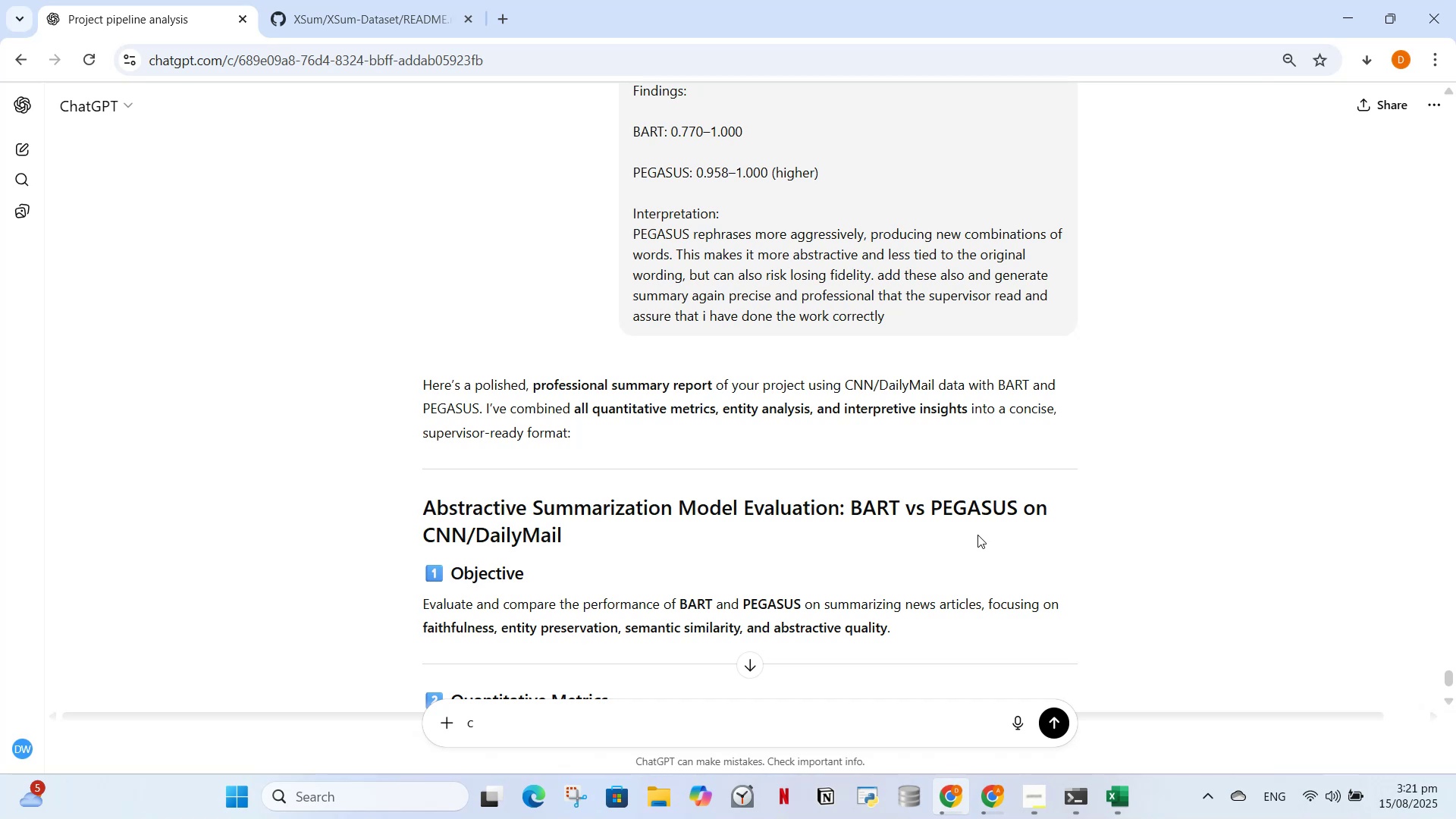 
scroll: coordinate [981, 494], scroll_direction: down, amount: 3.0
 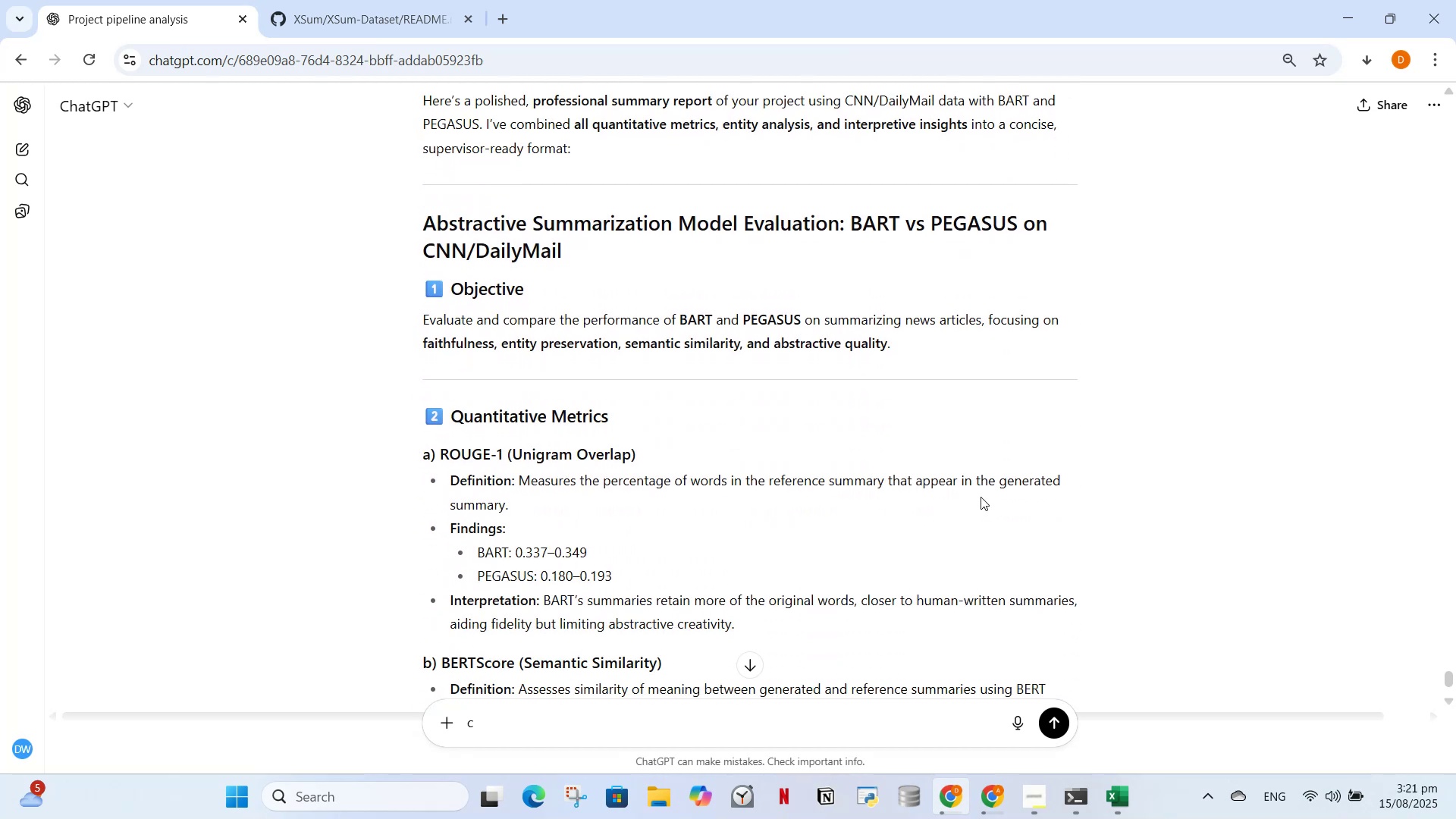 
wait(9.94)
 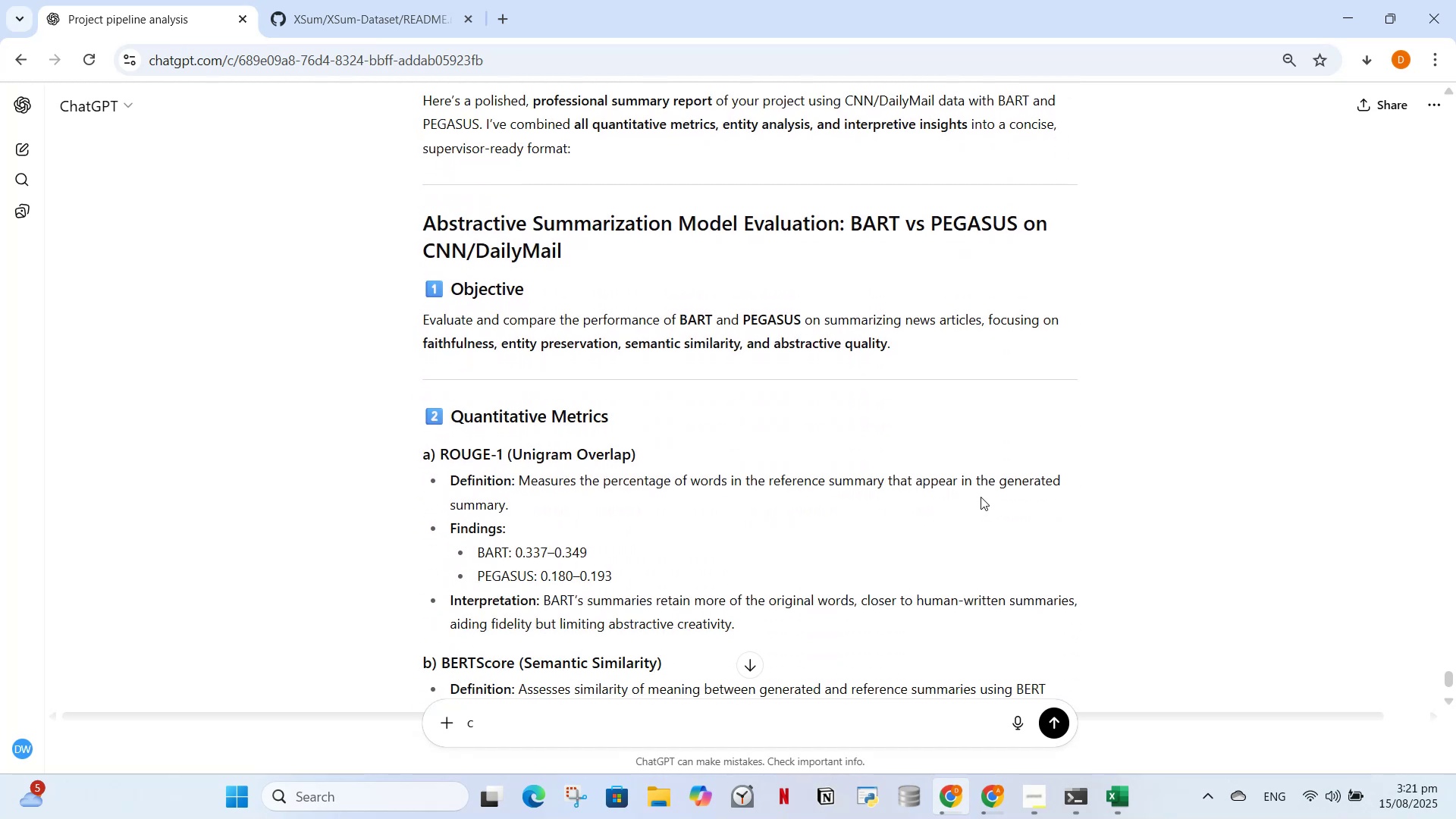 
type(word)
 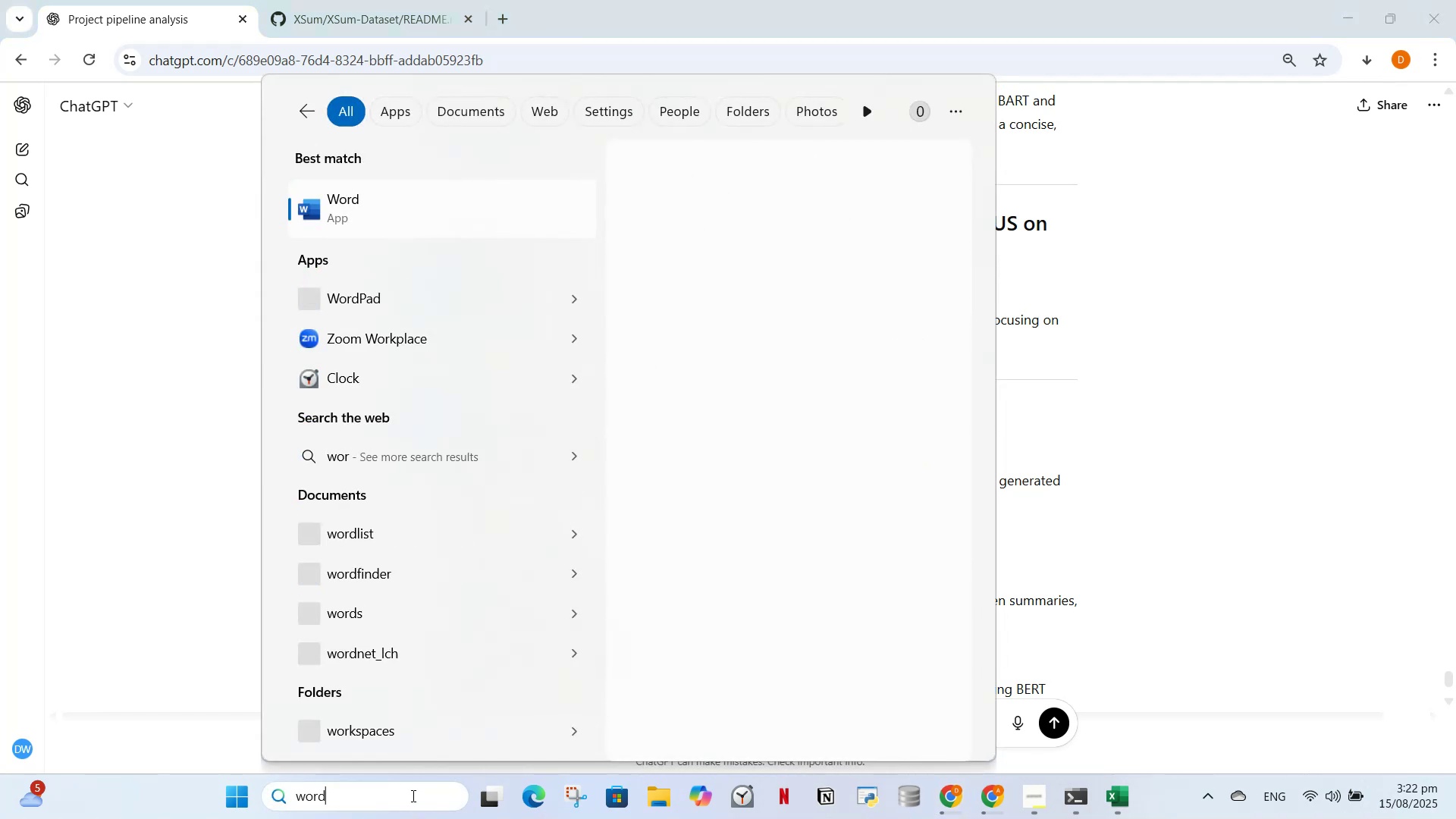 
key(Enter)
 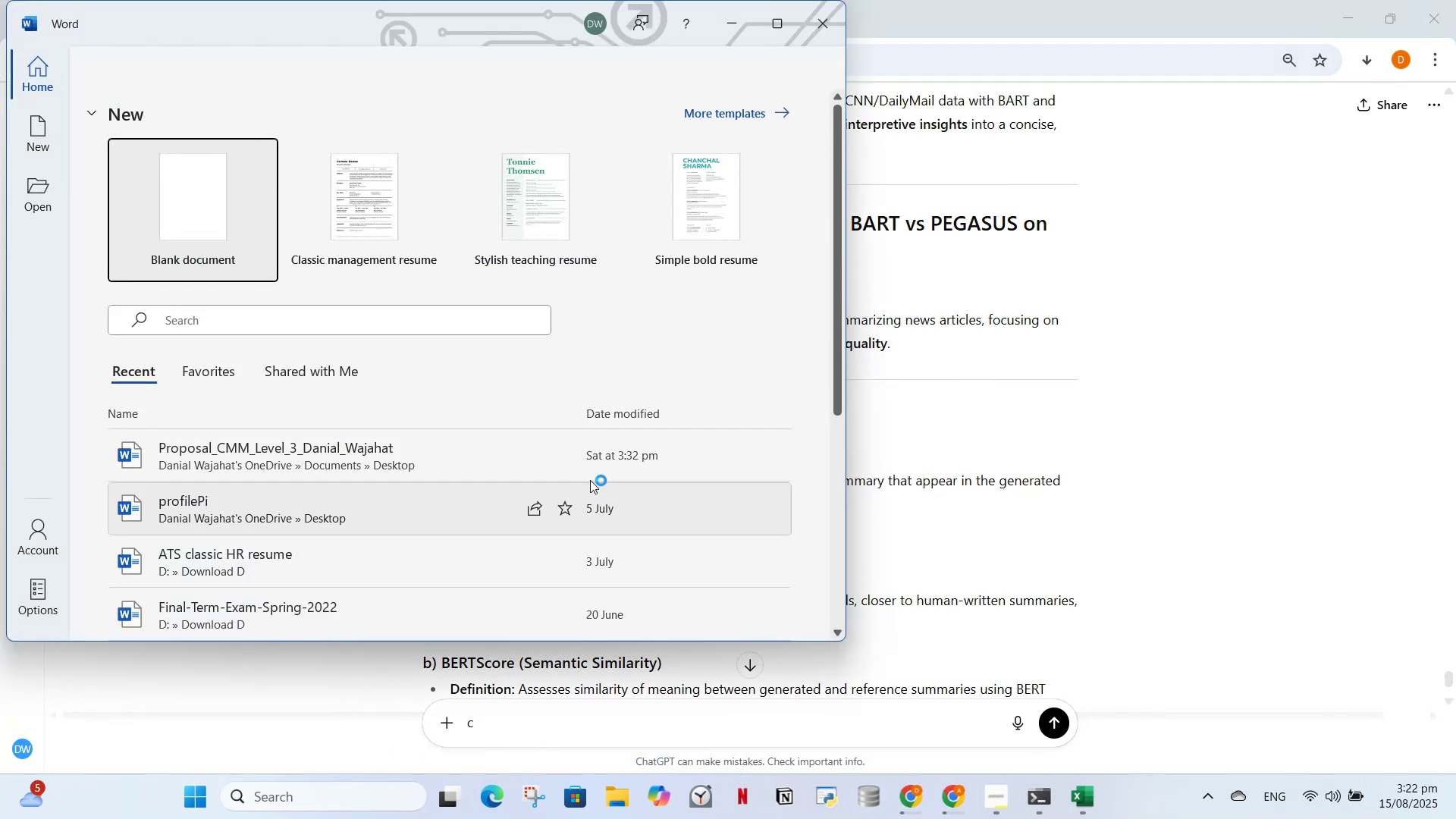 
left_click([210, 222])
 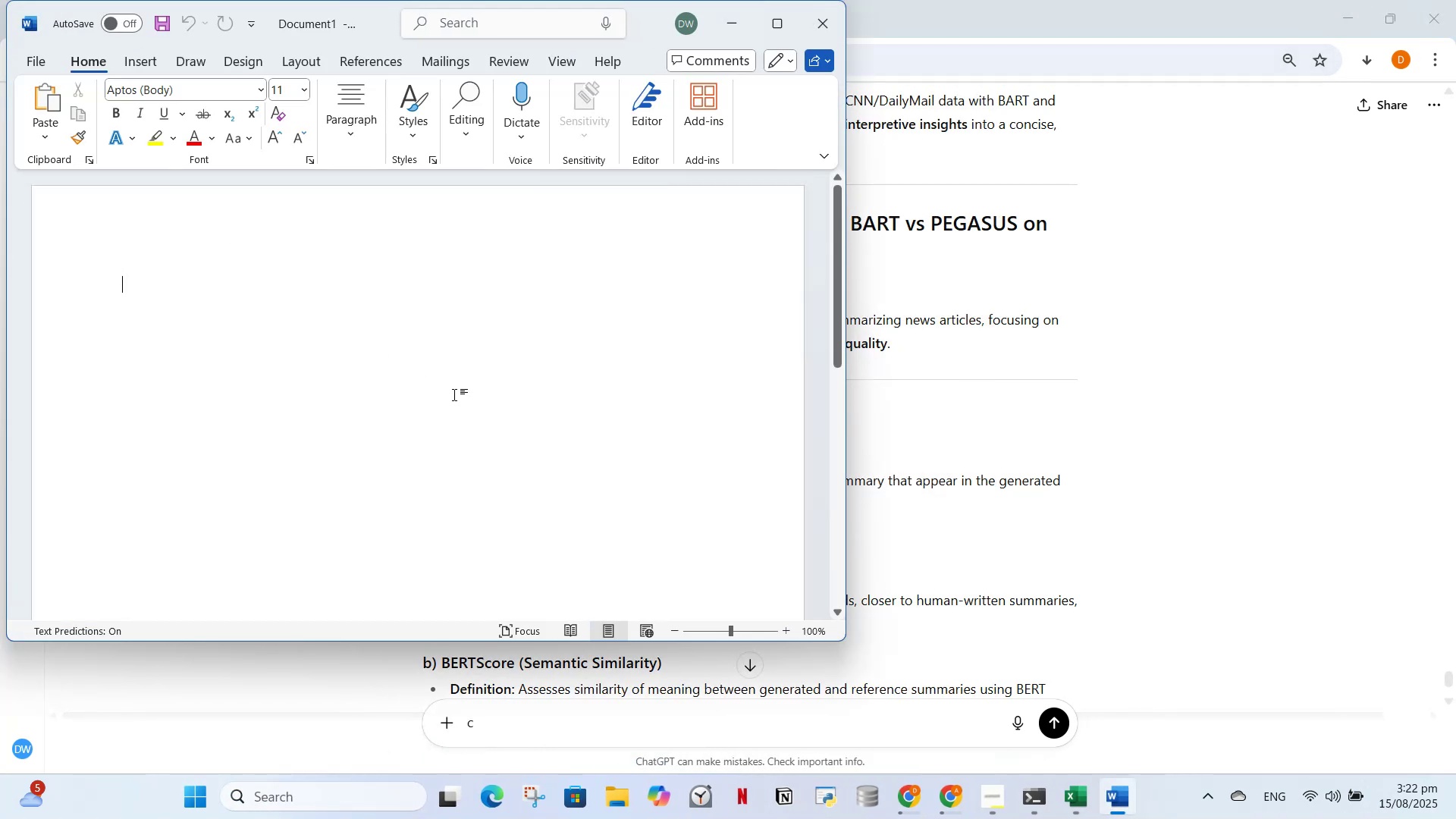 
key(Control+V)
 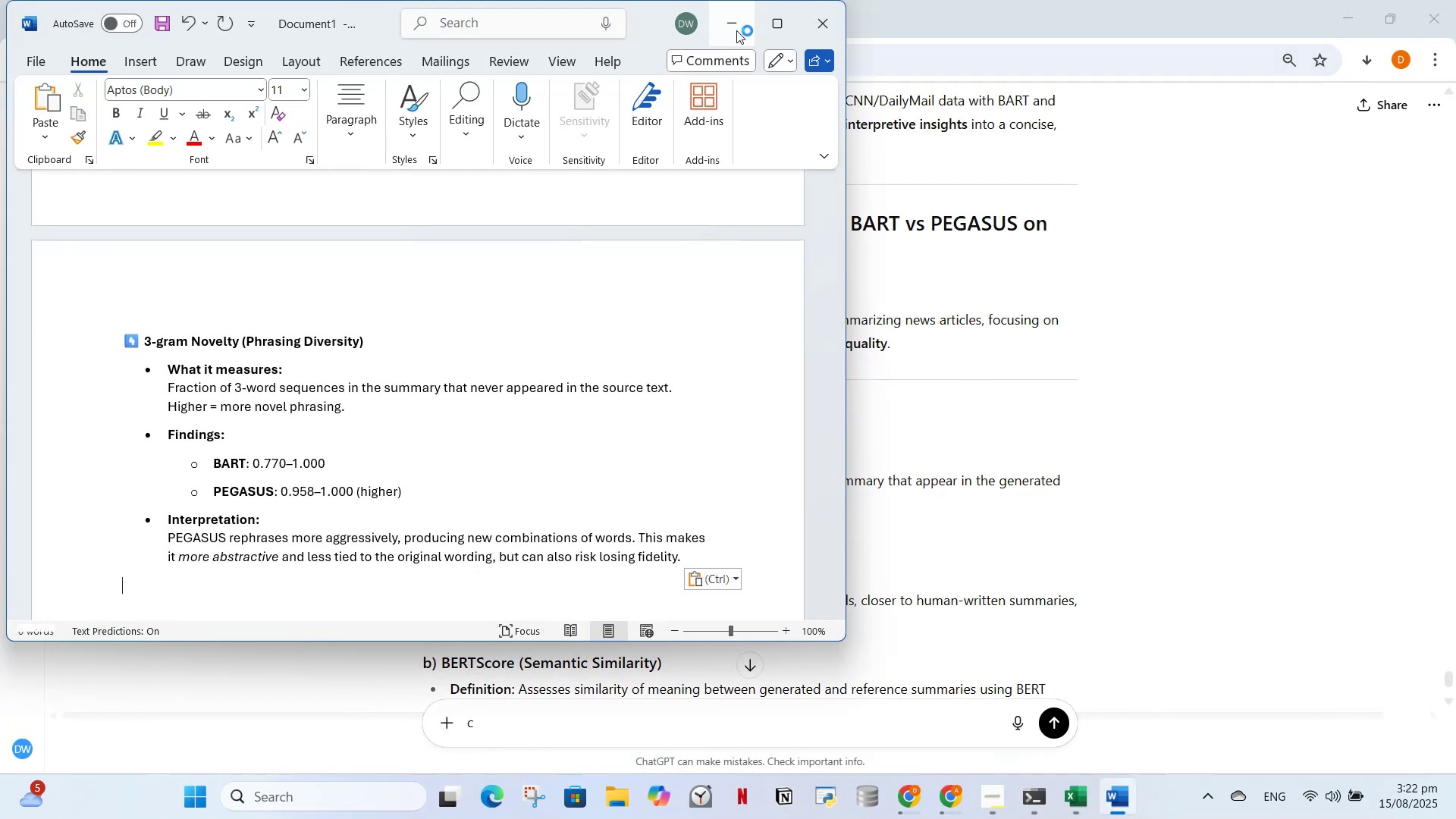 
left_click([759, 36])
 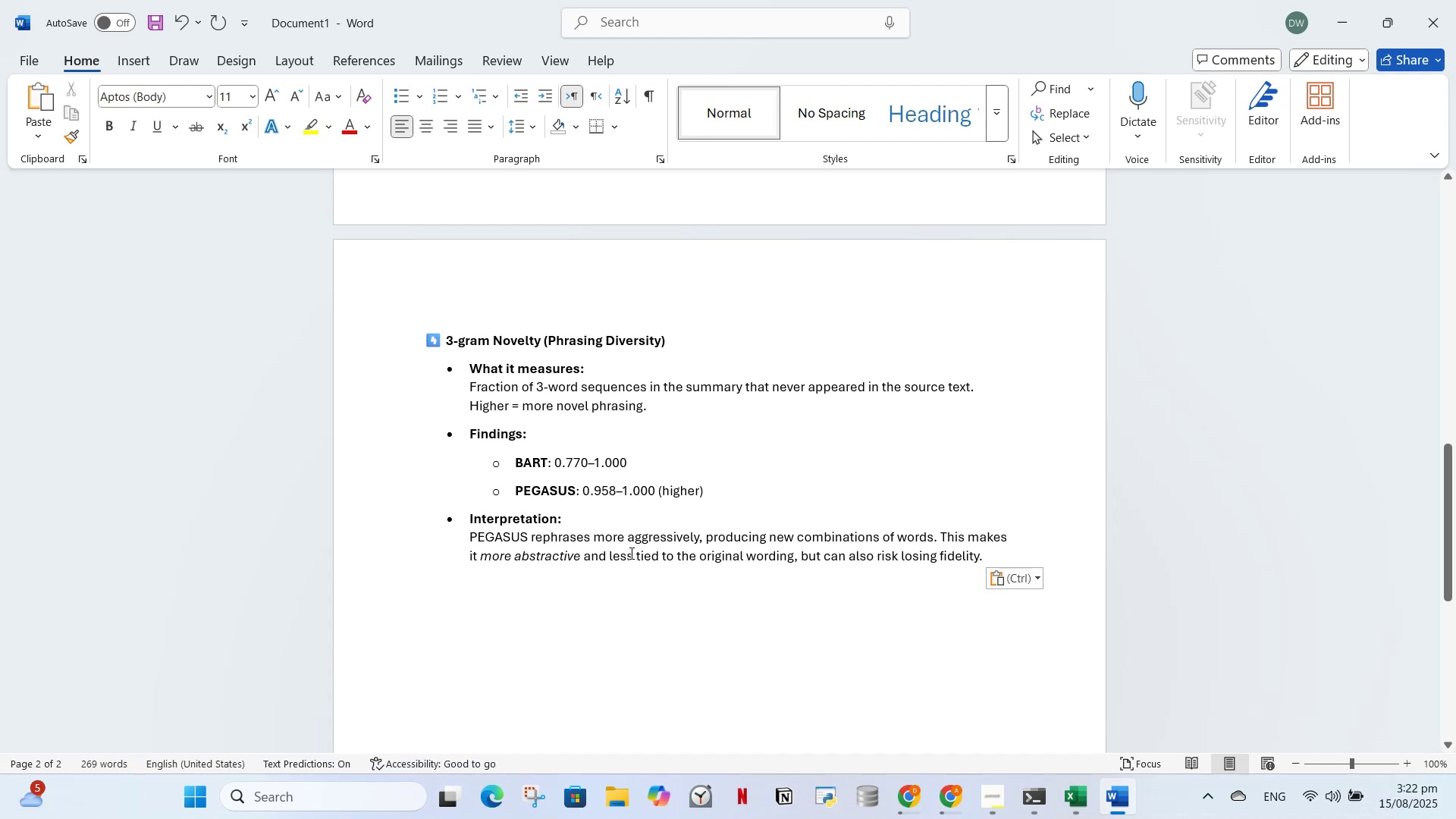 
scroll: coordinate [830, 635], scroll_direction: up, amount: 9.0
 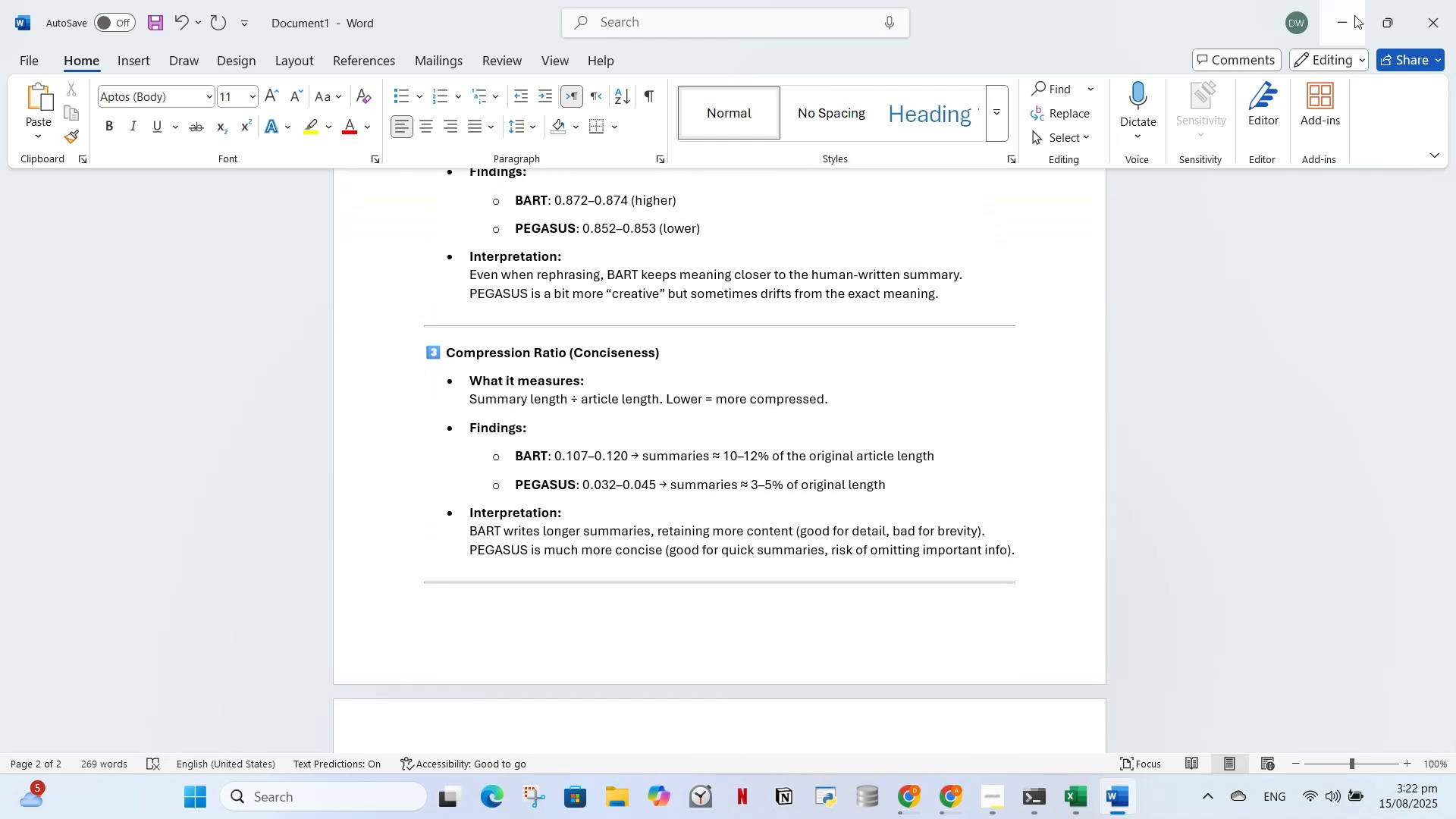 
left_click([1355, 16])
 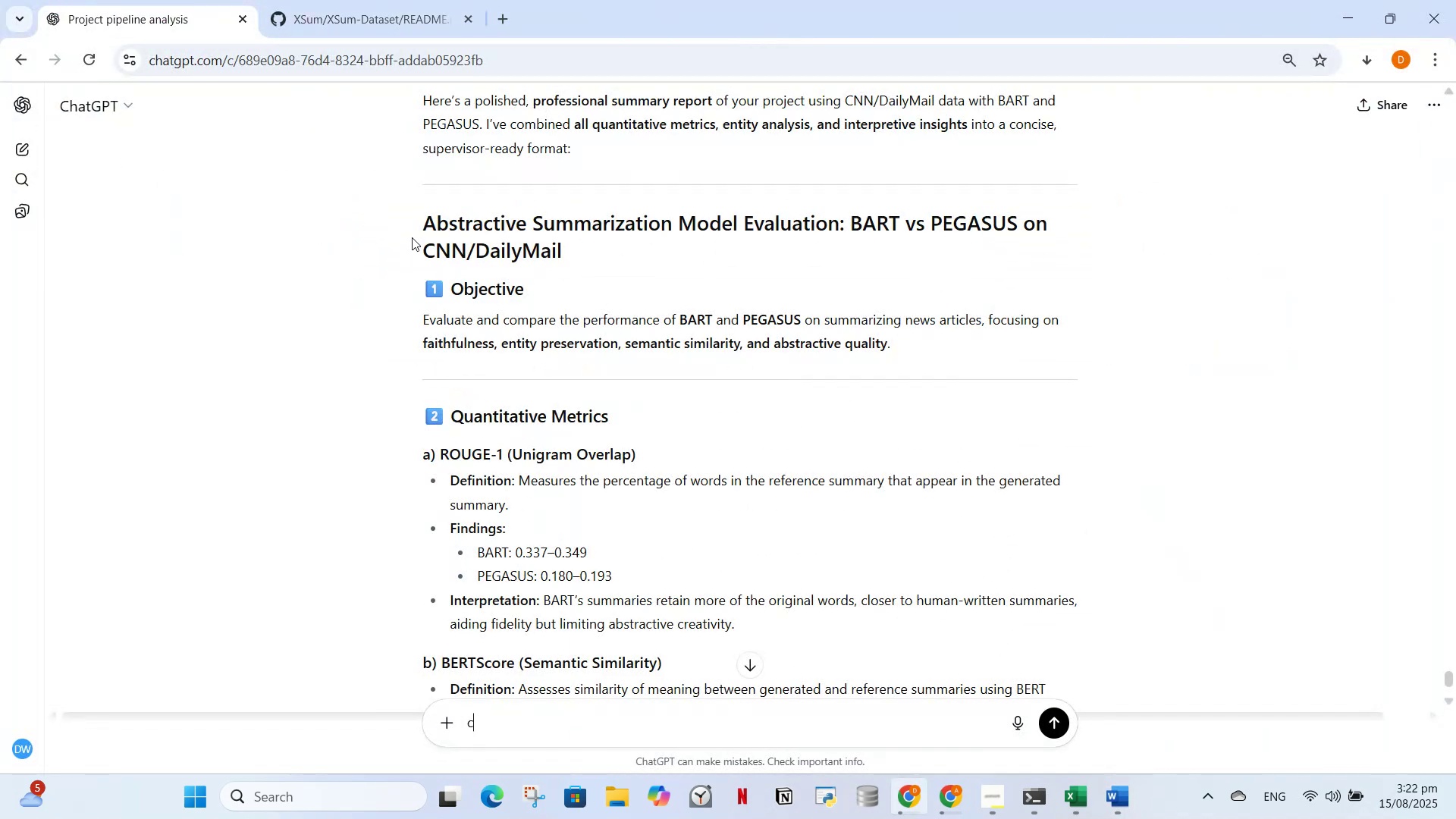 
left_click_drag(start_coordinate=[422, 221], to_coordinate=[753, 308])
 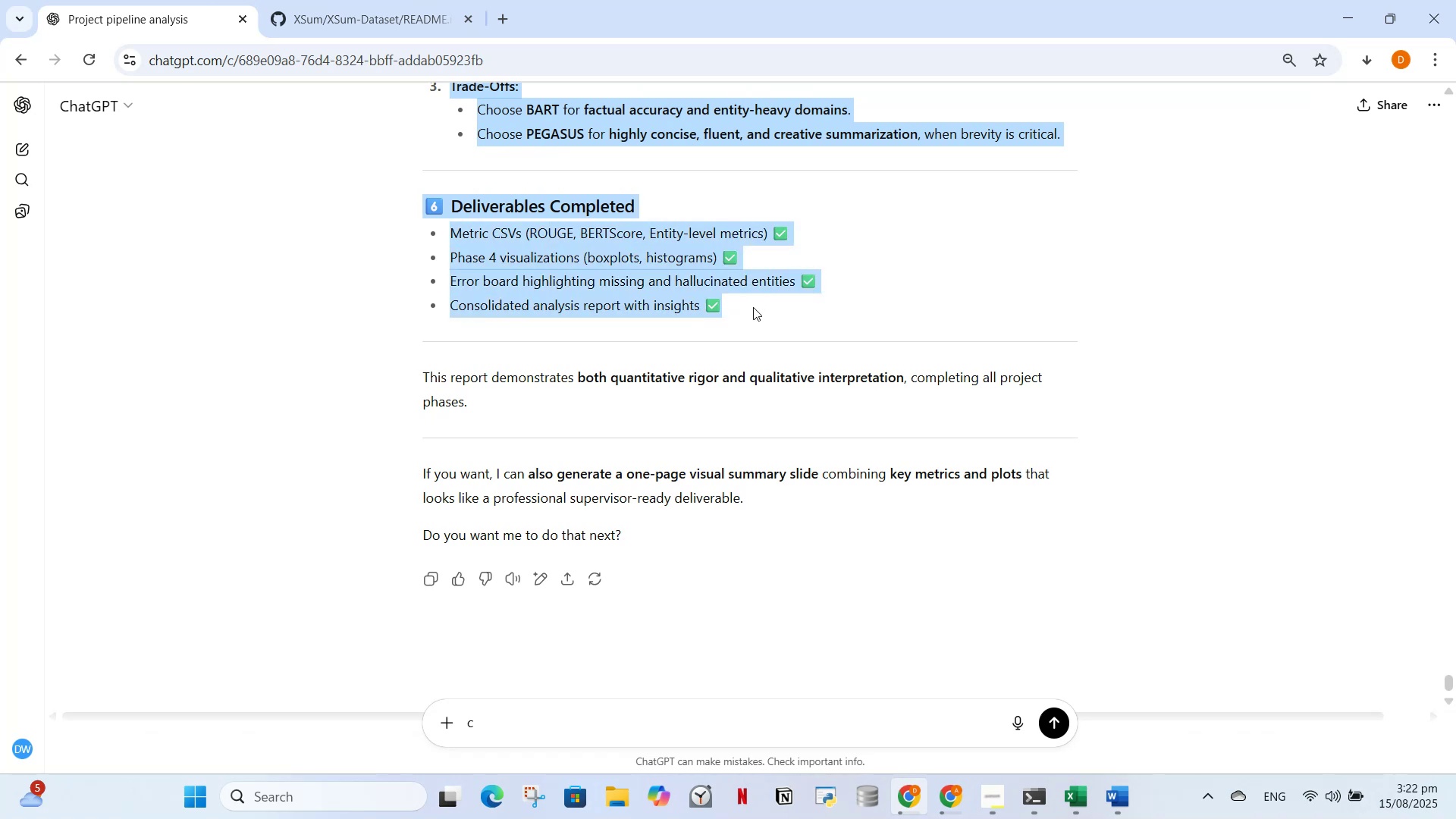 
hold_key(key=ControlLeft, duration=0.89)
 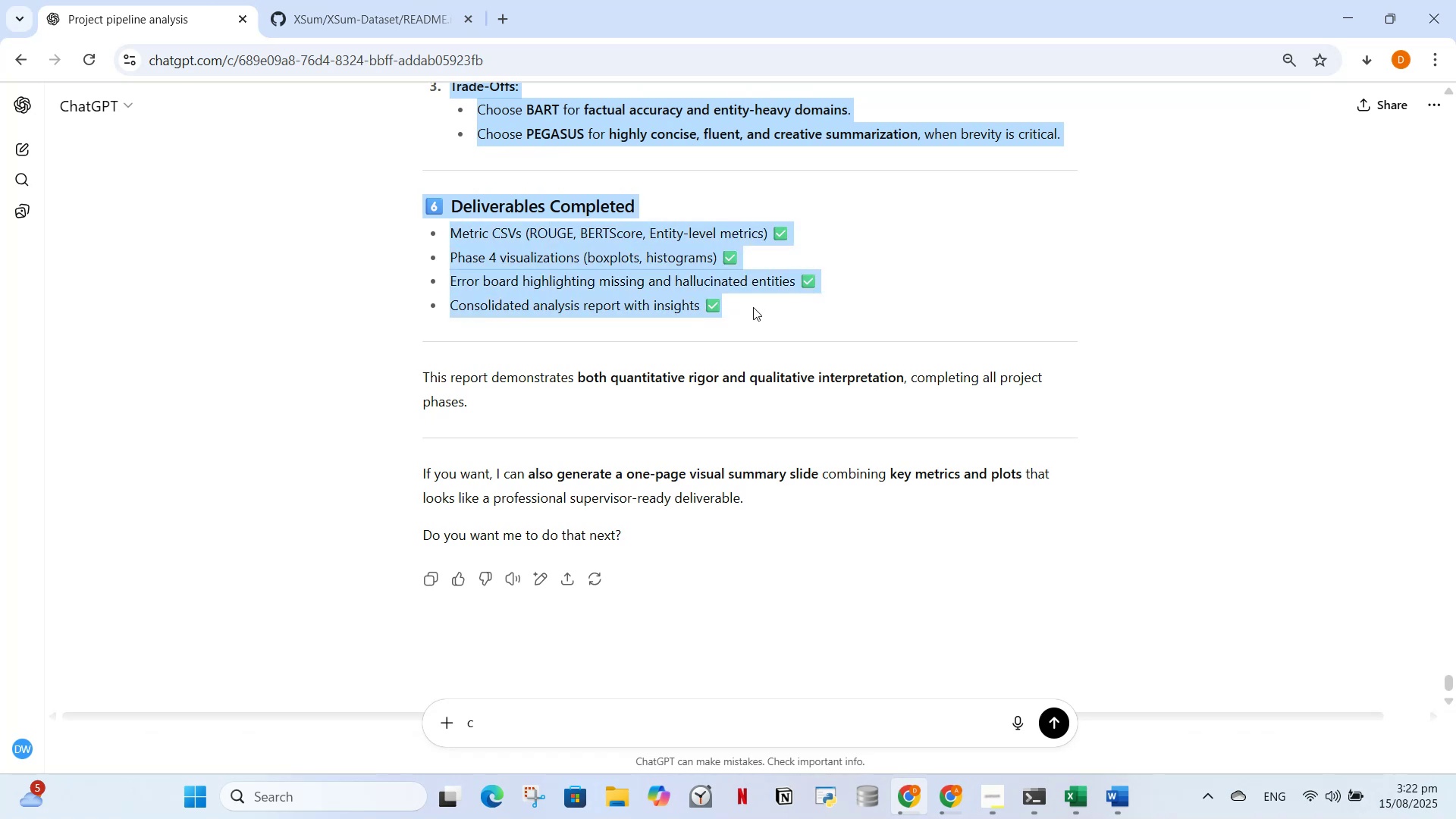 
hold_key(key=C, duration=0.31)
 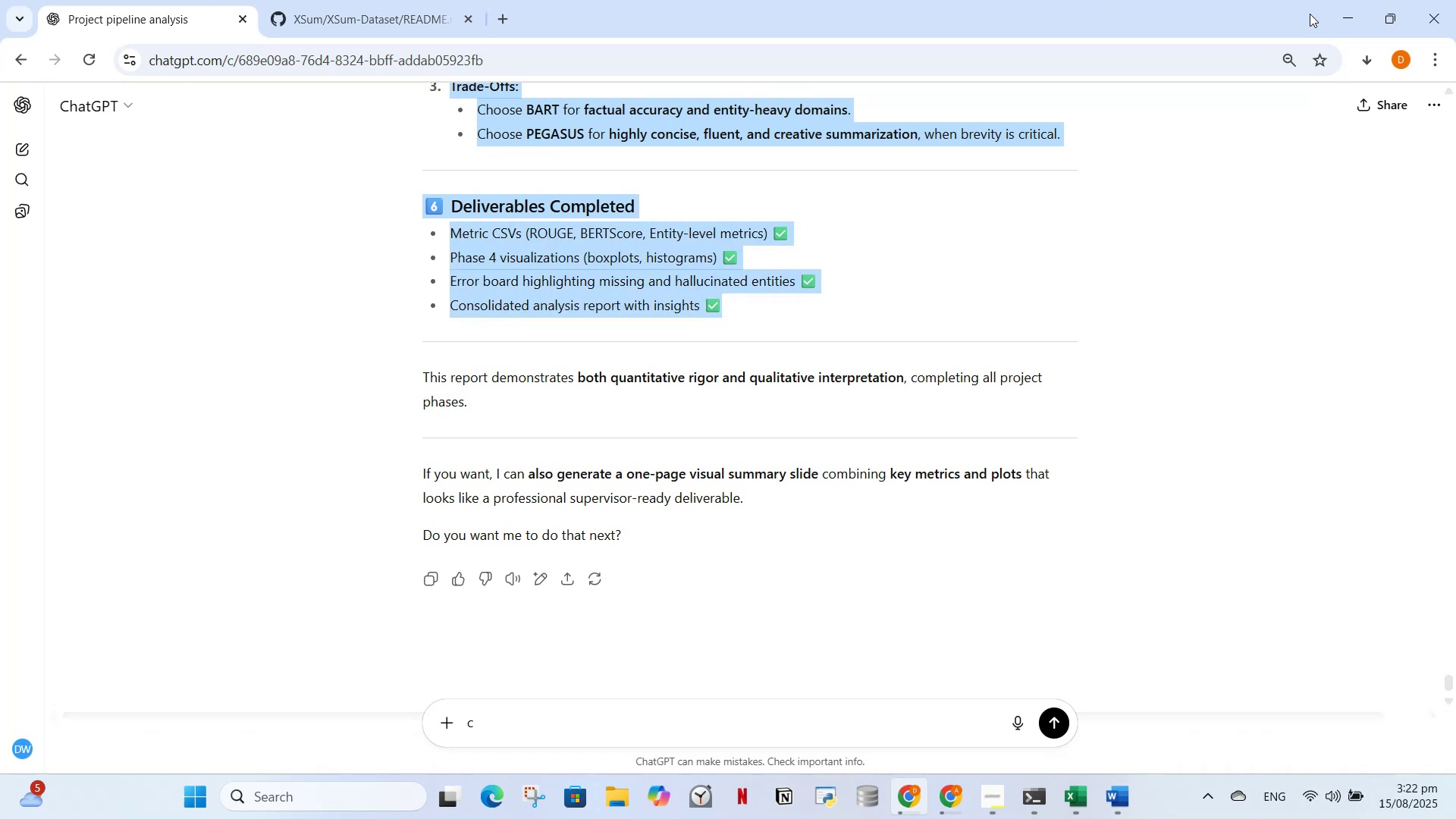 
left_click([1351, 14])
 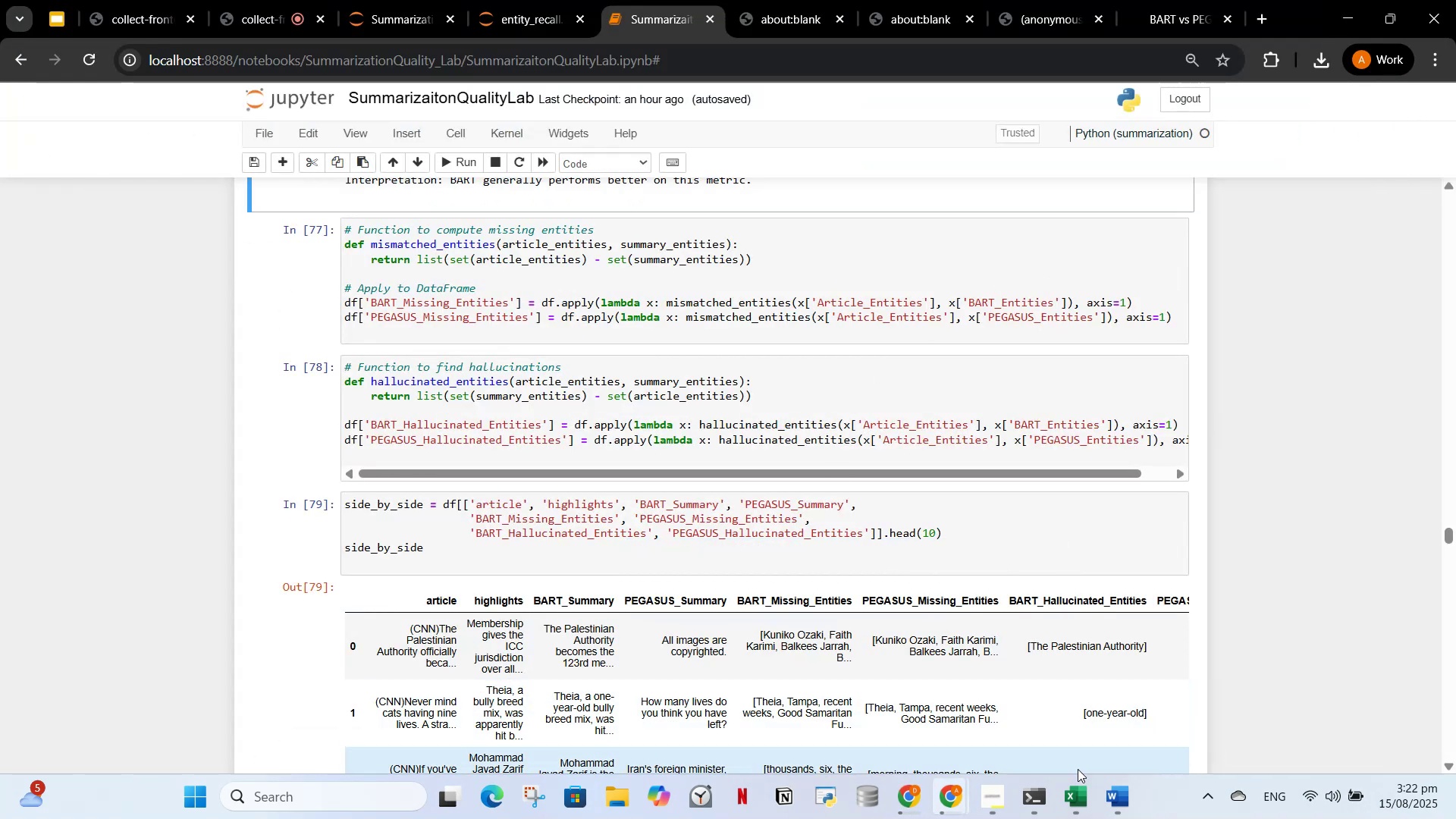 
left_click([1098, 805])
 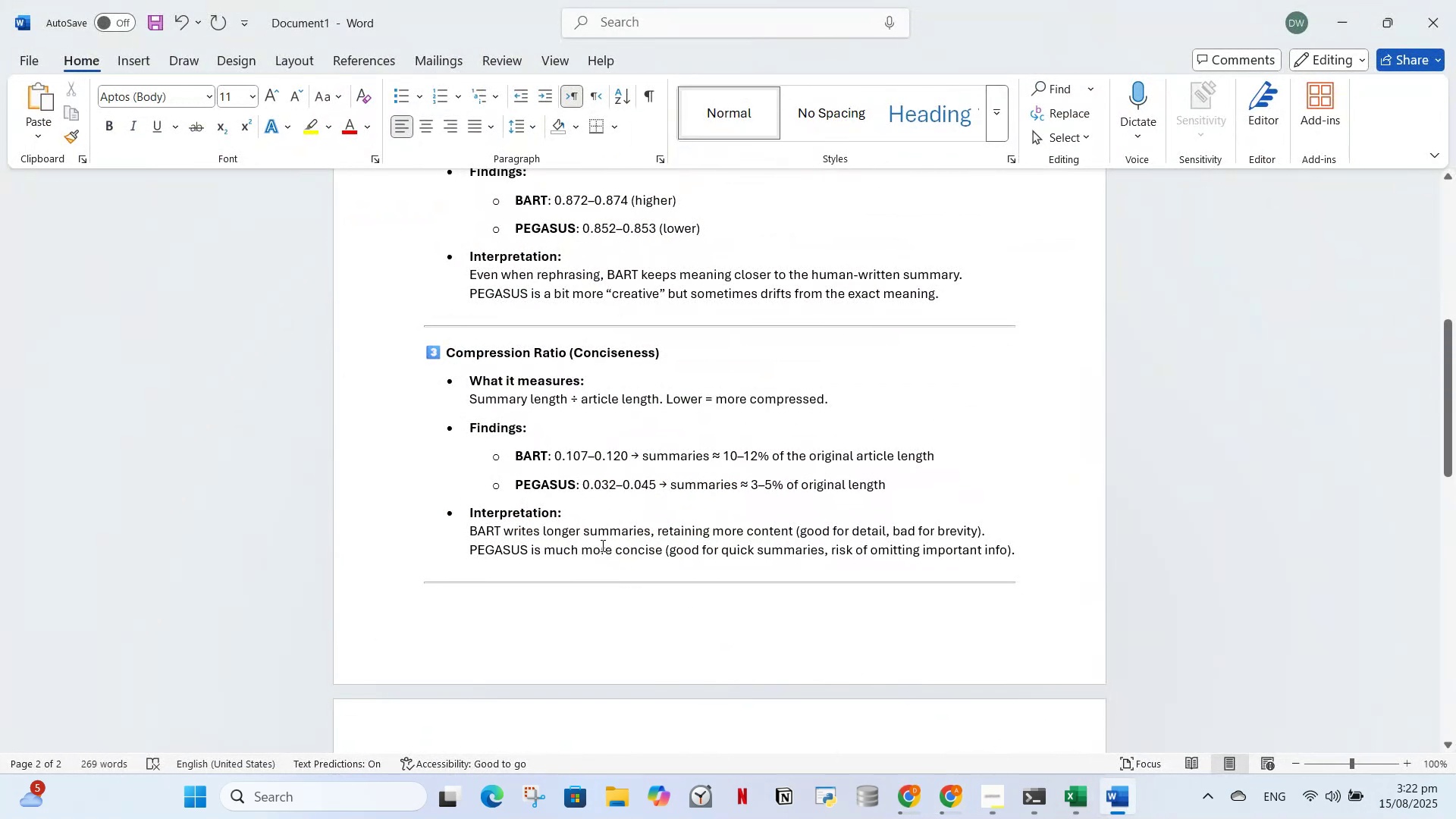 
key(Control+A)
 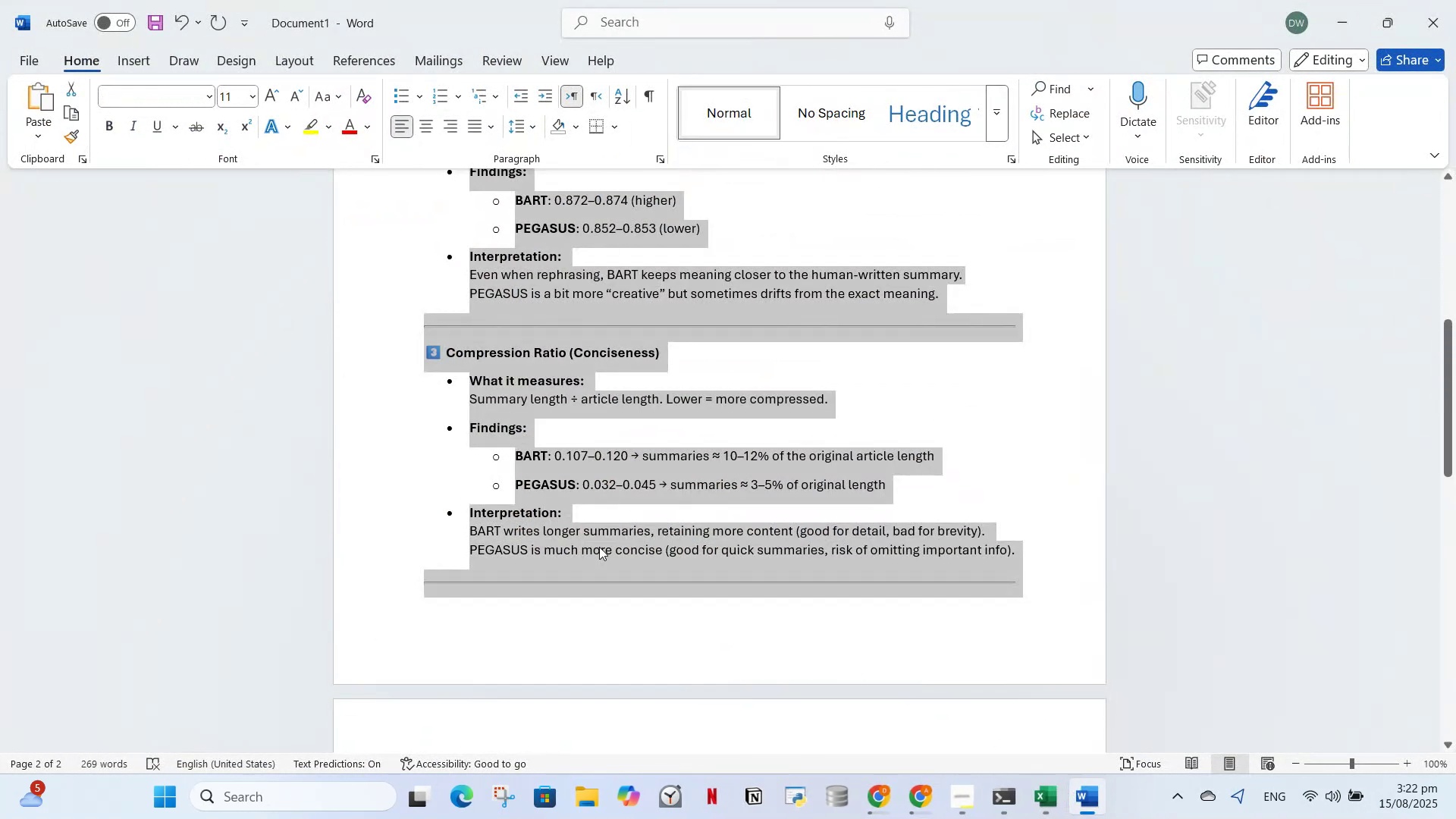 
key(Control+V)
 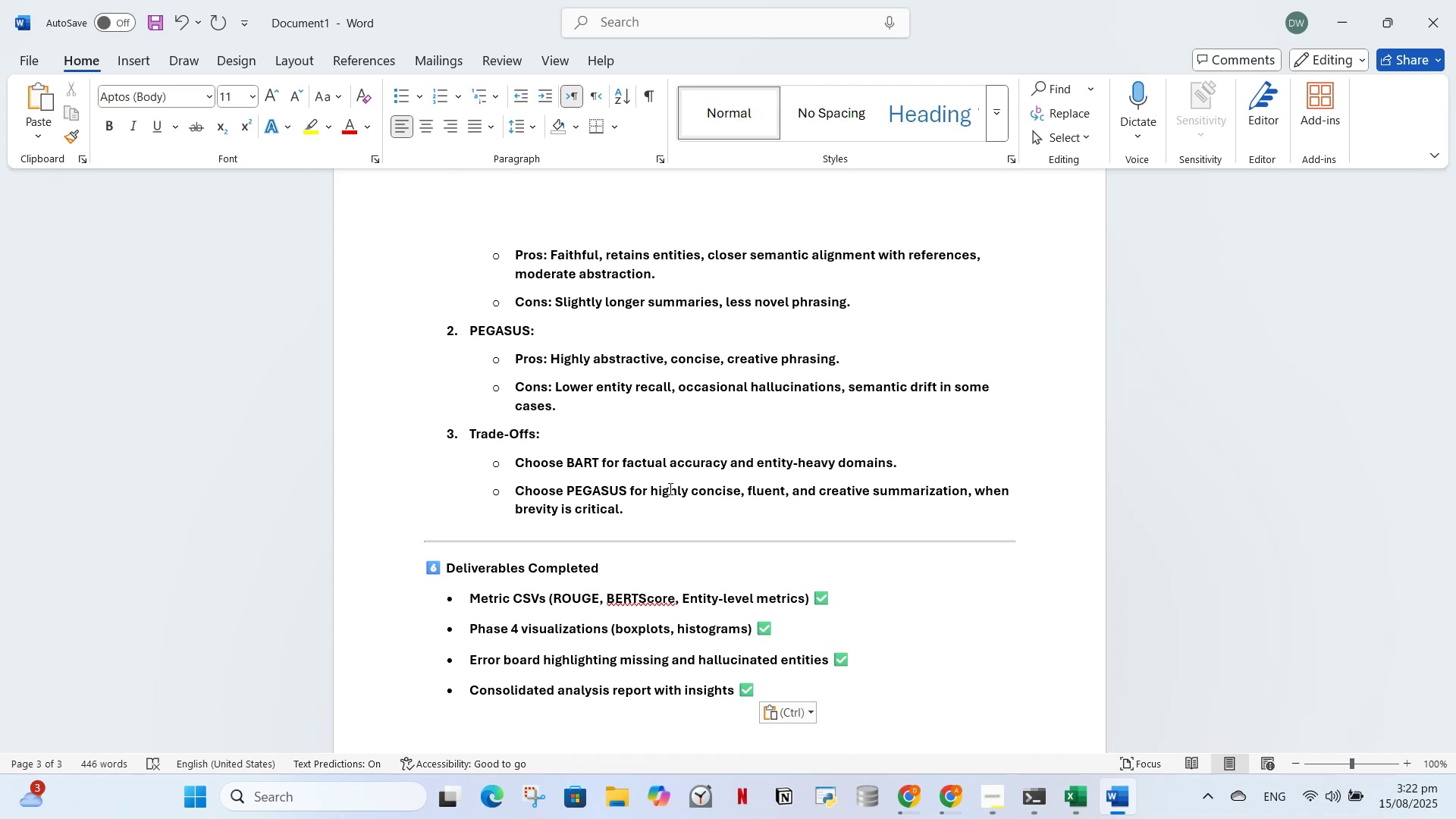 
wait(21.37)
 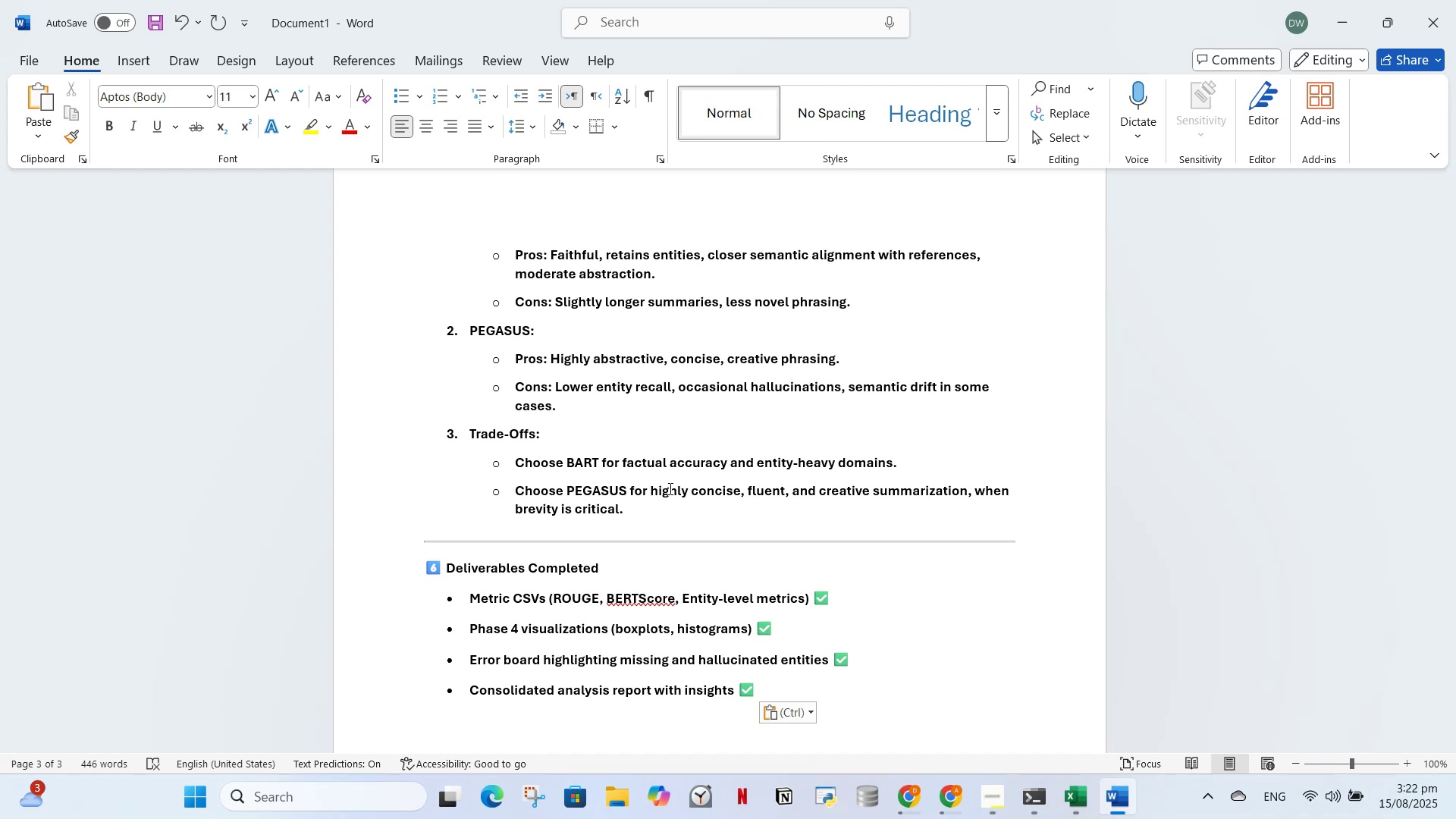 
scroll: coordinate [613, 596], scroll_direction: down, amount: 1.0
 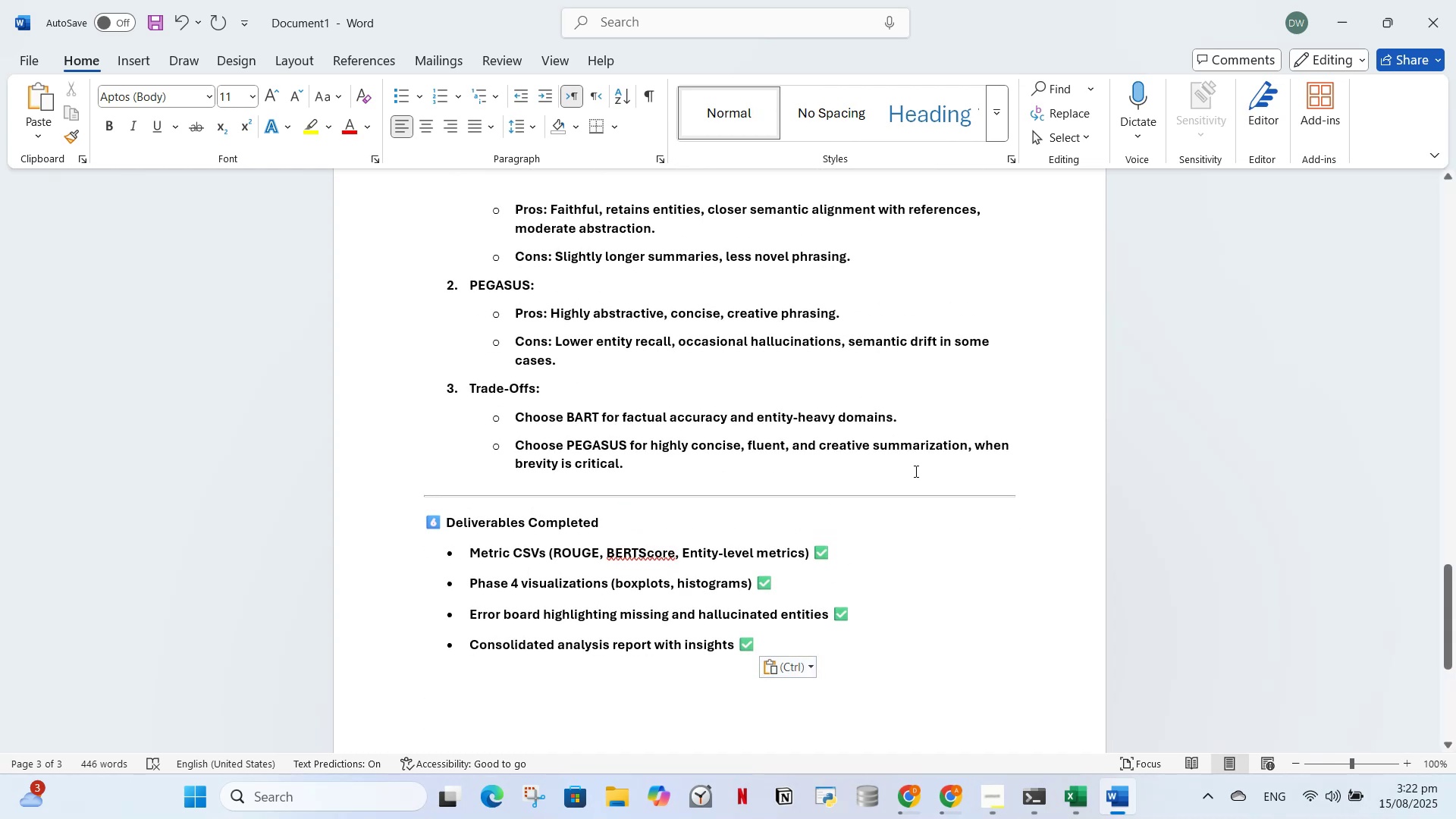 
scroll: coordinate [693, 492], scroll_direction: up, amount: 53.0
 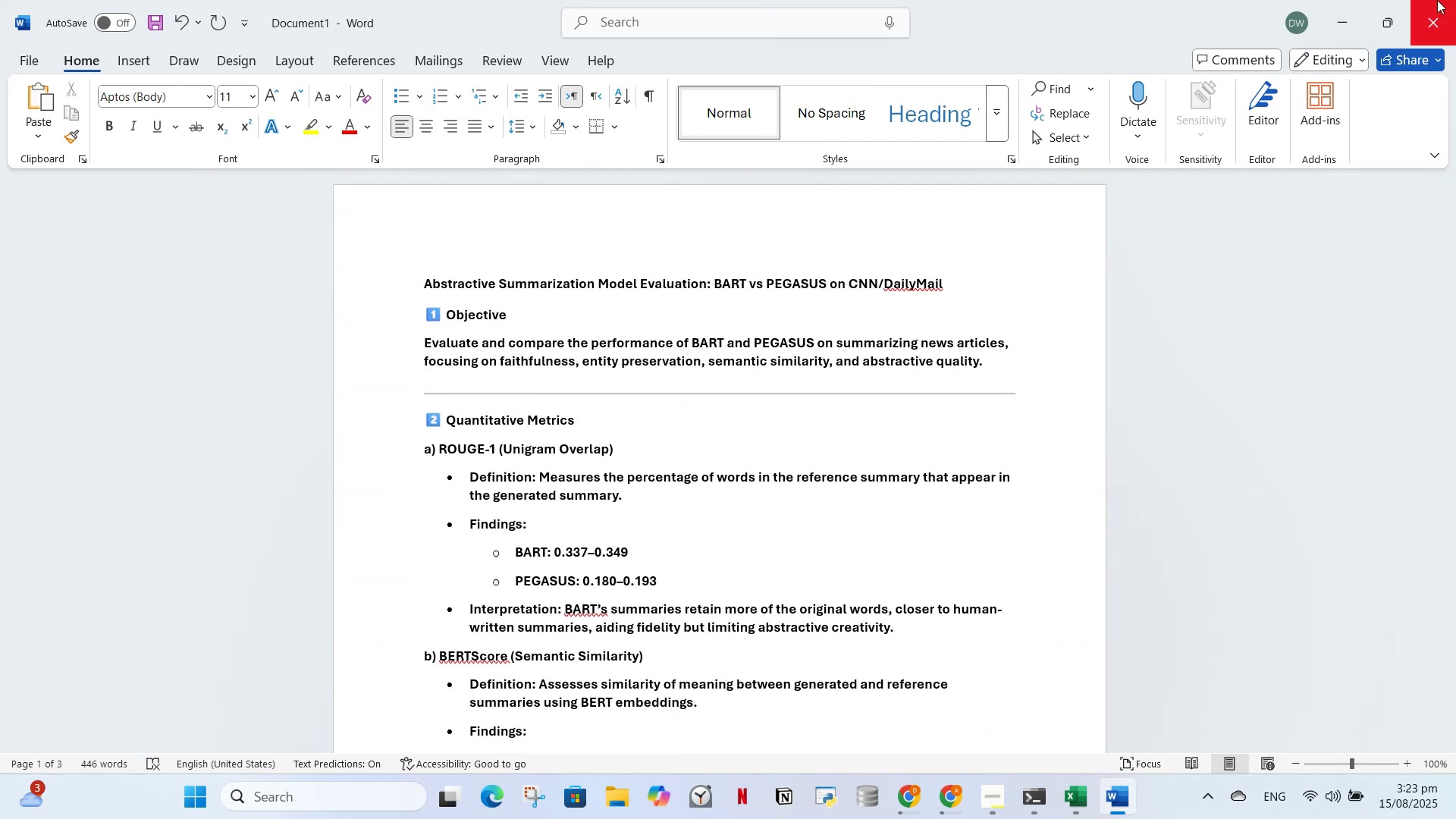 
left_click([1437, 0])
 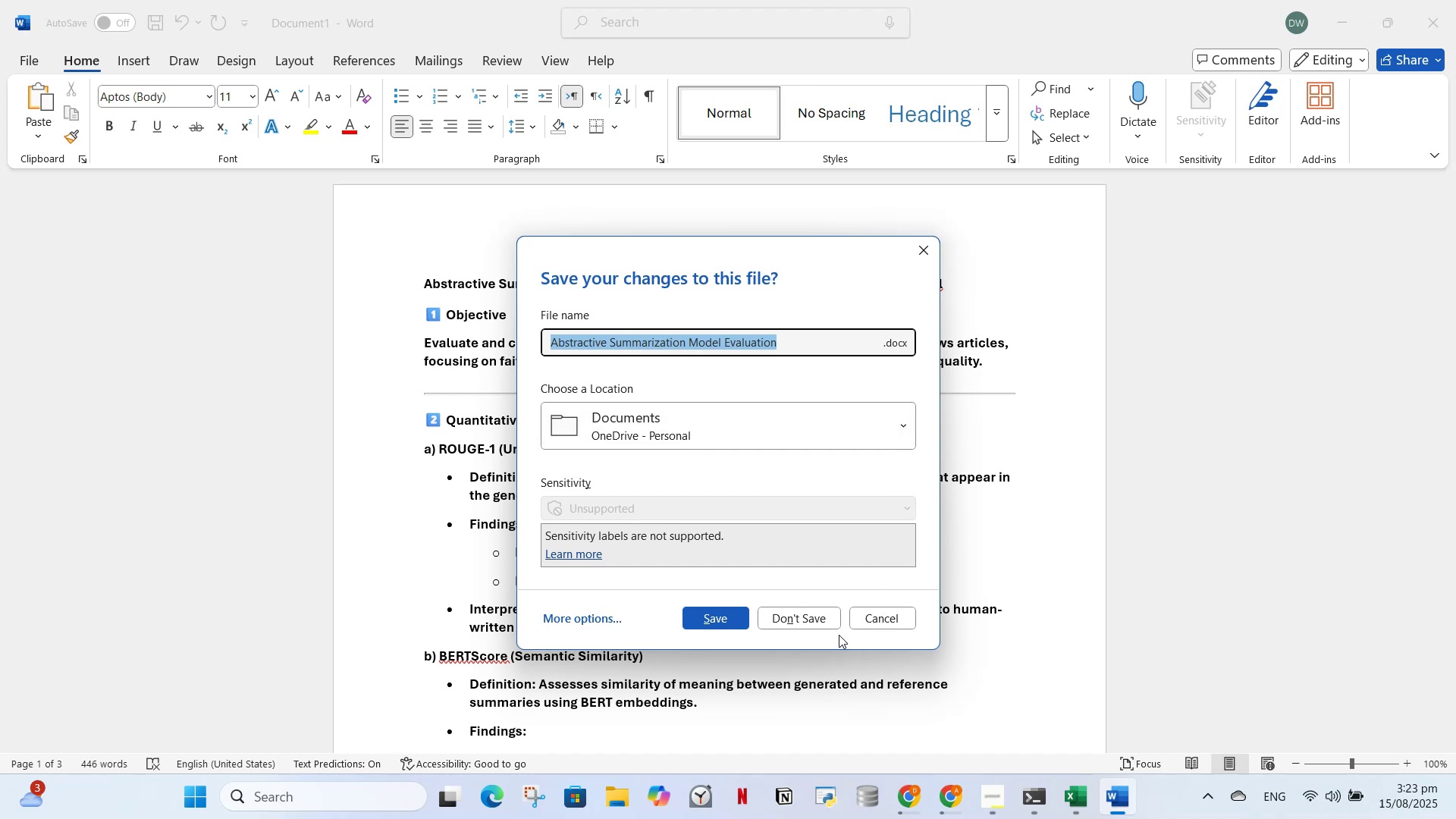 
left_click([820, 613])
 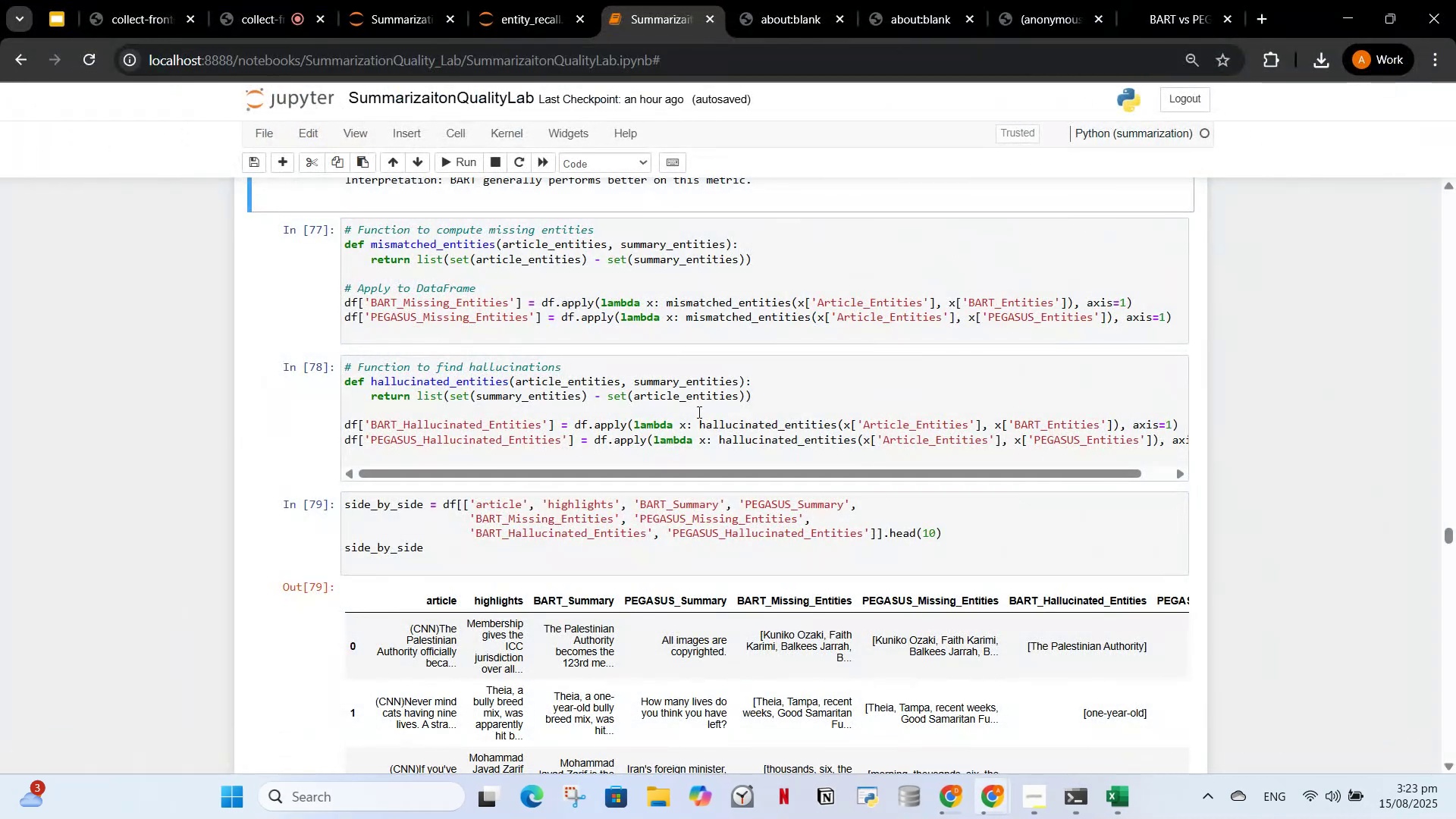 
scroll: coordinate [798, 427], scroll_direction: down, amount: 102.0
 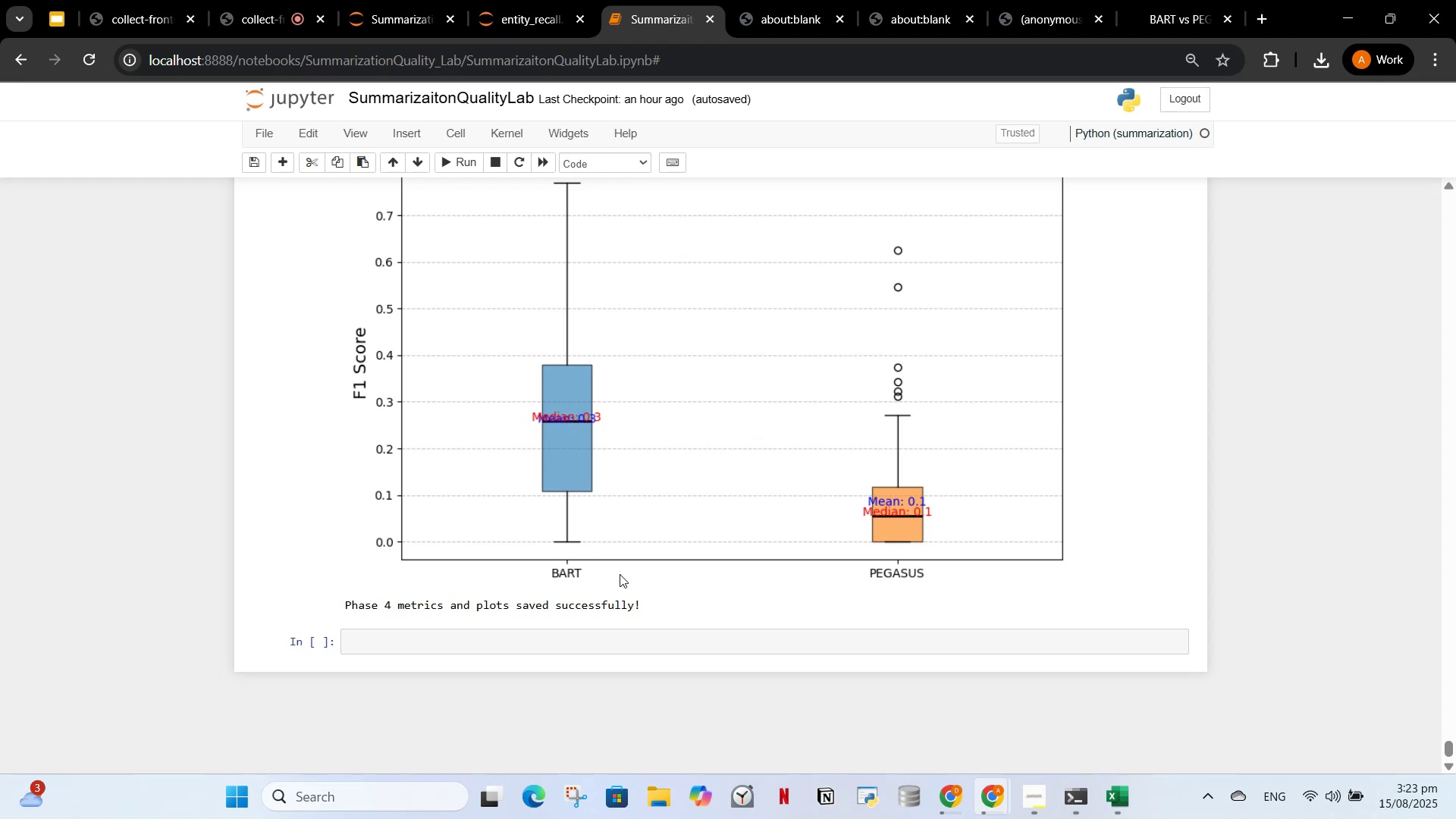 
wait(22.58)
 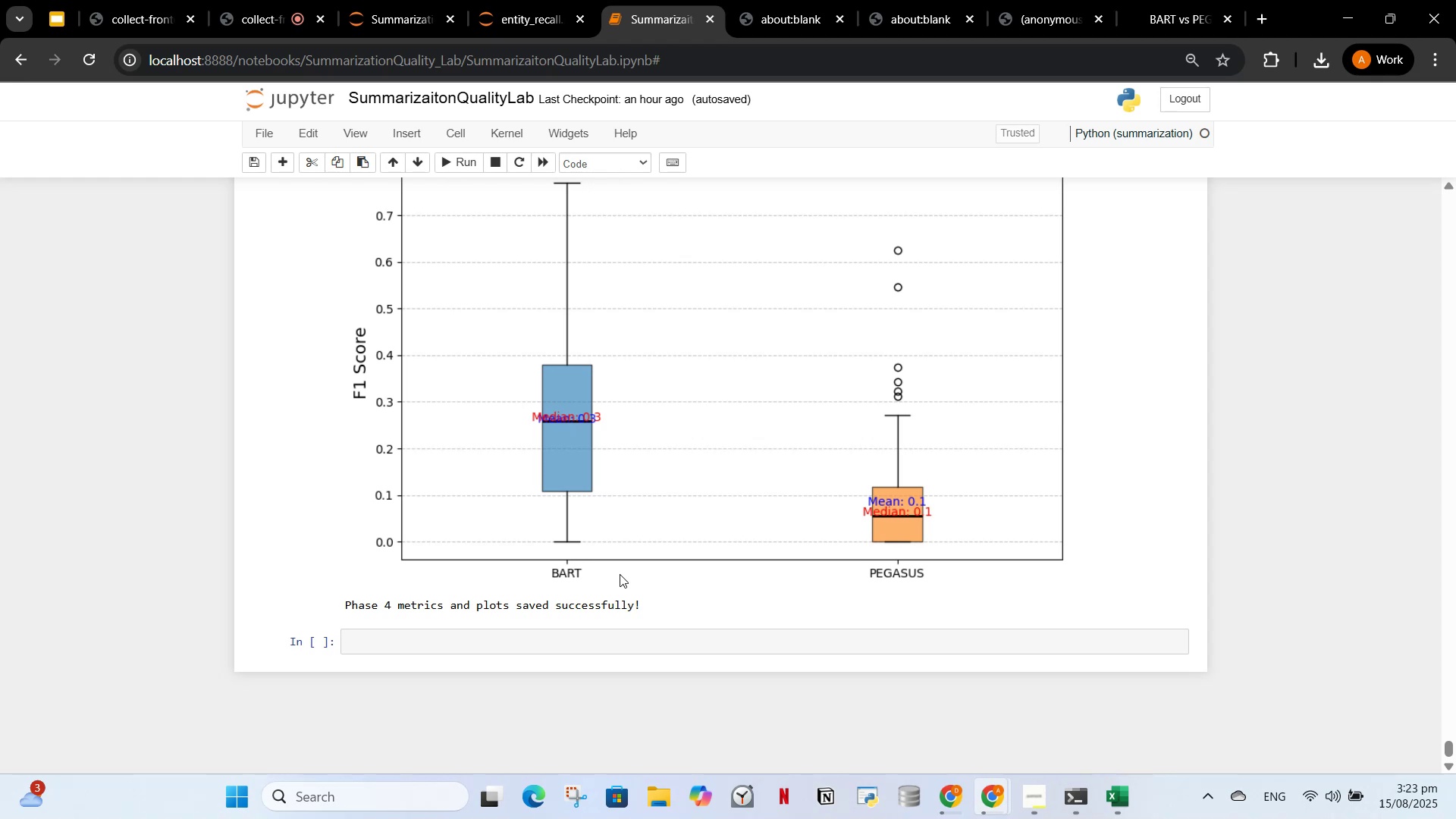 
scroll: coordinate [770, 356], scroll_direction: up, amount: 71.0
 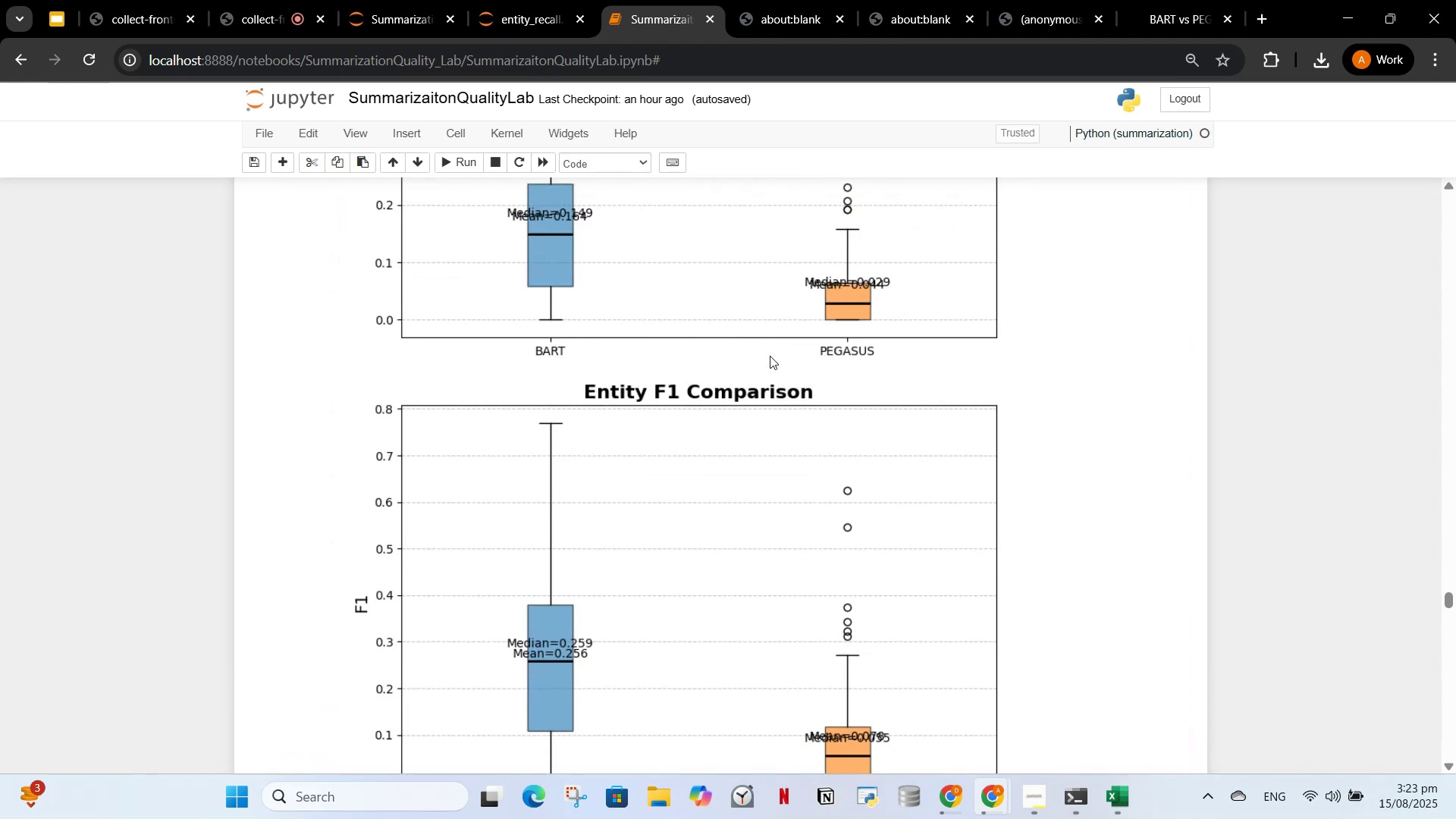 
scroll: coordinate [771, 366], scroll_direction: down, amount: 2.0
 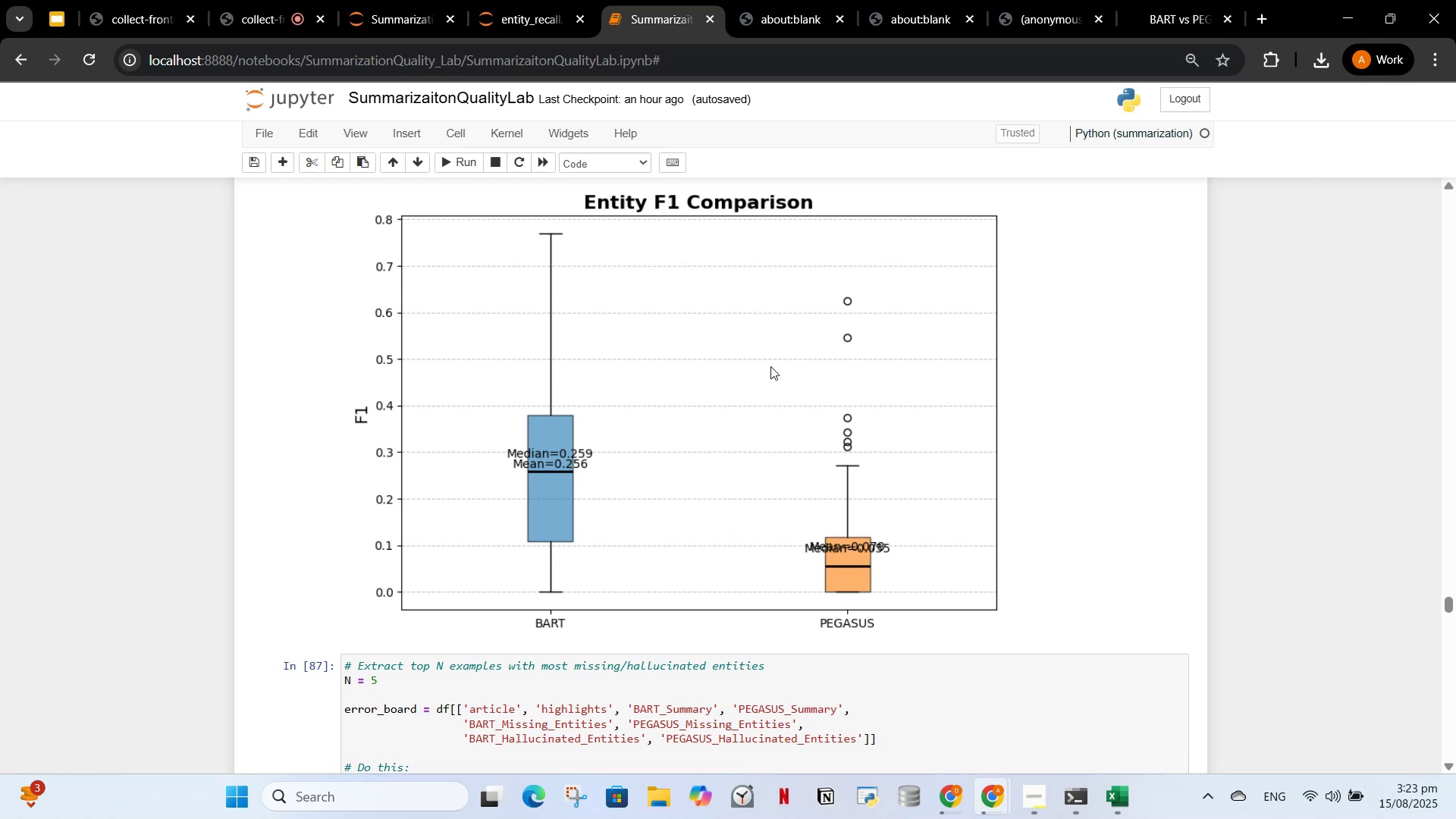 
wait(10.29)
 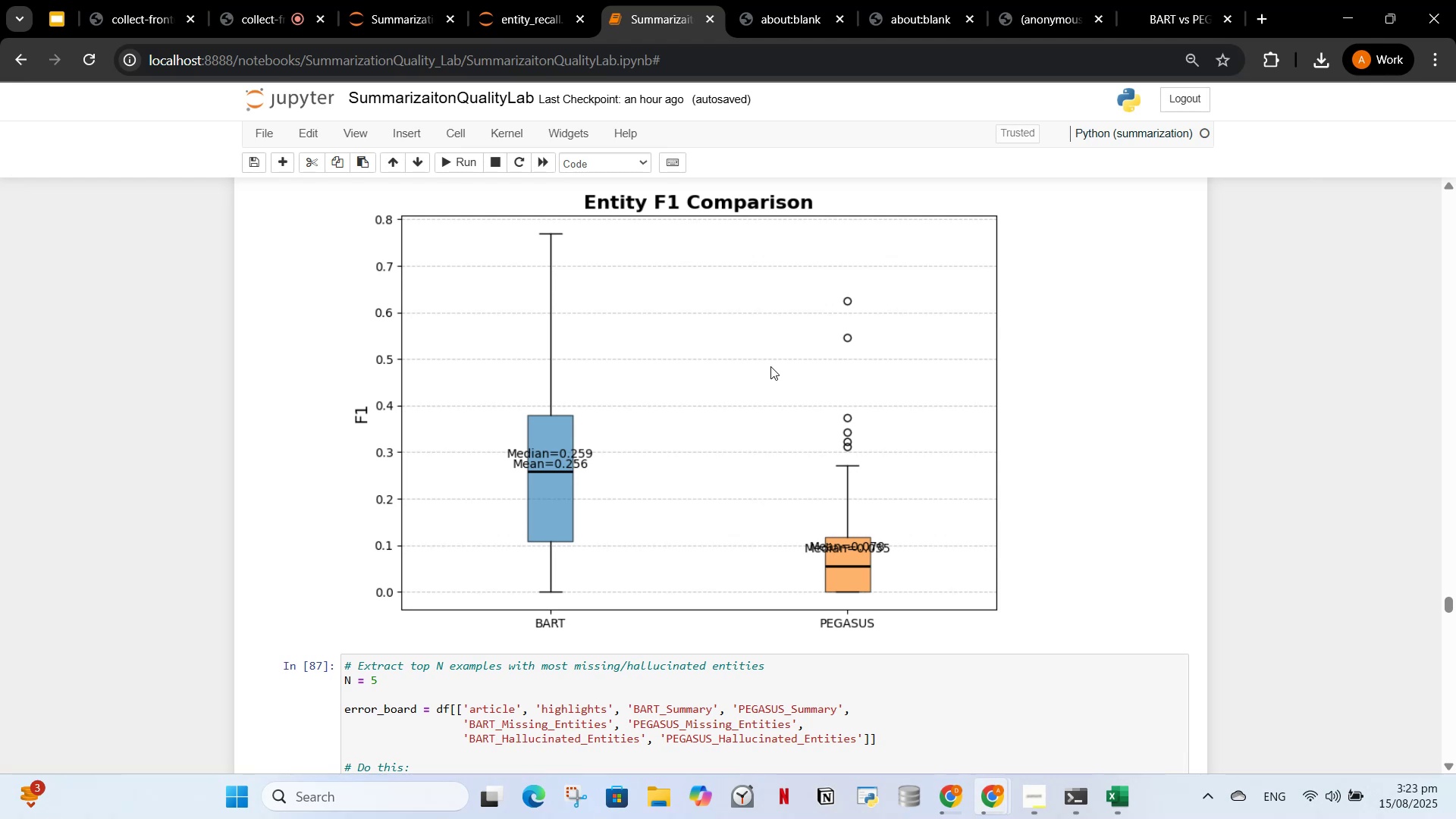 
scroll: coordinate [765, 421], scroll_direction: down, amount: 11.0
 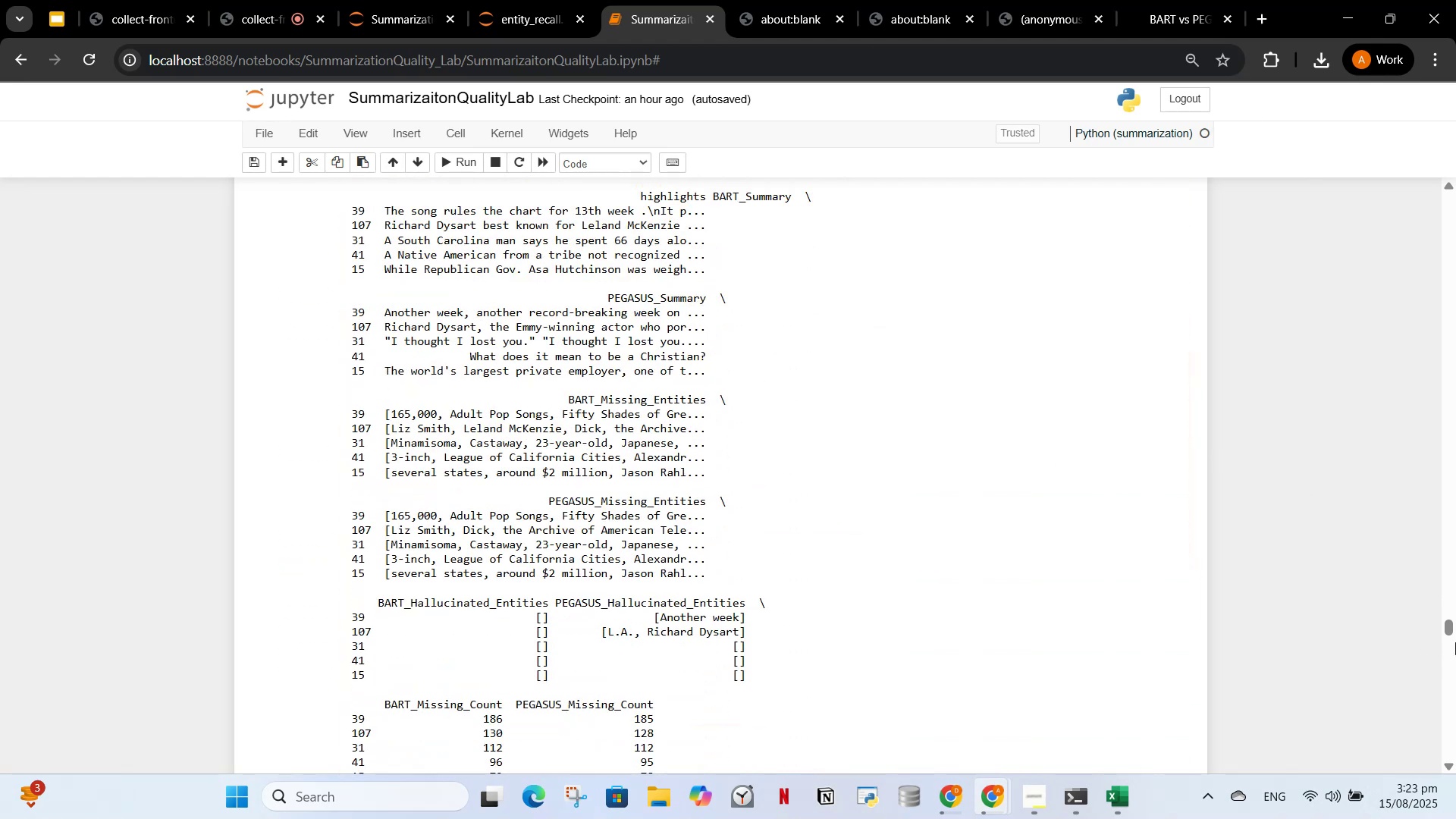 
left_click_drag(start_coordinate=[1447, 620], to_coordinate=[1455, 750])
 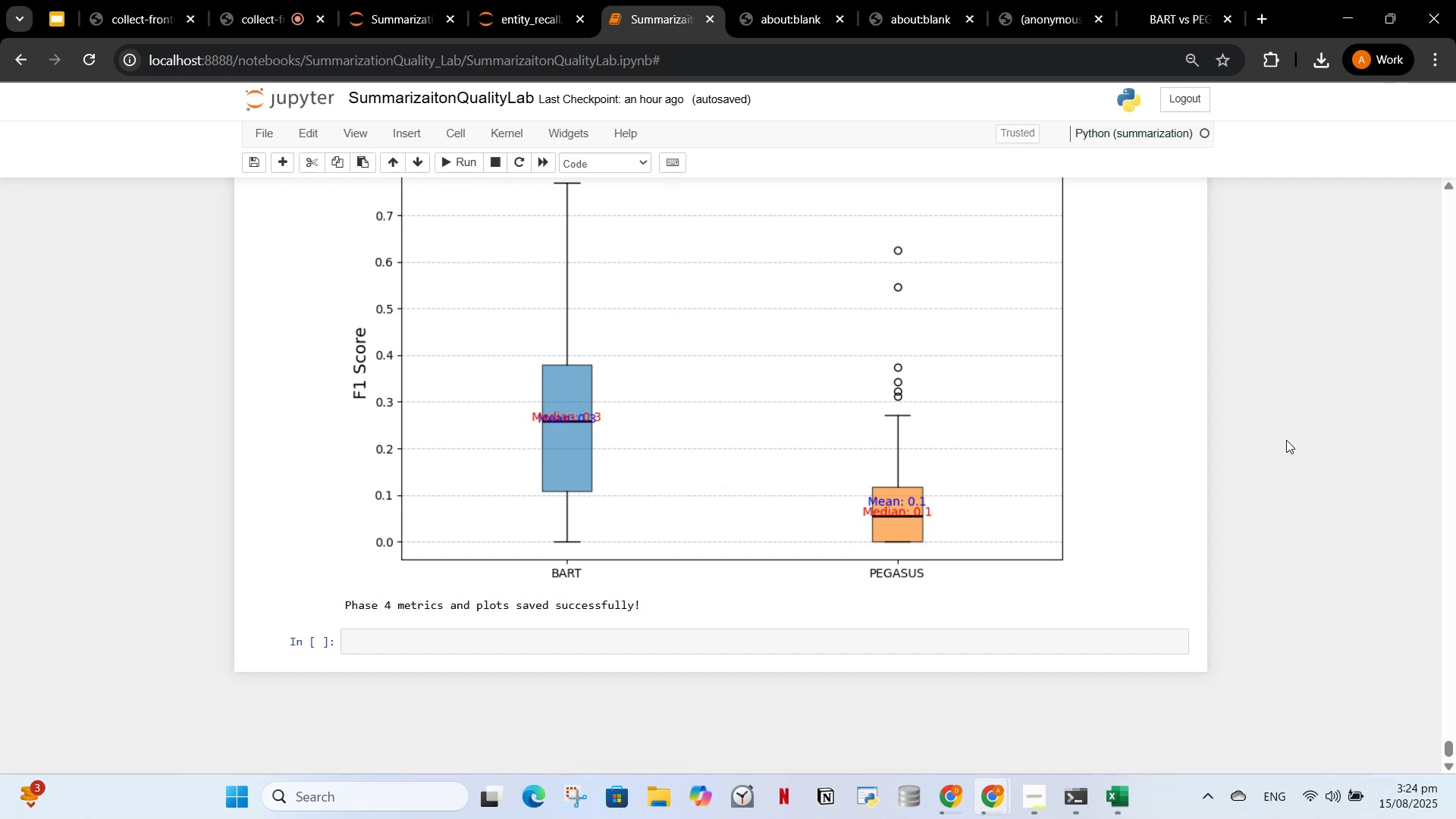 
wait(37.16)
 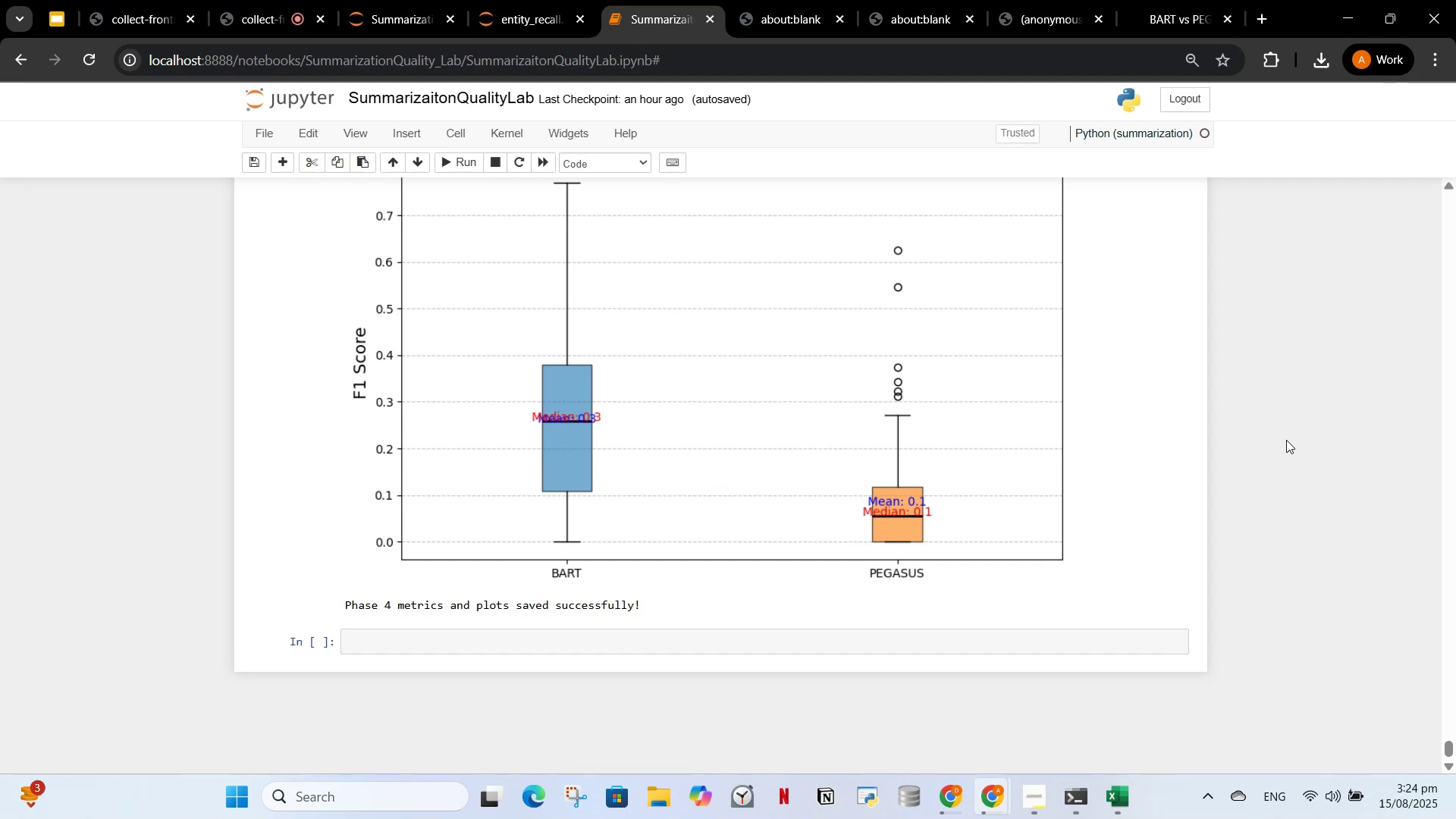 
scroll: coordinate [874, 611], scroll_direction: up, amount: 11.0
 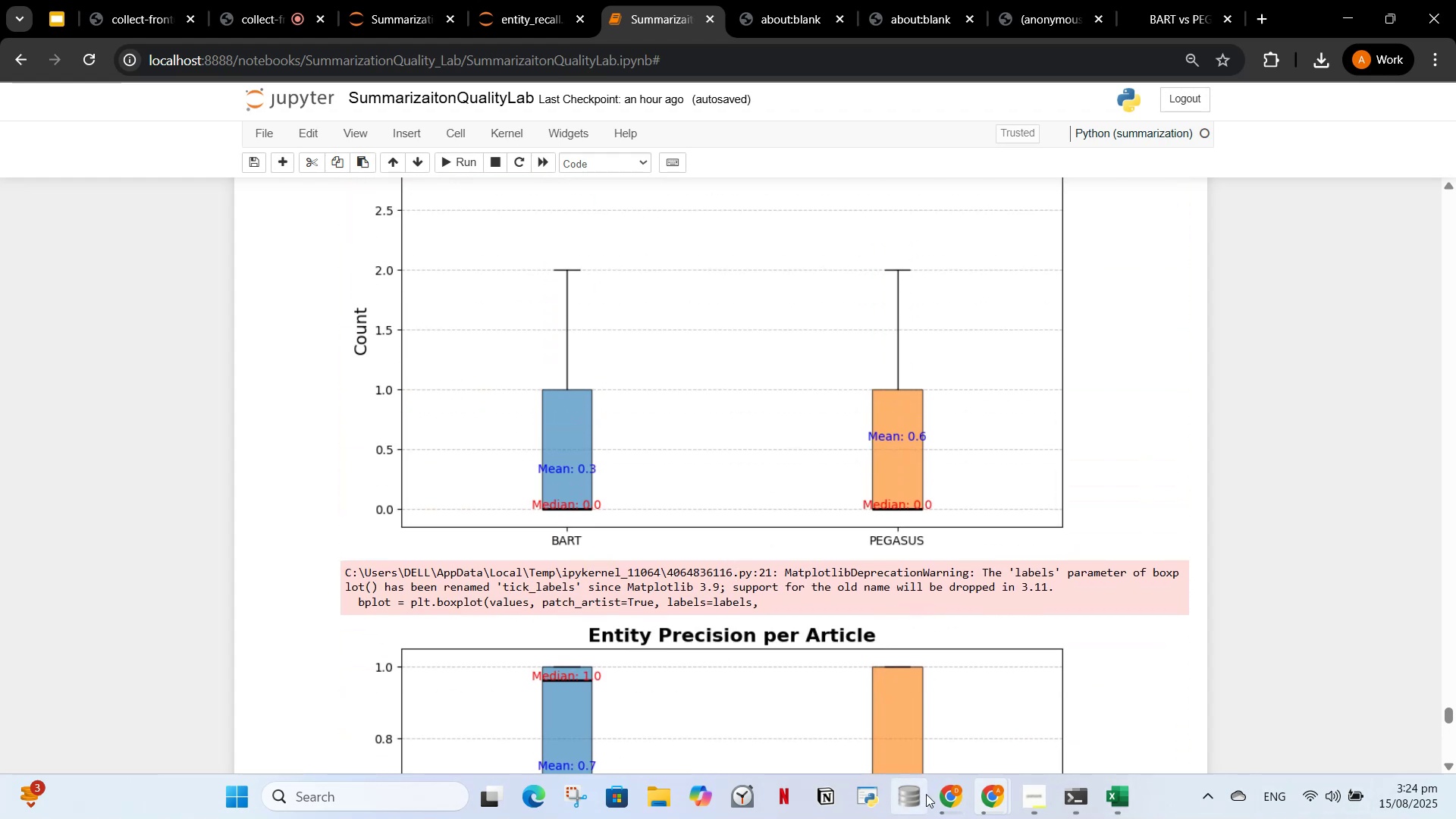 
left_click_drag(start_coordinate=[939, 801], to_coordinate=[930, 802])
 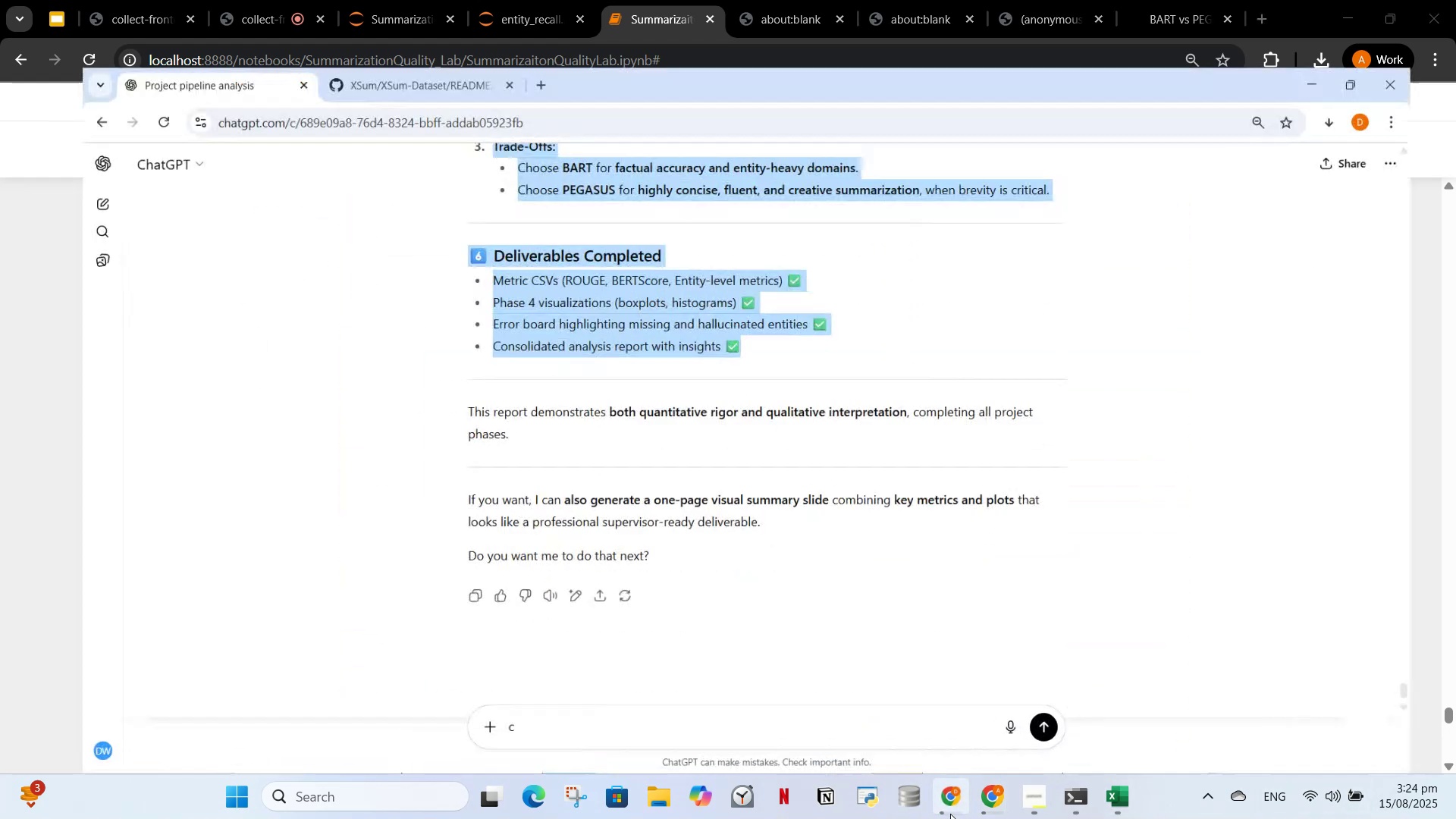 
double_click([950, 814])
 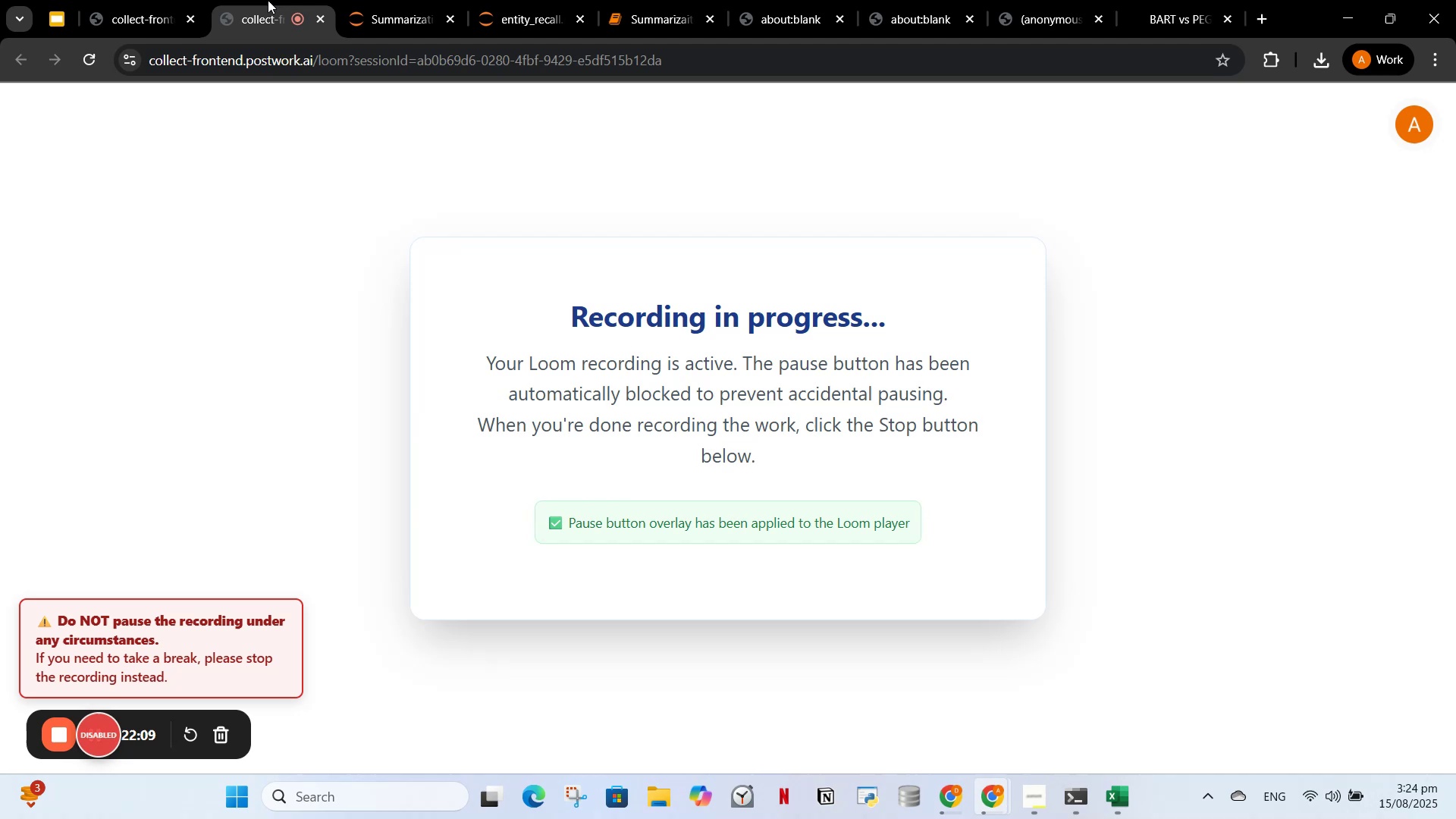 
left_click([406, 3])
 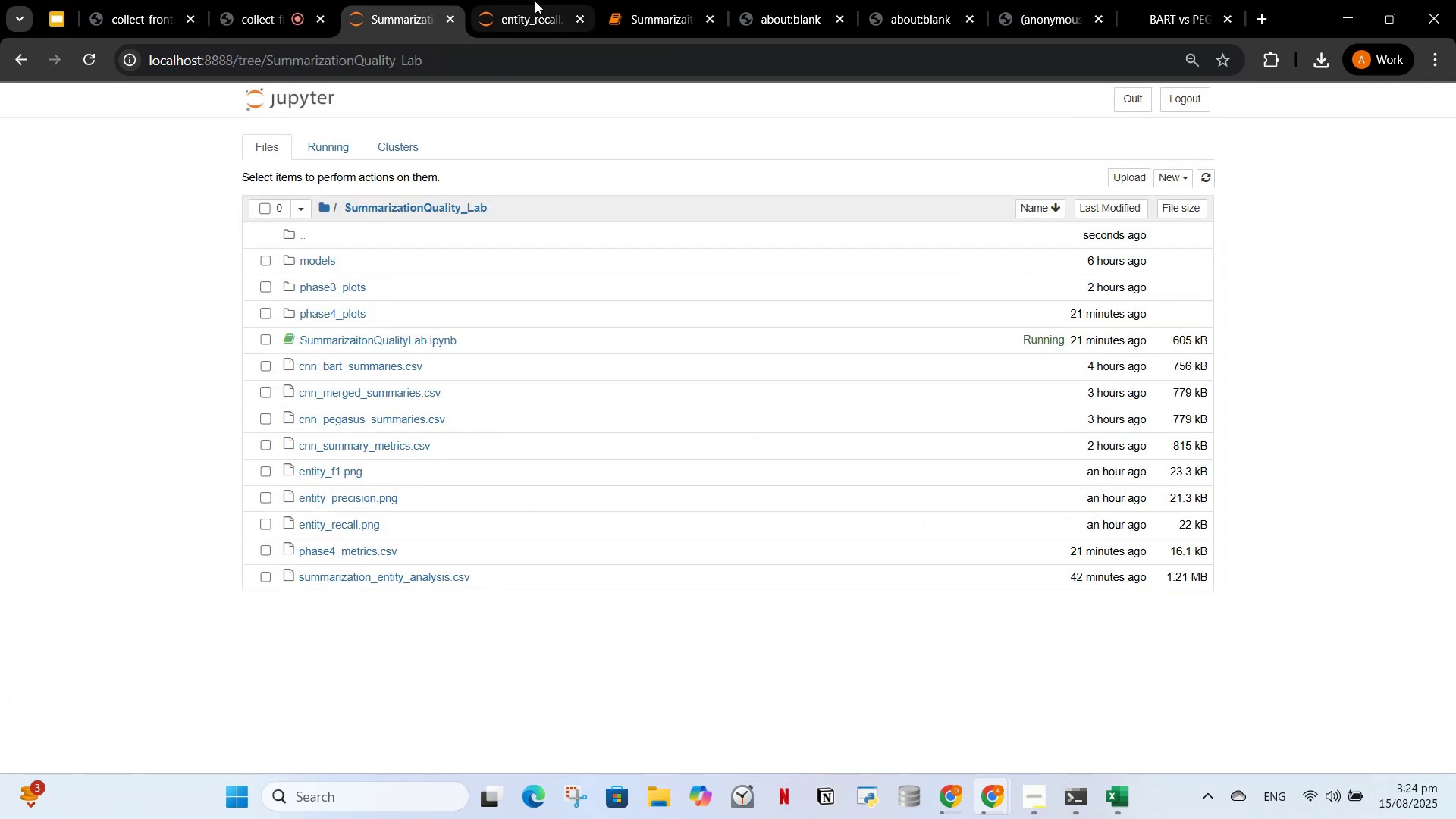 
left_click([535, 1])
 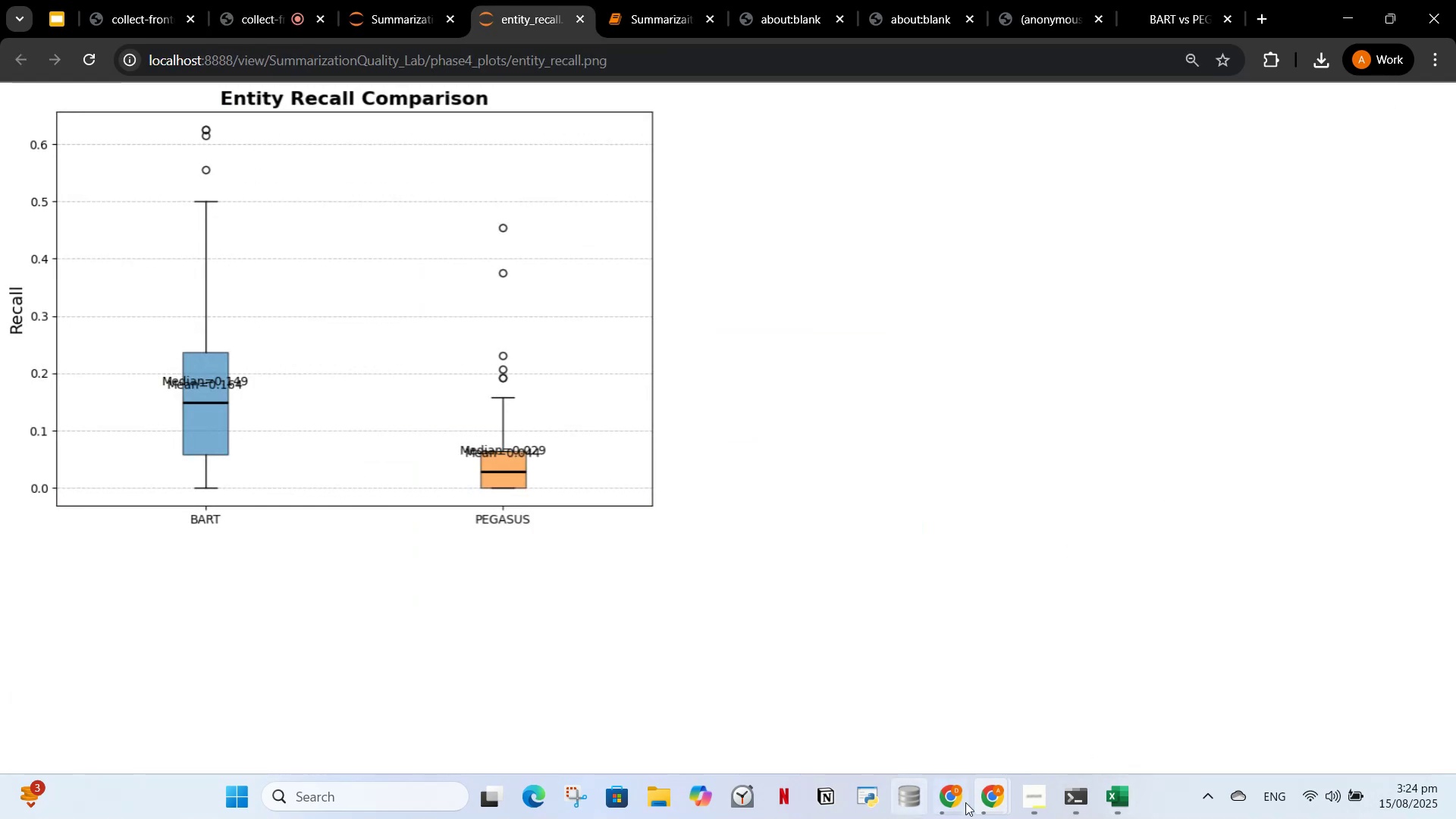 
left_click([970, 801])
 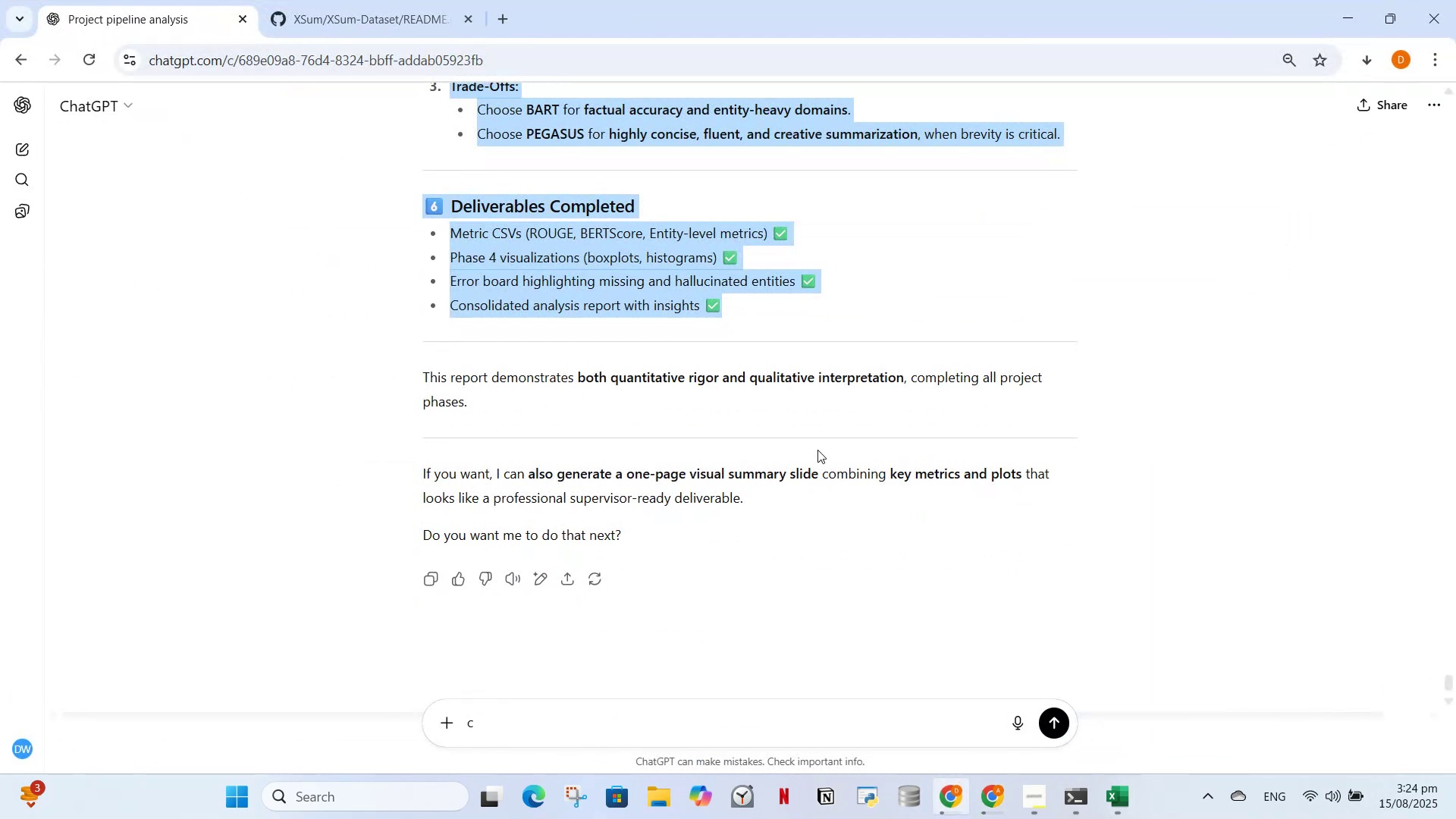 
left_click([814, 450])
 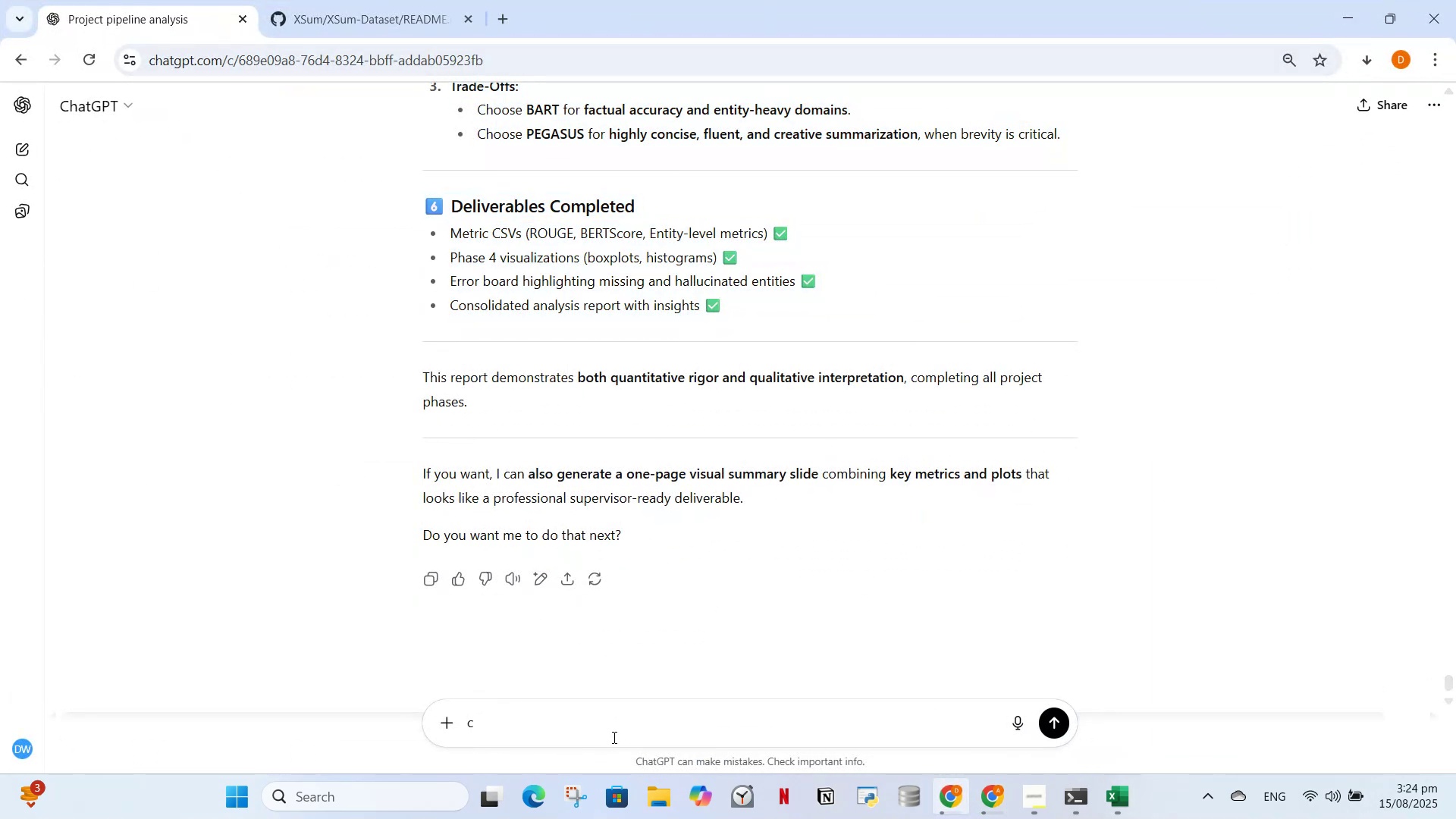 
key(Backspace)
 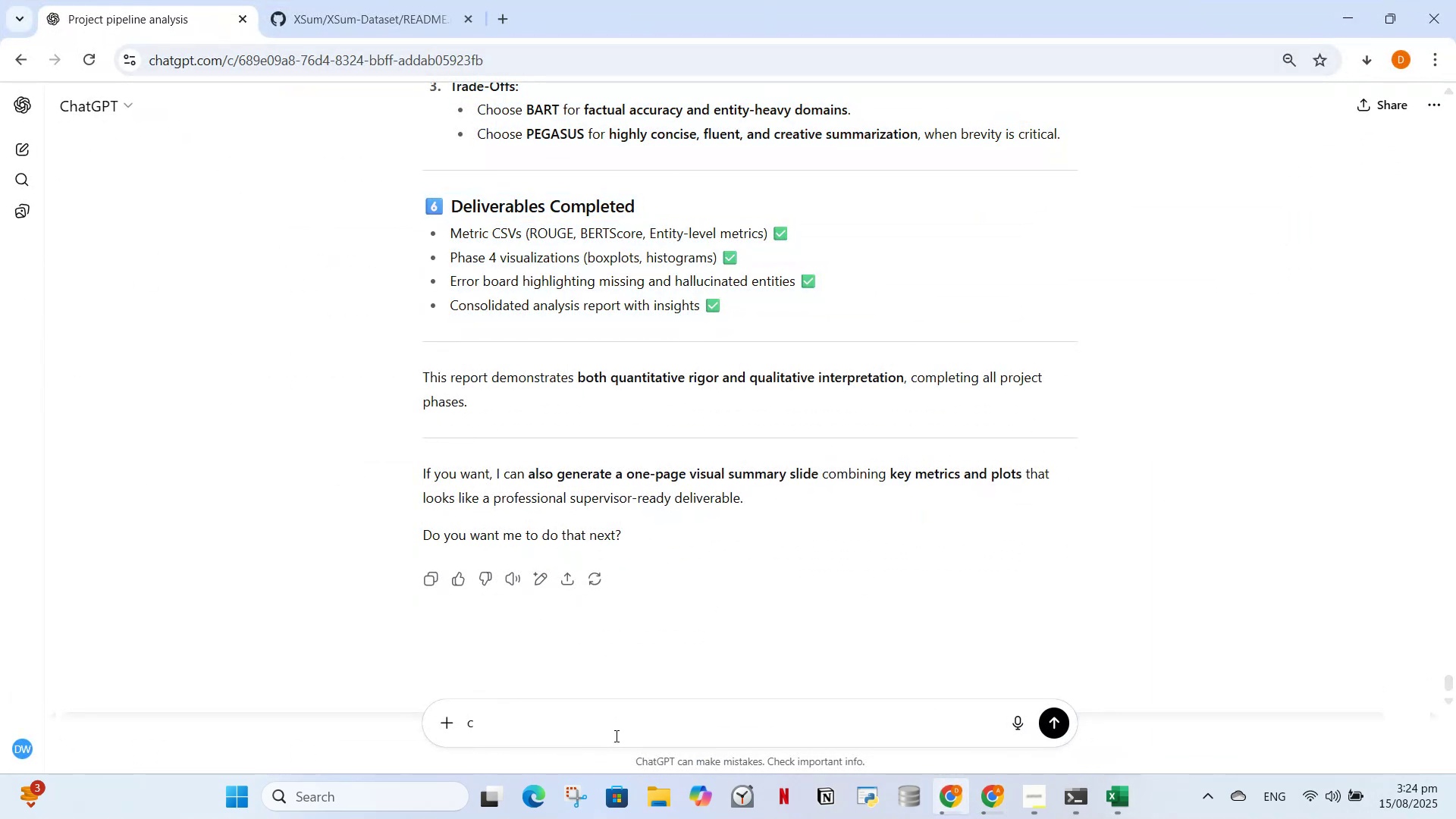 
key(Backspace)
 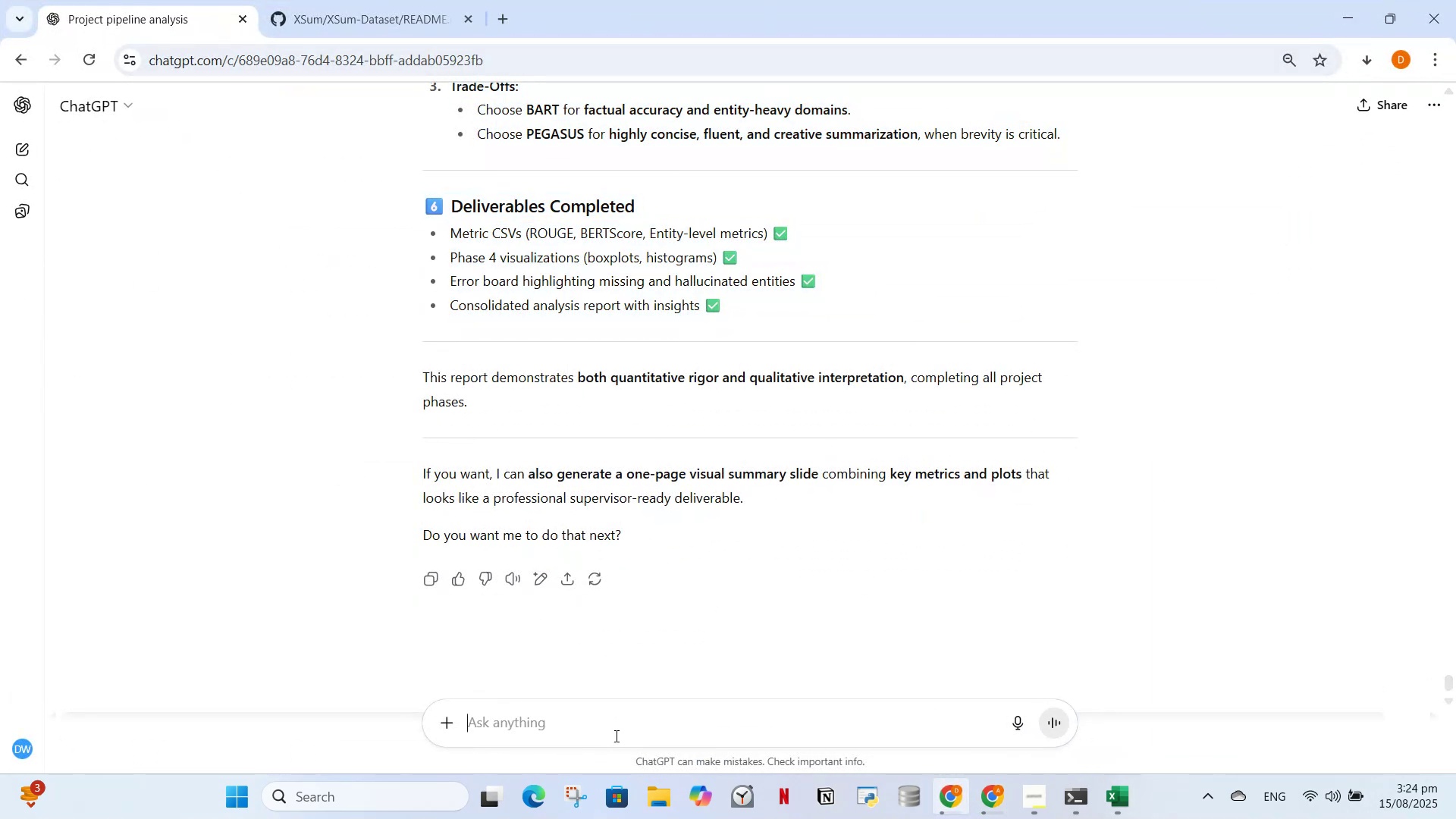 
type(depending on the previous knowlw)
key(Backspace)
type(edge you have gained so far from ths)
key(Backspace)
type(is project s)
key(Backspace)
type(do you think the project is complete)
 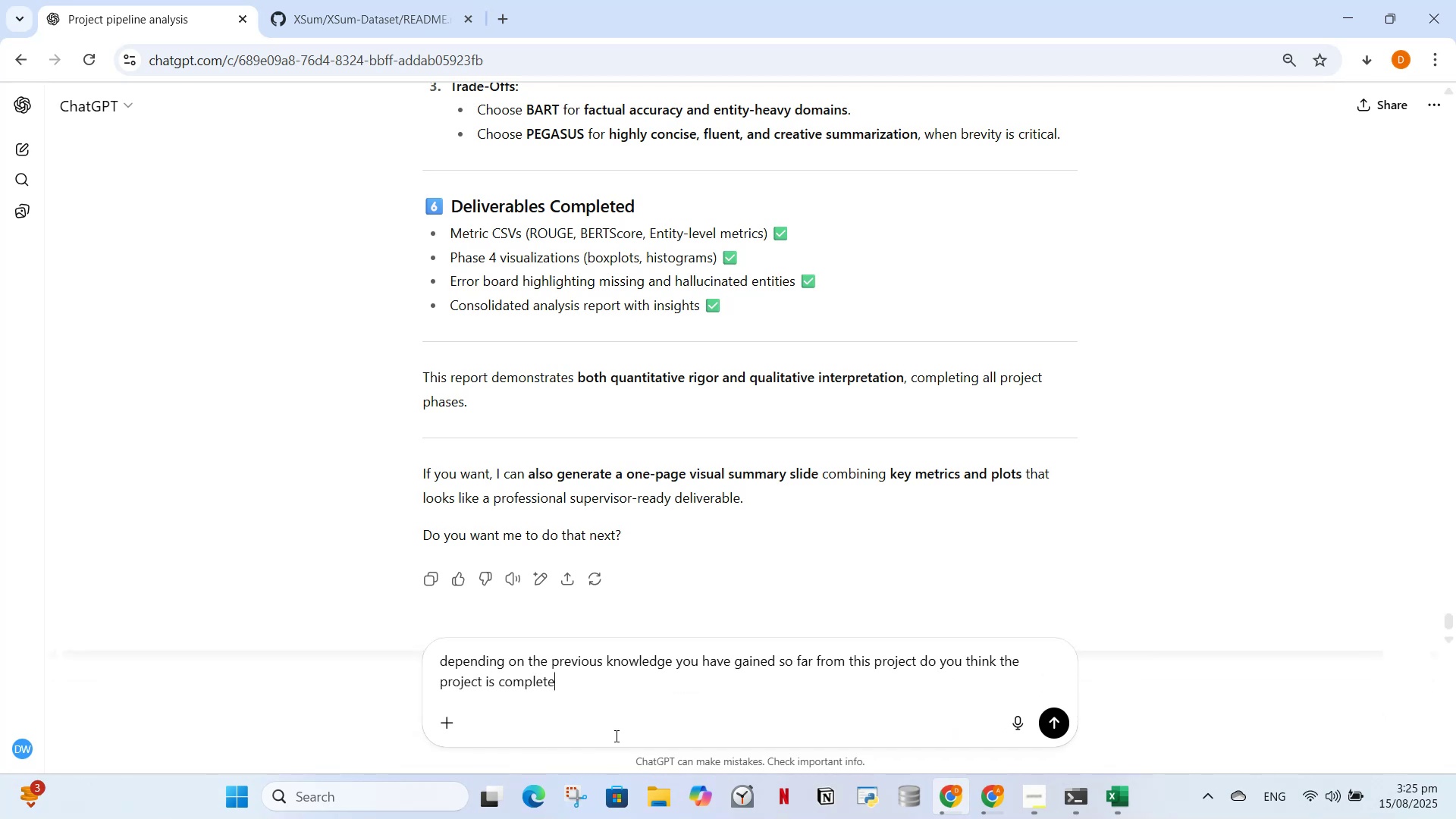 
hold_key(key=Enter, duration=0.33)
 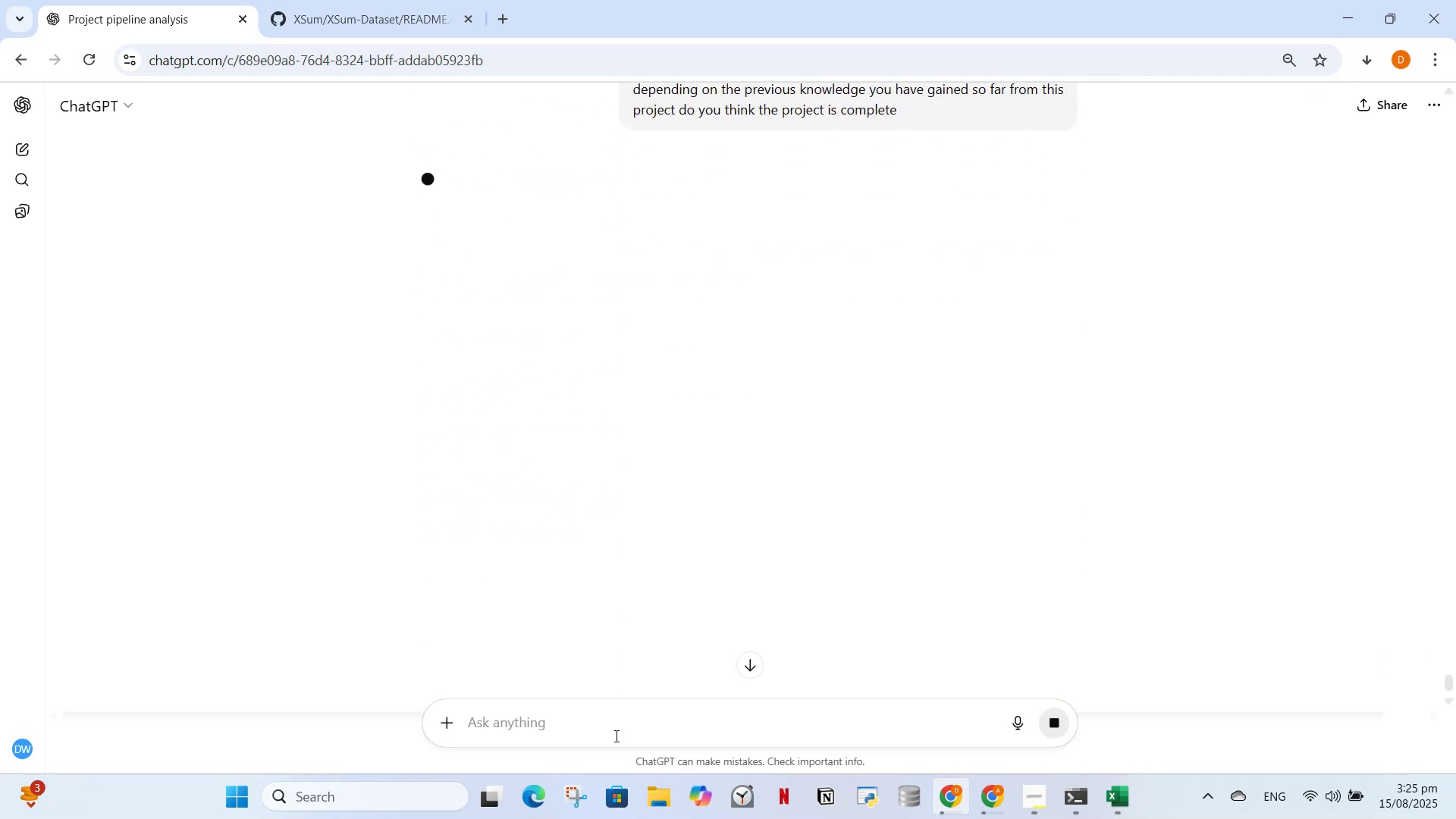 
wait(14.71)
 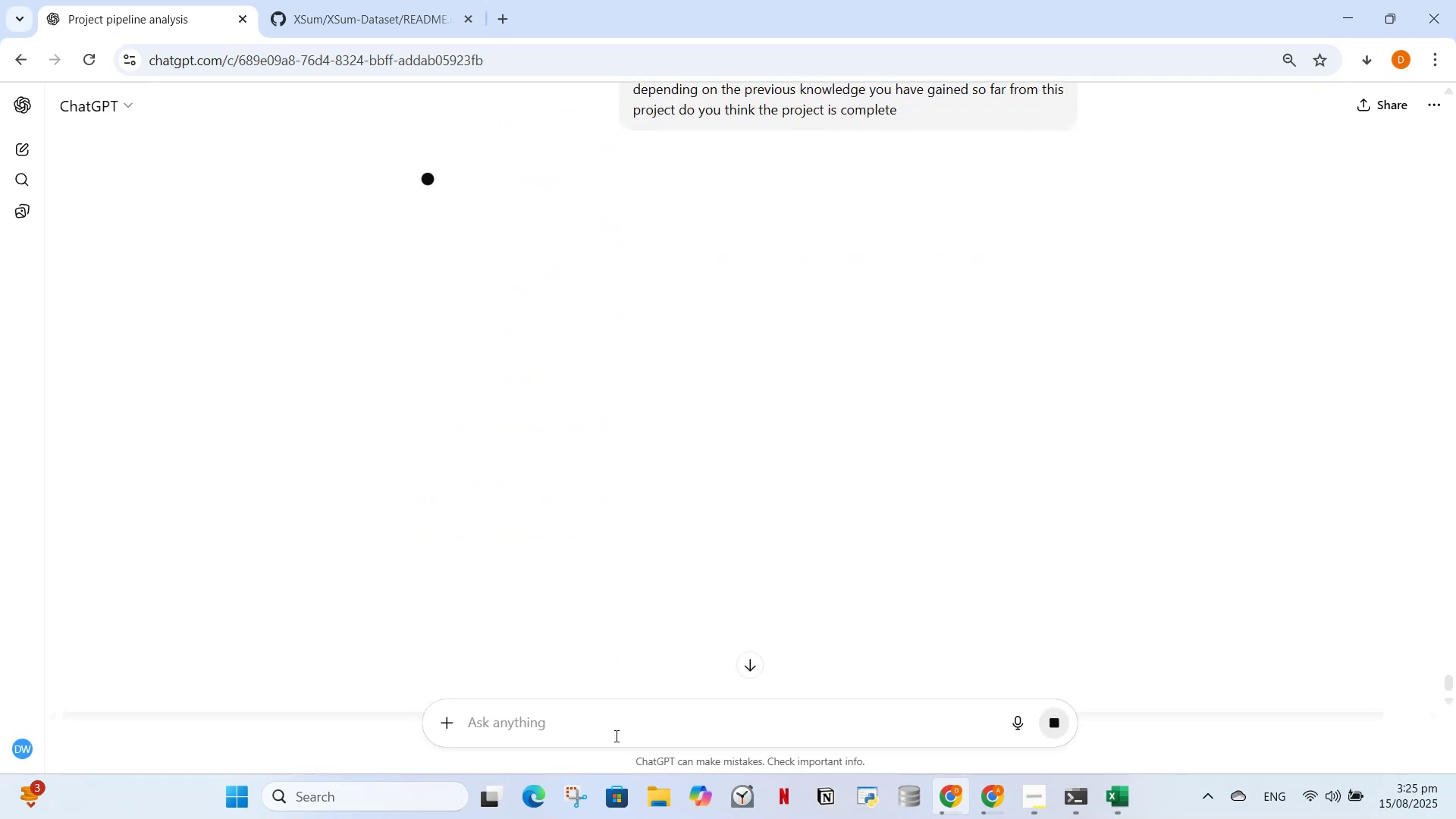 
scroll: coordinate [821, 367], scroll_direction: up, amount: 3.0
 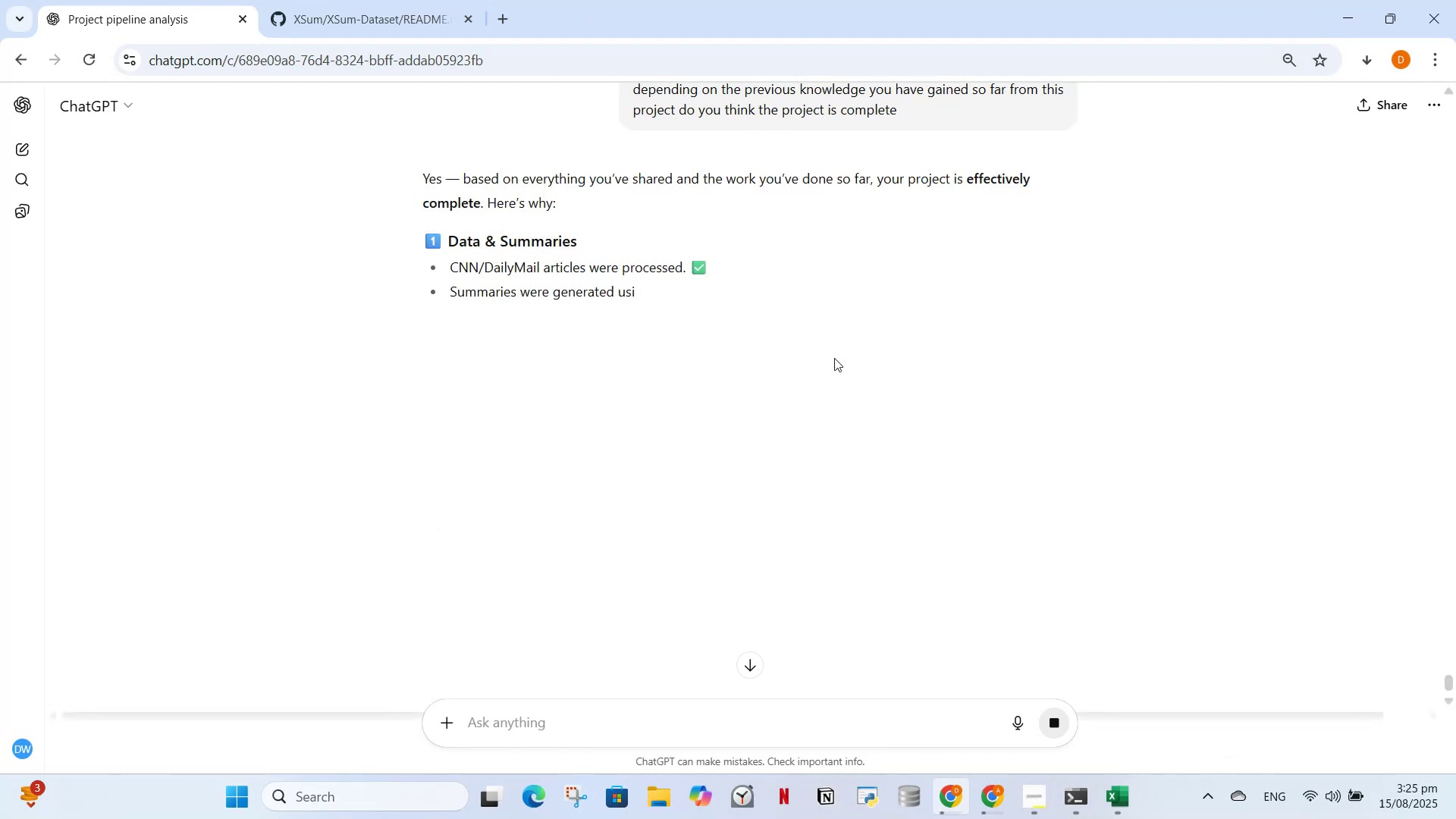 
wait(9.25)
 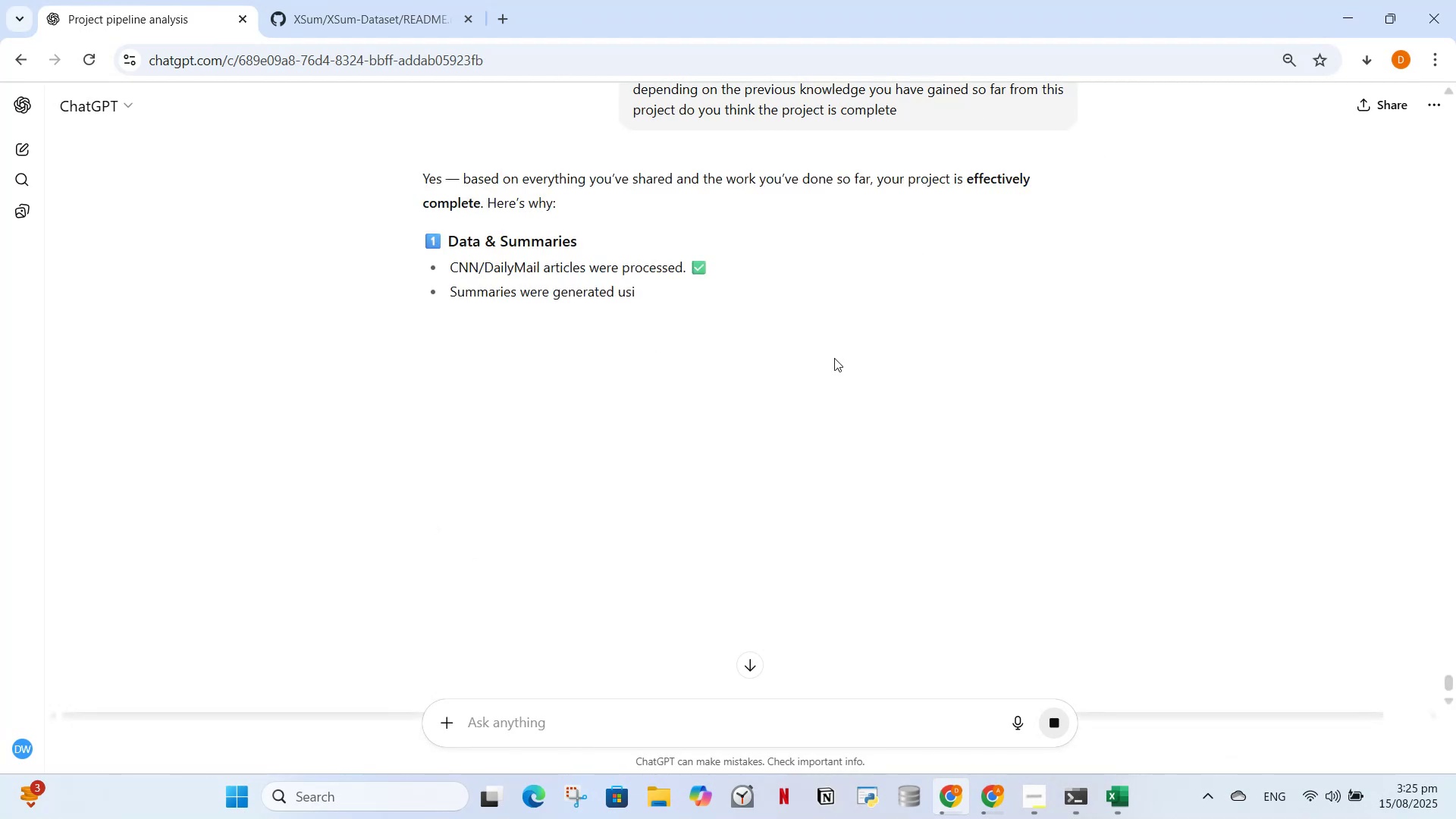 
scroll: coordinate [1106, 568], scroll_direction: down, amount: 4.0
 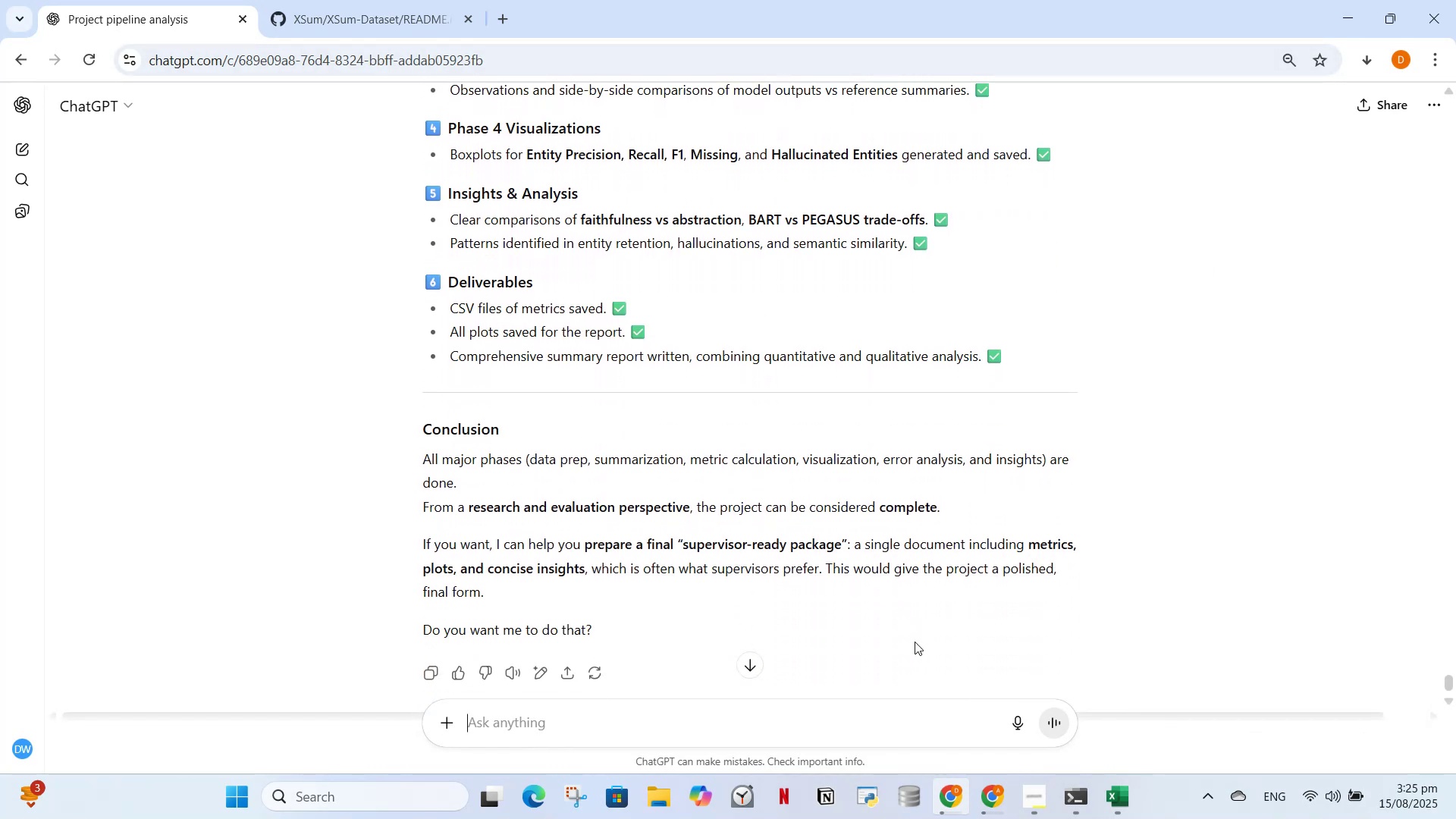 
left_click([829, 720])
 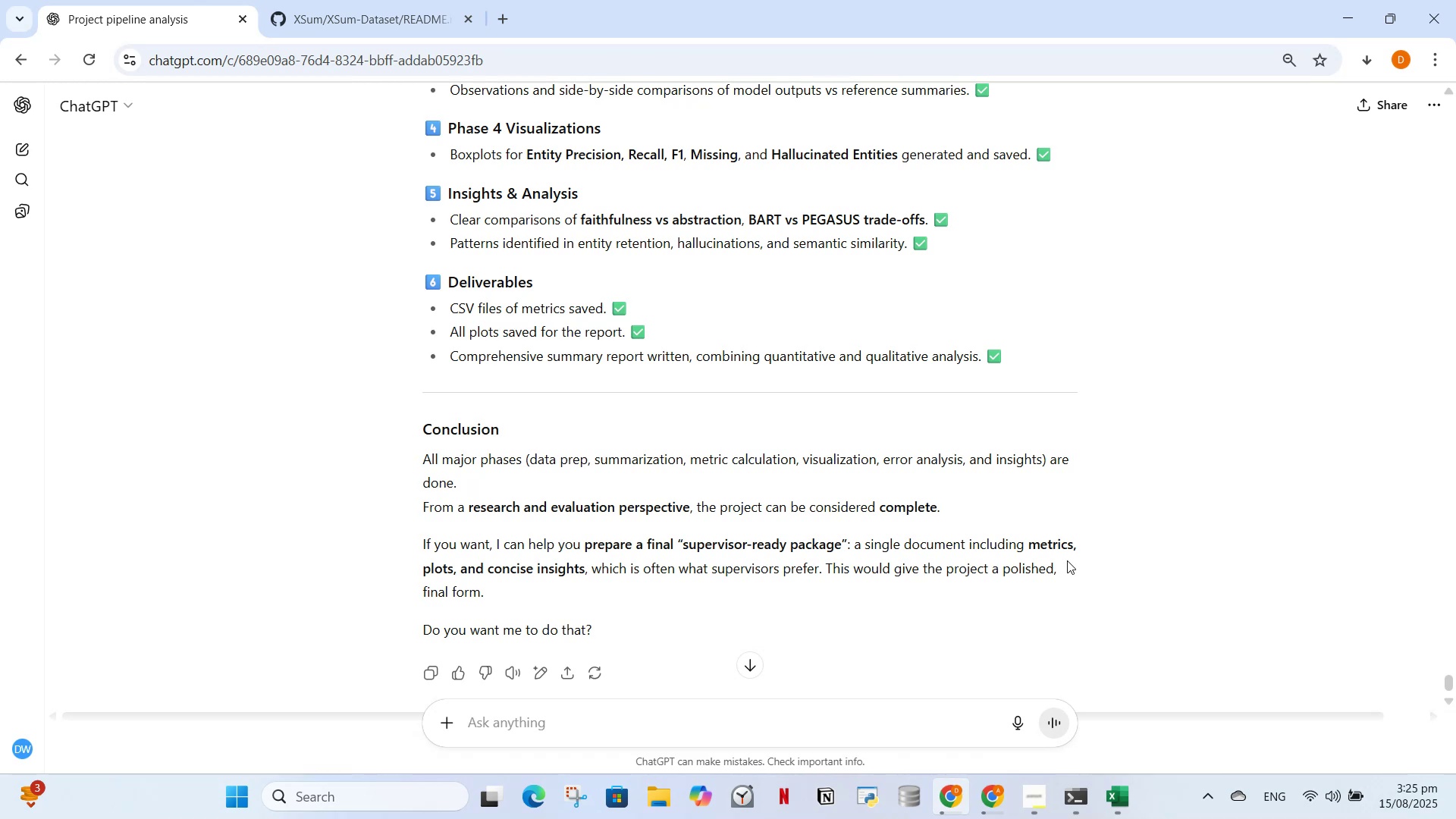 
wait(7.23)
 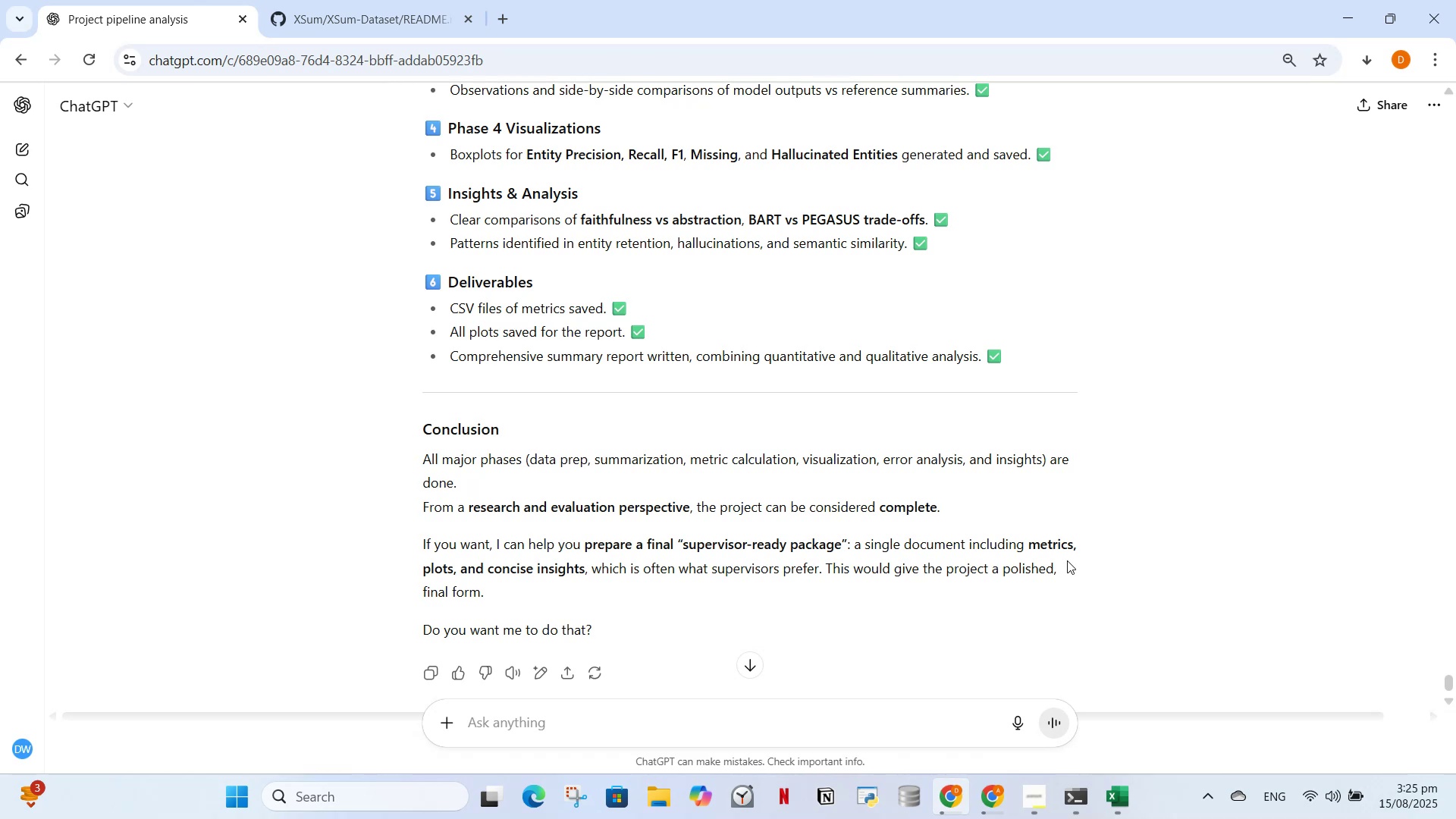 
type(what is the final outp)
key(Backspace)
type(come of the project then what we achieved after completing all these steos )
key(Backspace)
key(Backspace)
key(Backspace)
type(pps)
 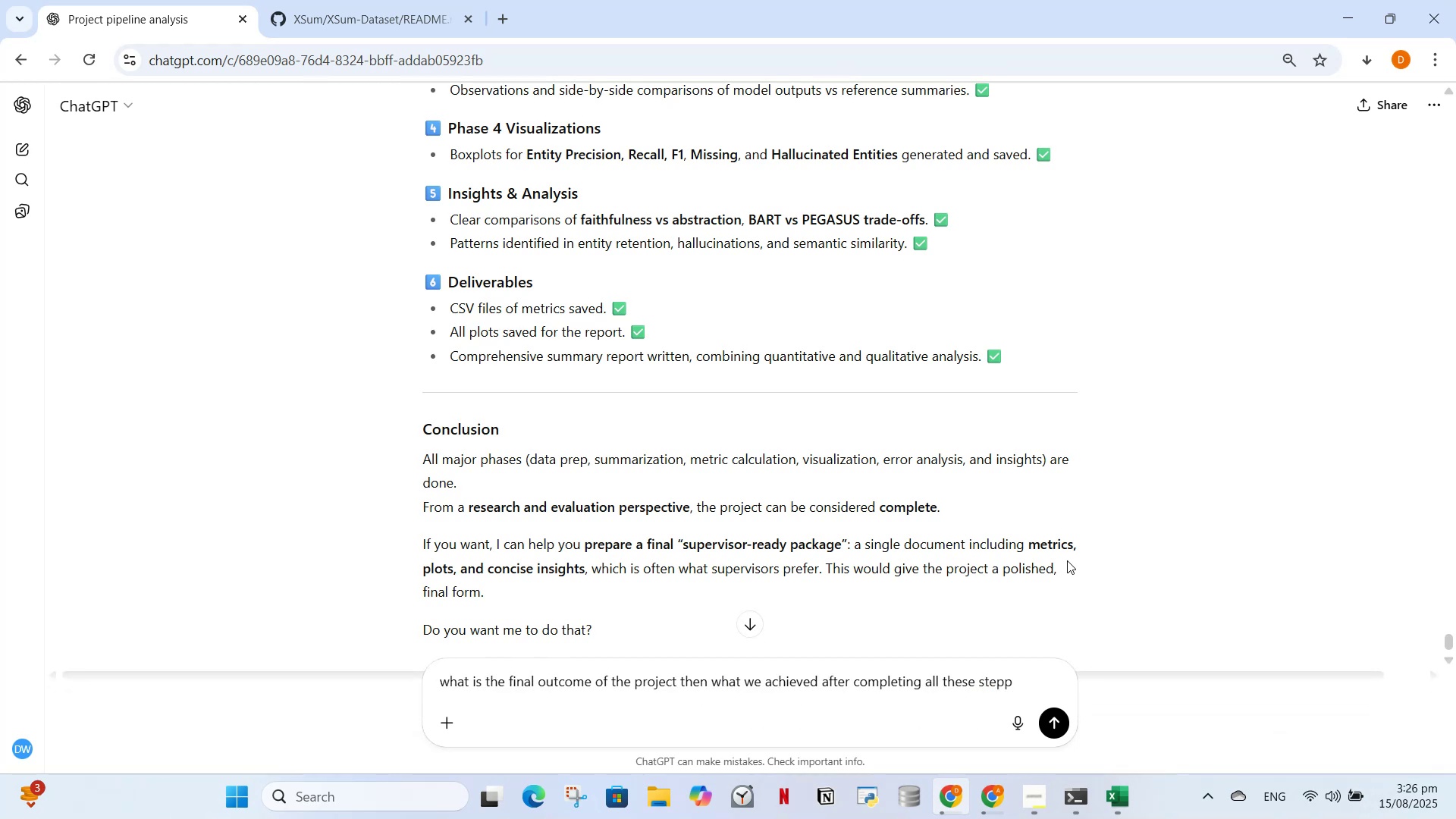 
key(Enter)
 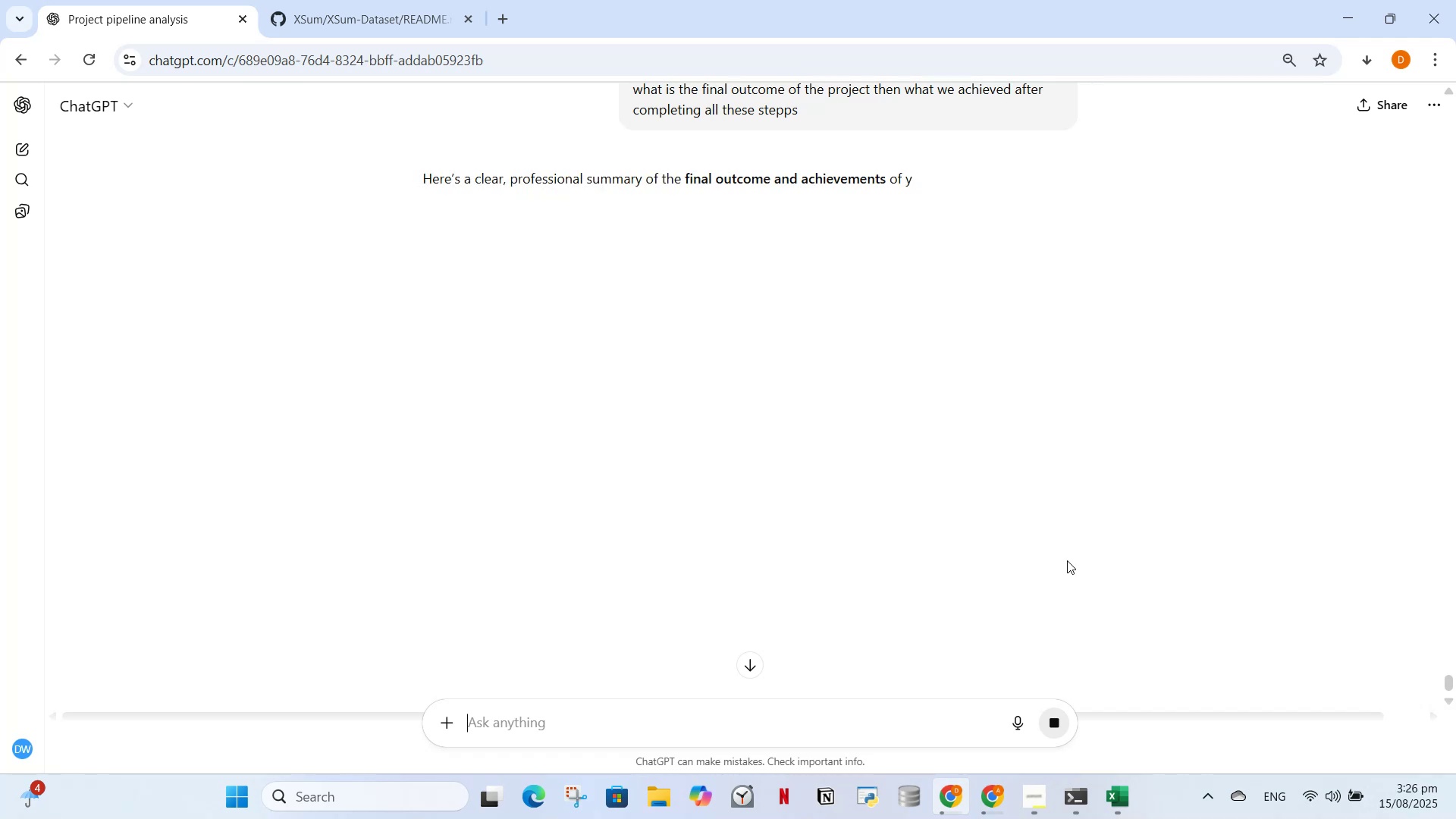 
wait(20.92)
 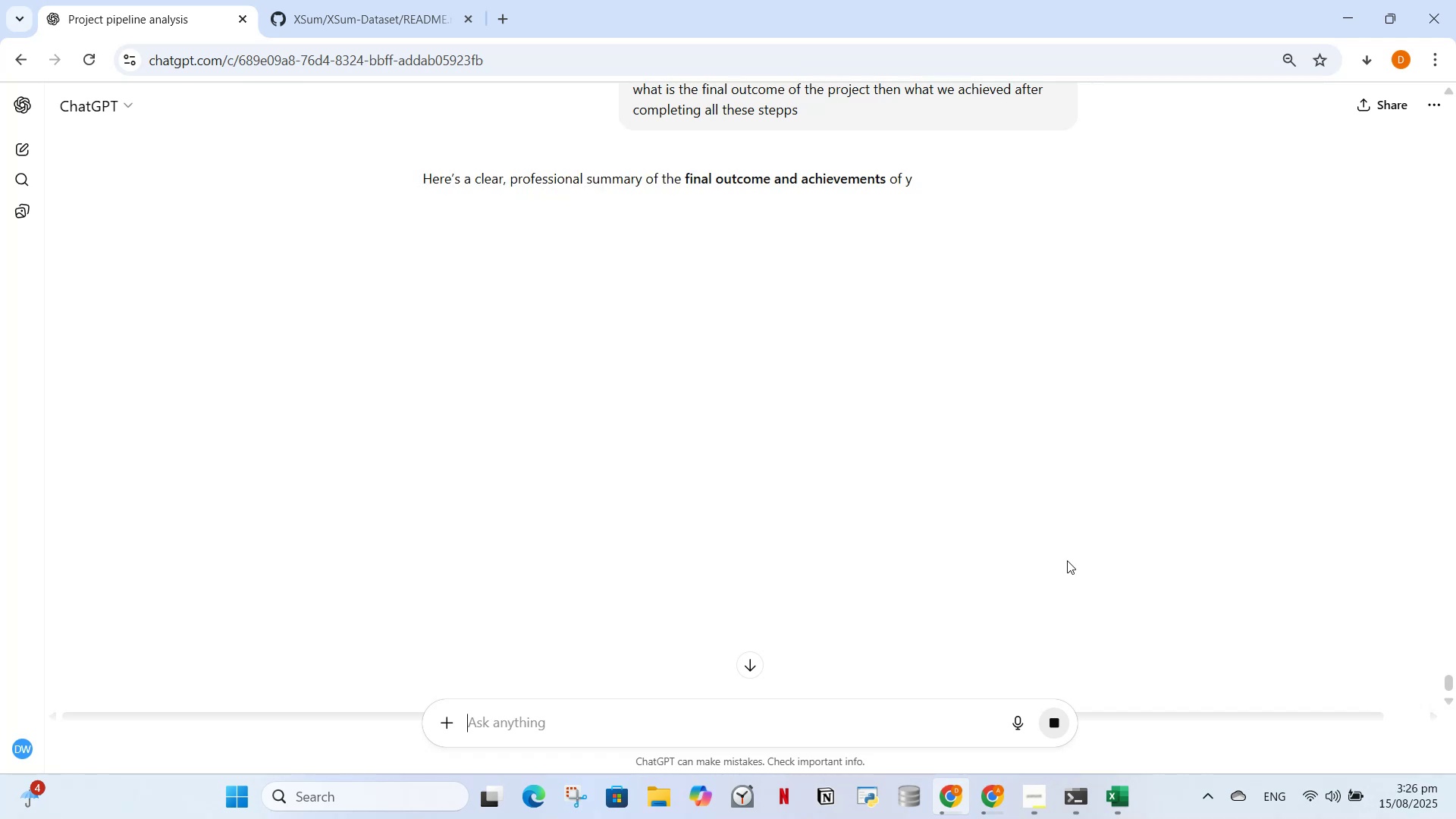 
scroll: coordinate [823, 581], scroll_direction: up, amount: 4.0
 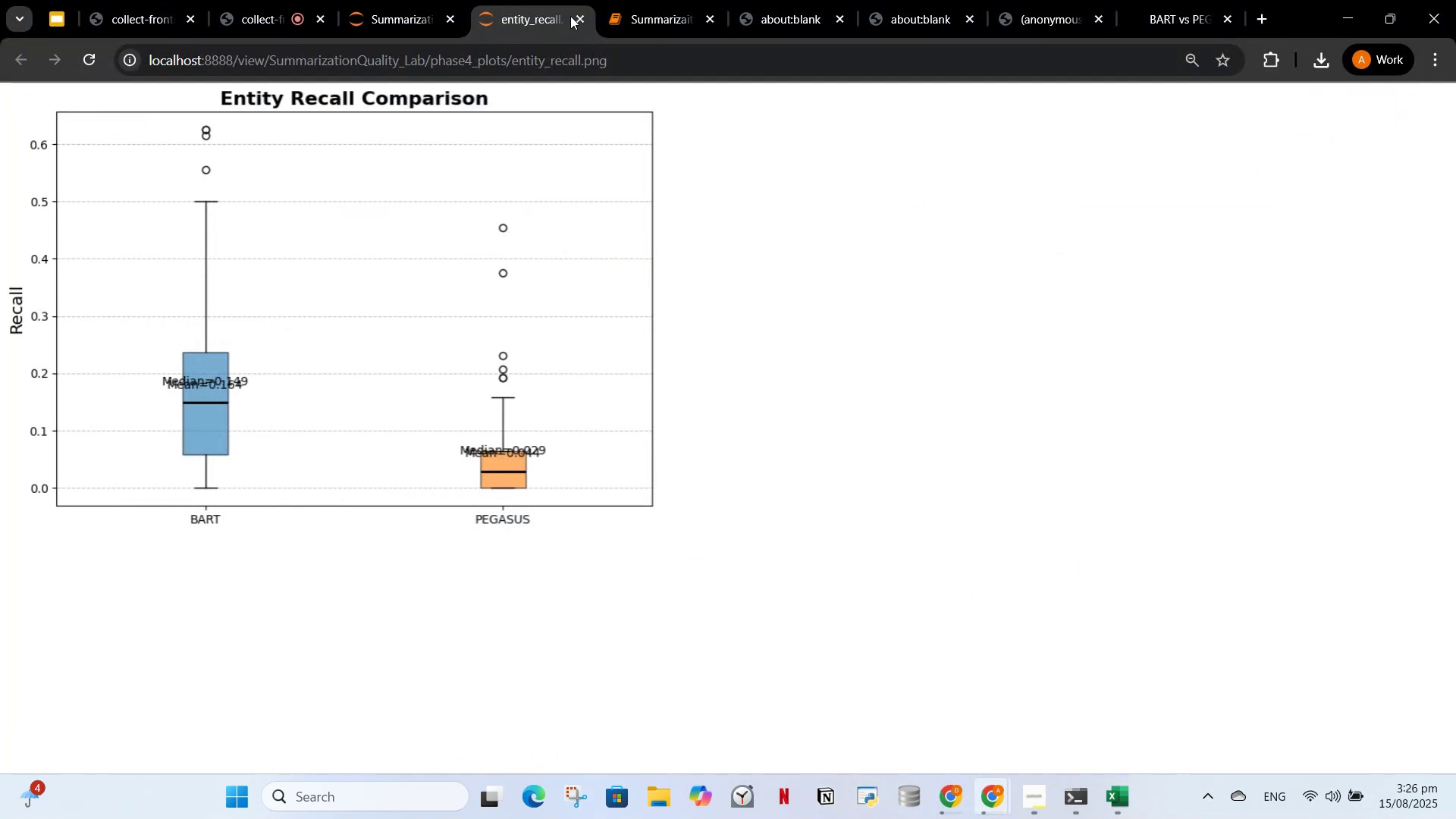 
left_click([577, 11])
 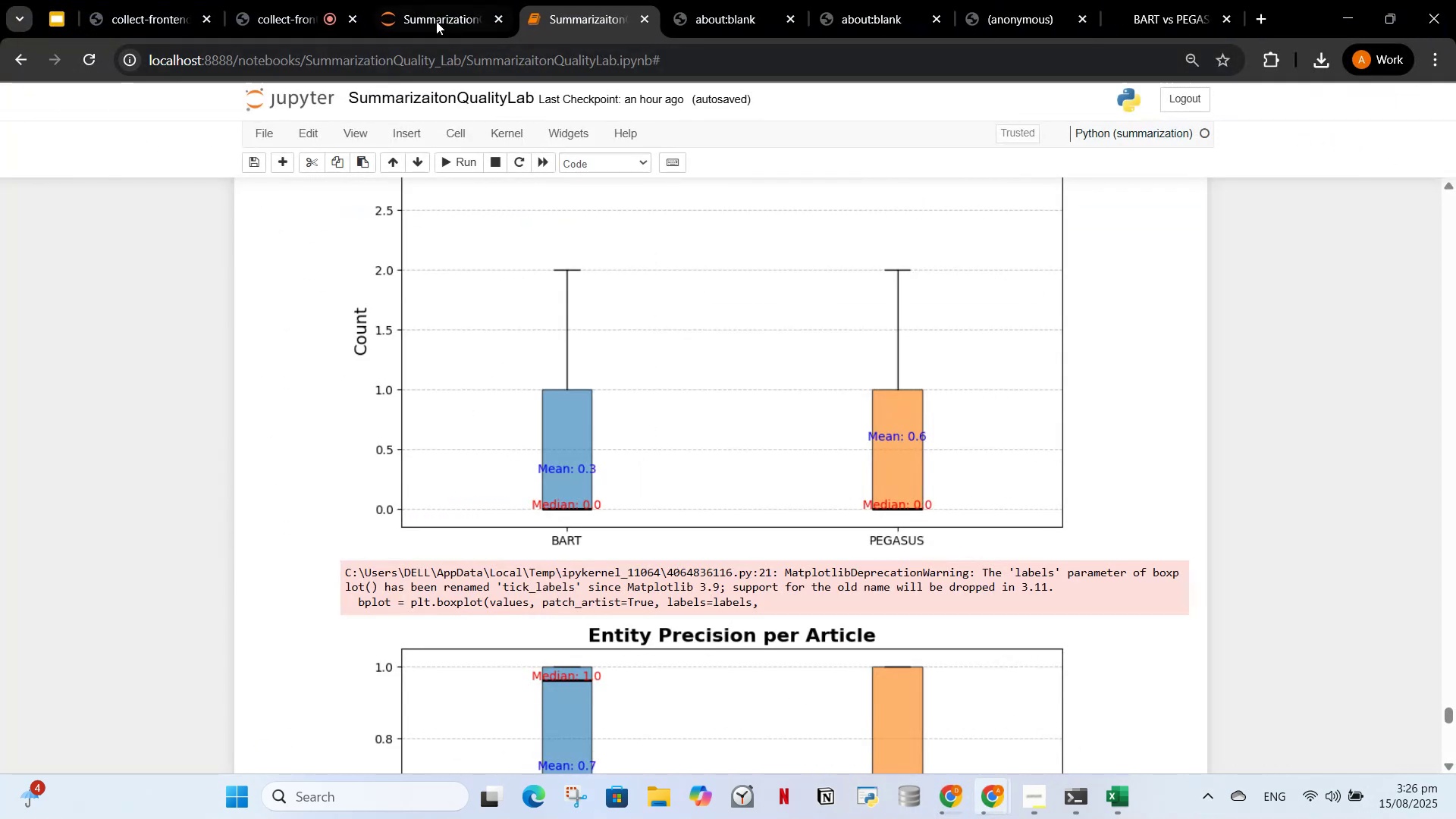 
left_click([434, 20])
 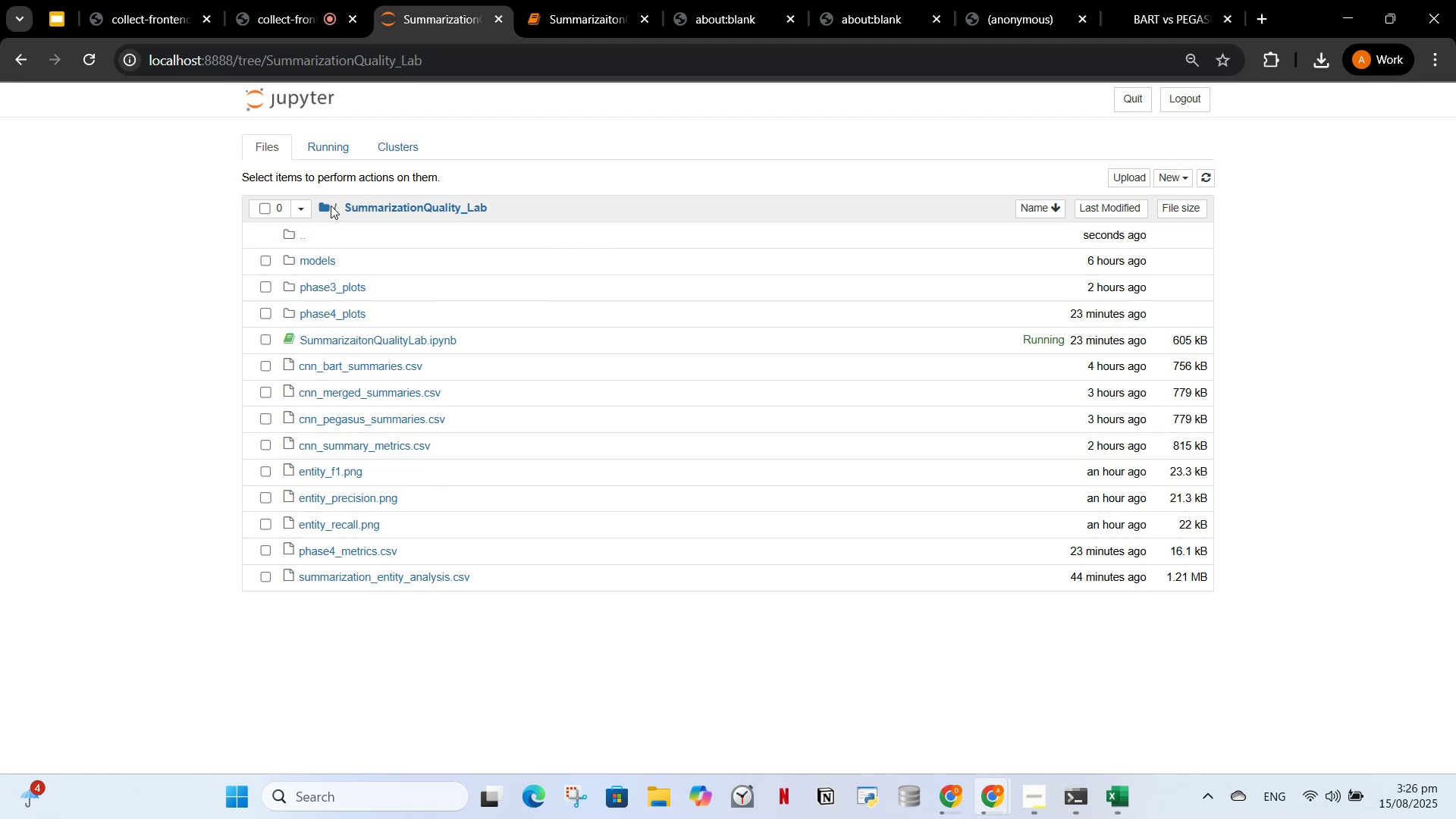 
left_click([333, 206])
 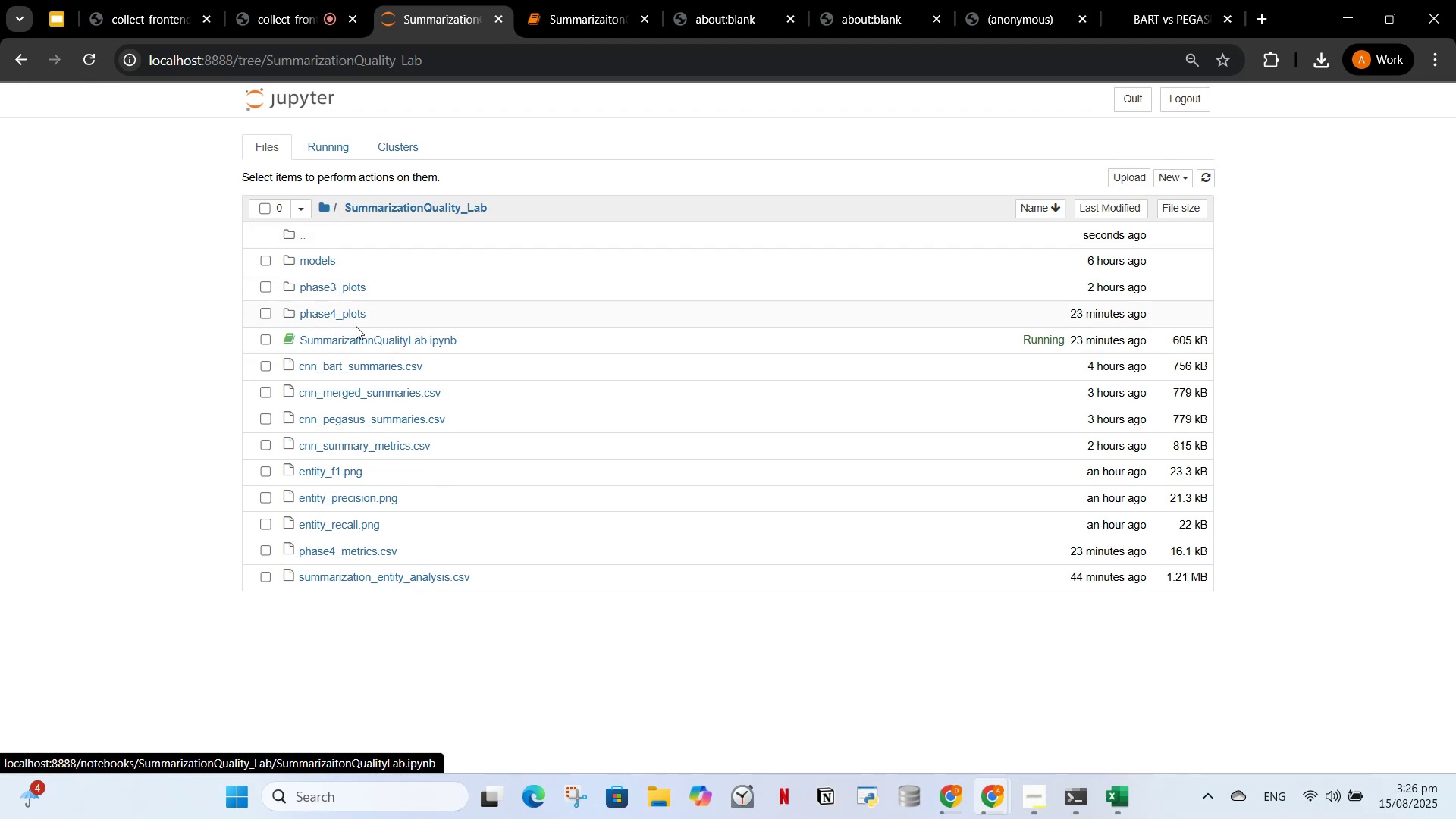 
wait(9.49)
 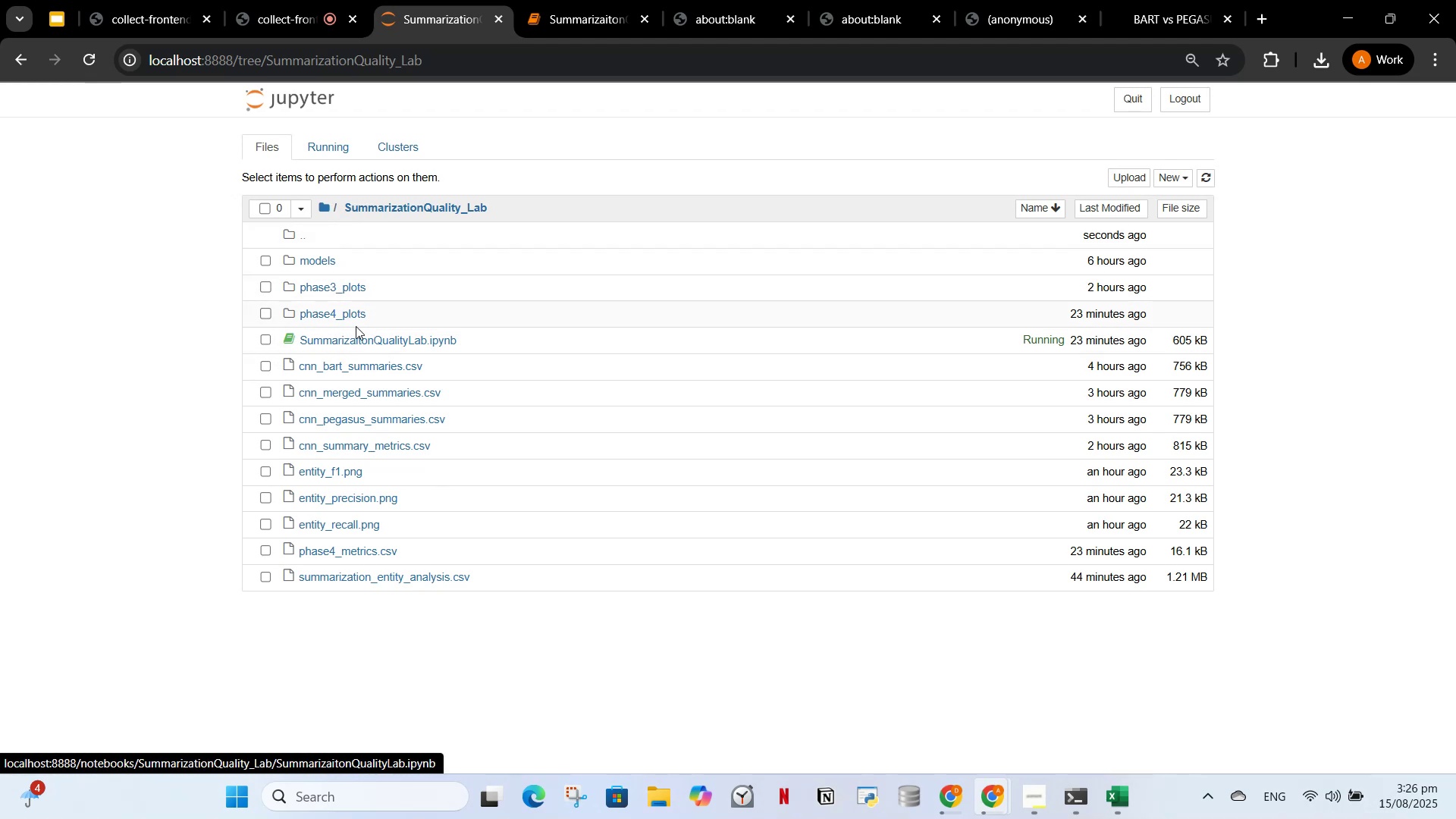 
left_click([577, 20])
 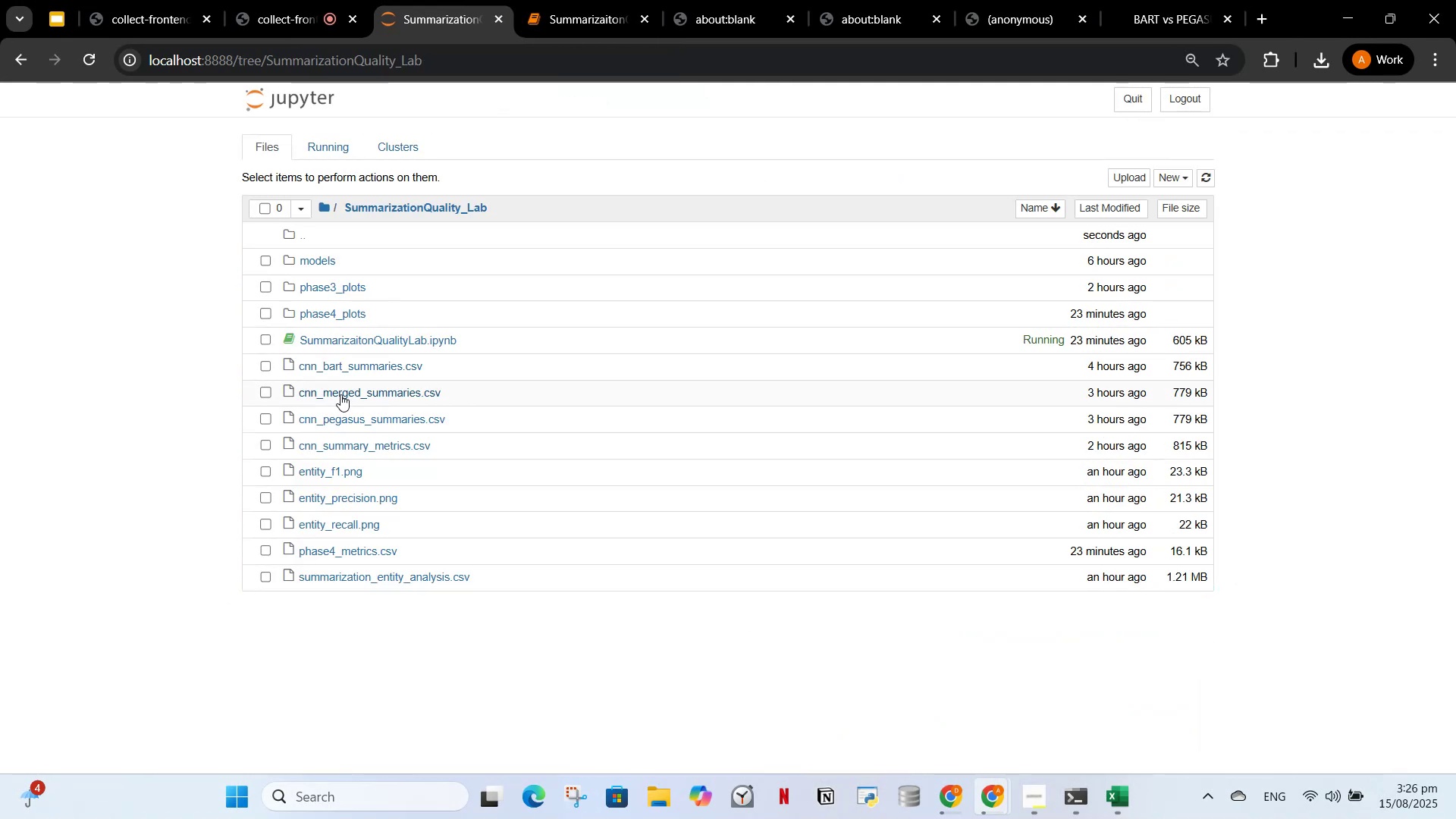 
left_click([340, 392])
 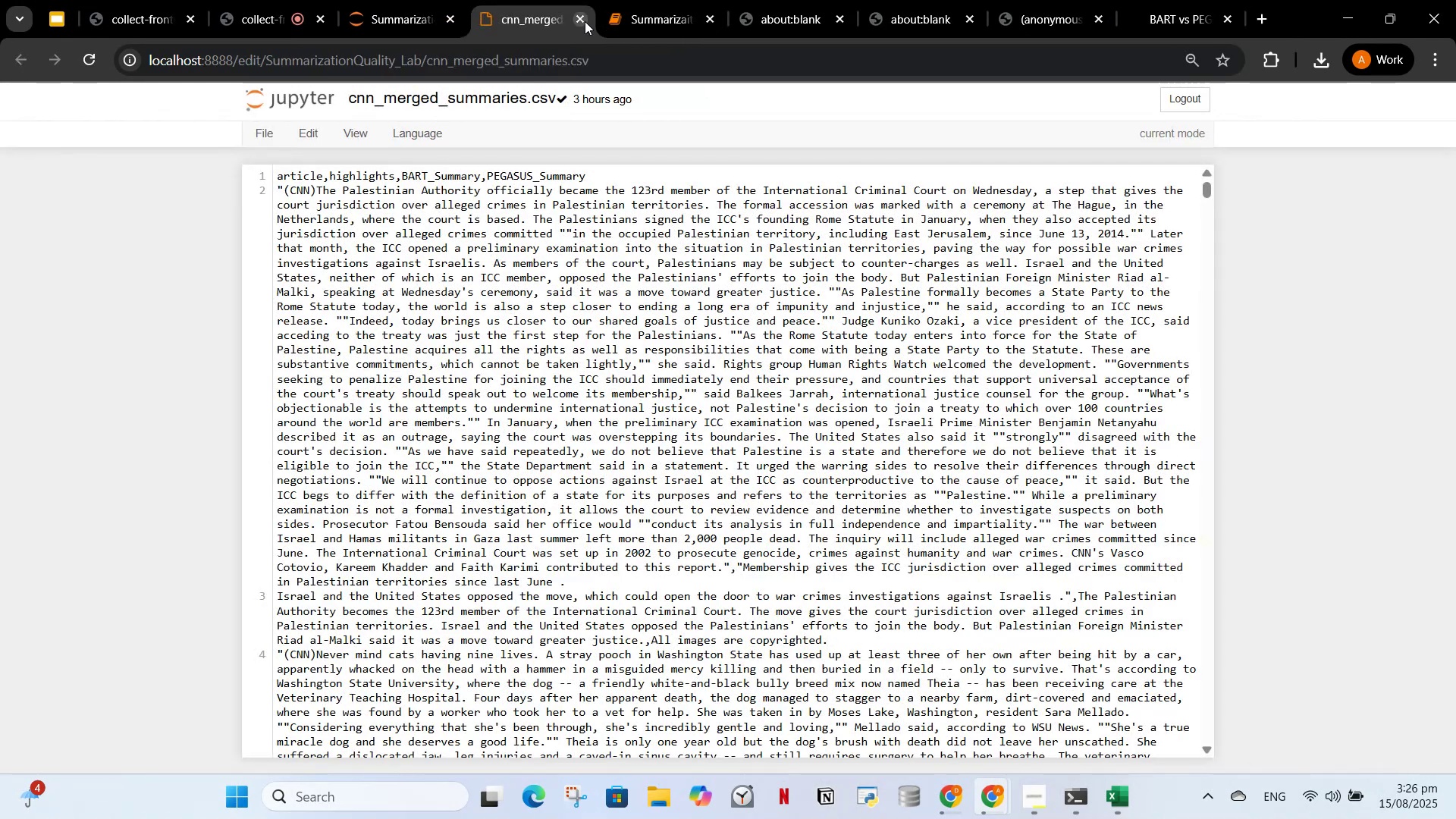 
left_click([585, 21])
 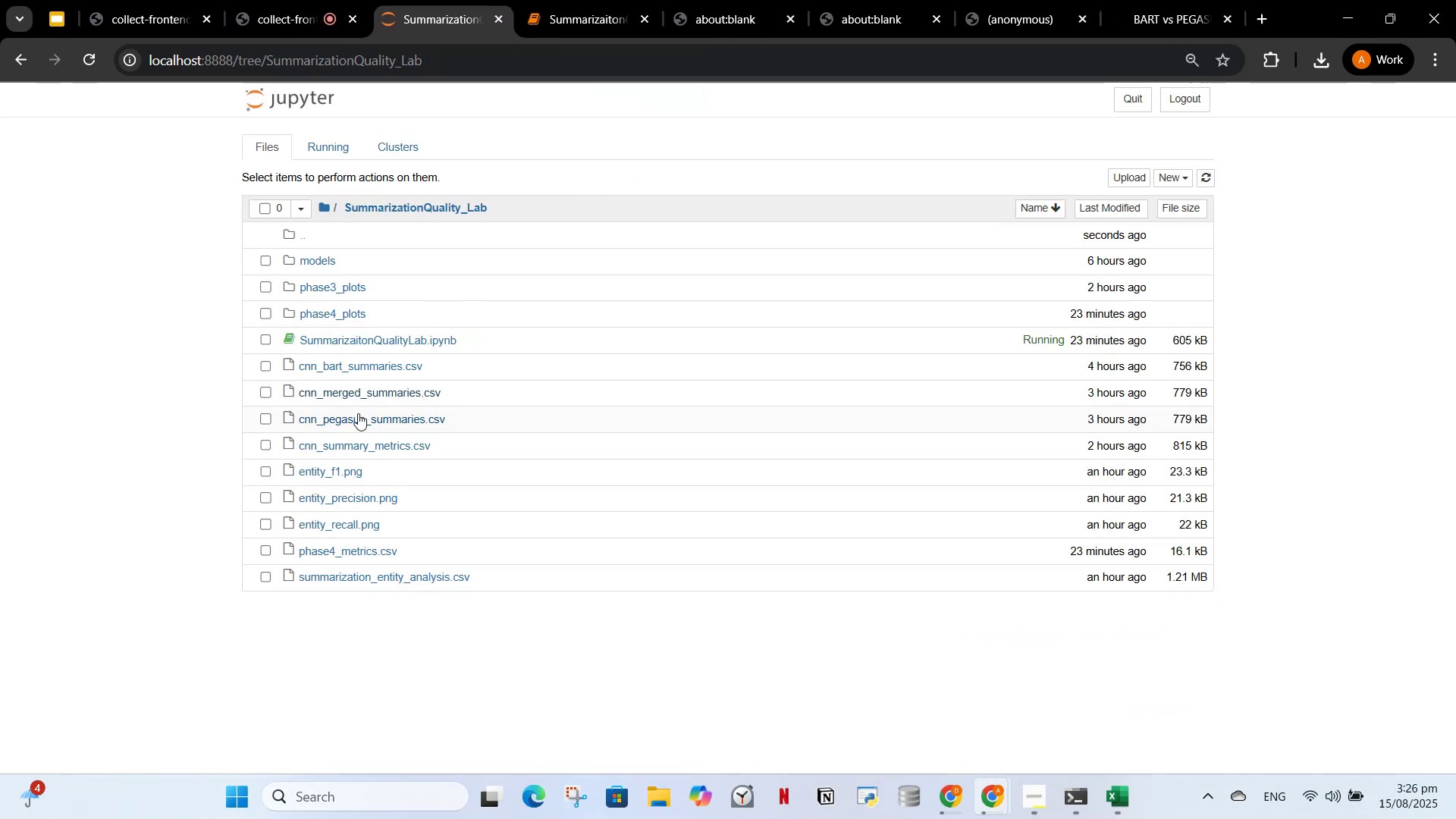 
left_click([358, 413])
 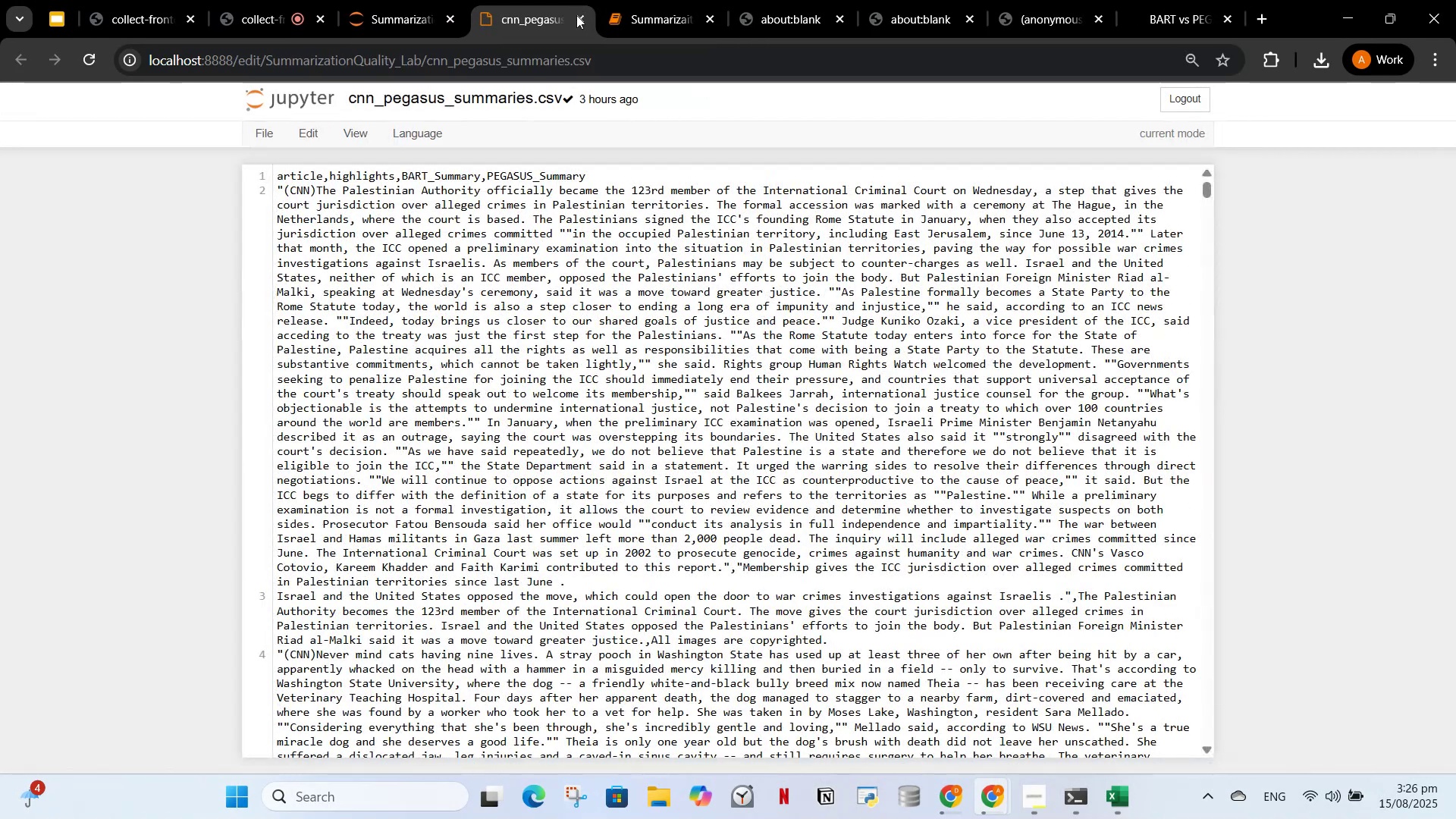 
left_click([576, 17])
 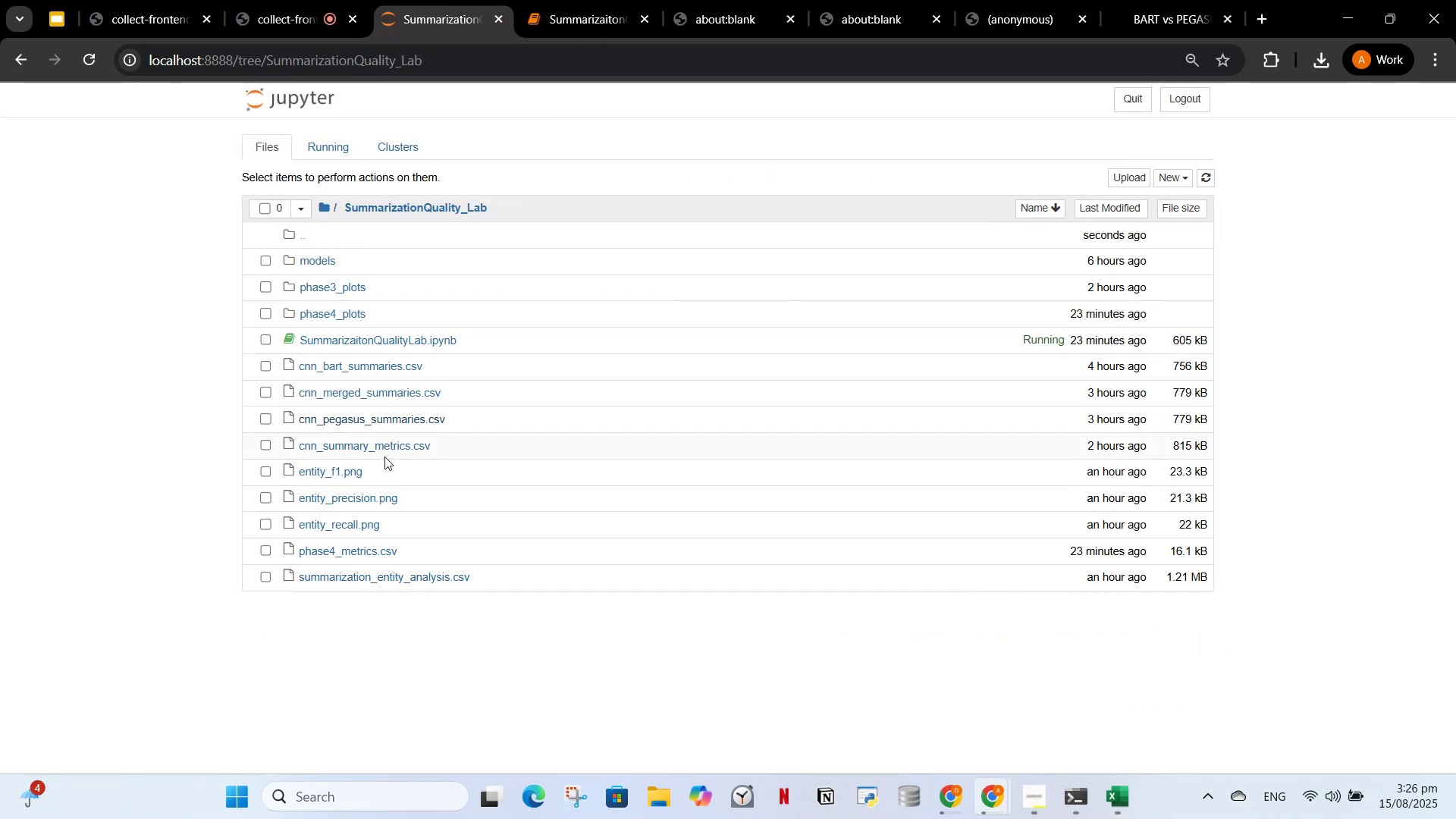 
left_click([384, 448])
 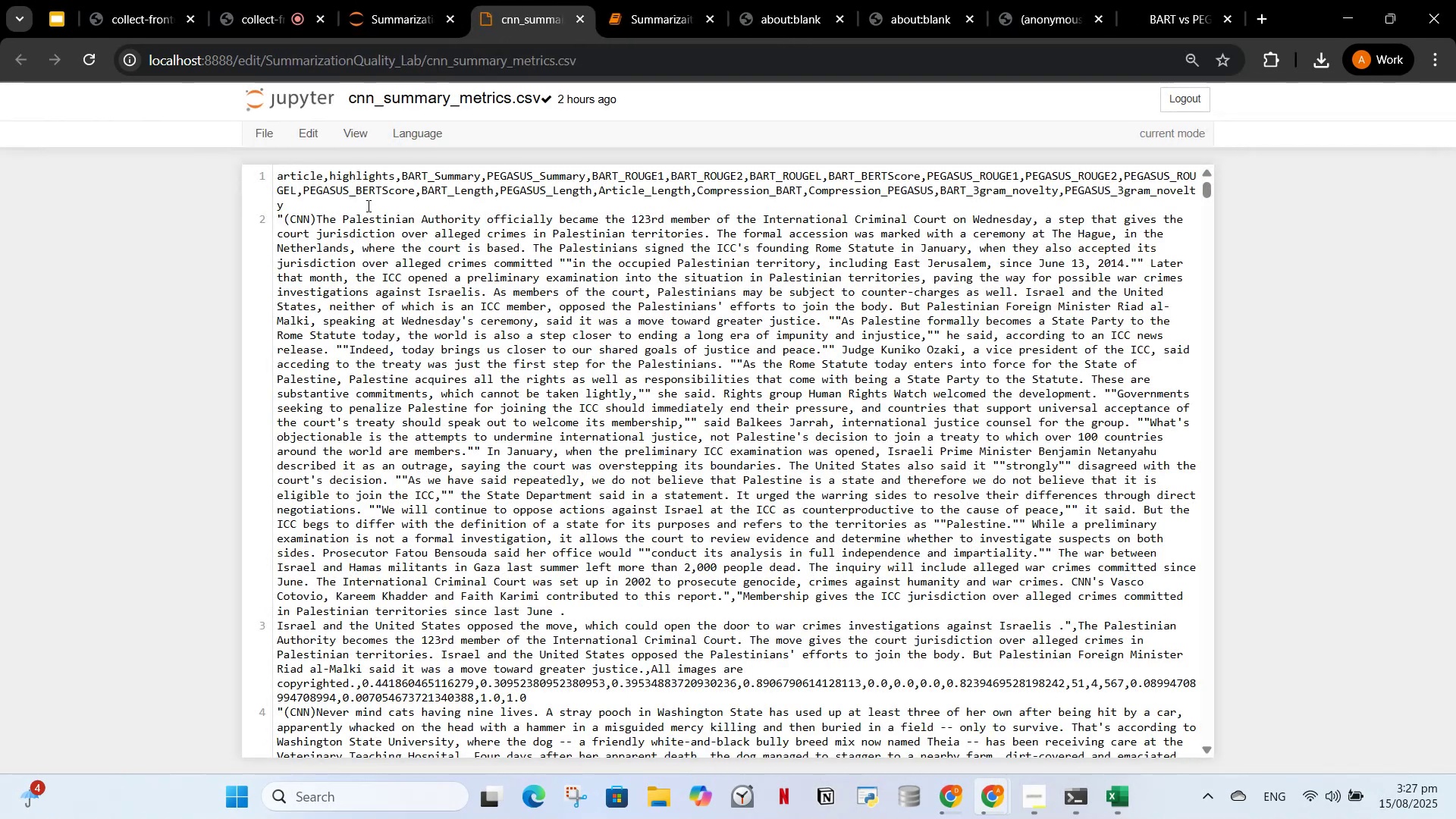 
left_click_drag(start_coordinate=[366, 206], to_coordinate=[275, 171])
 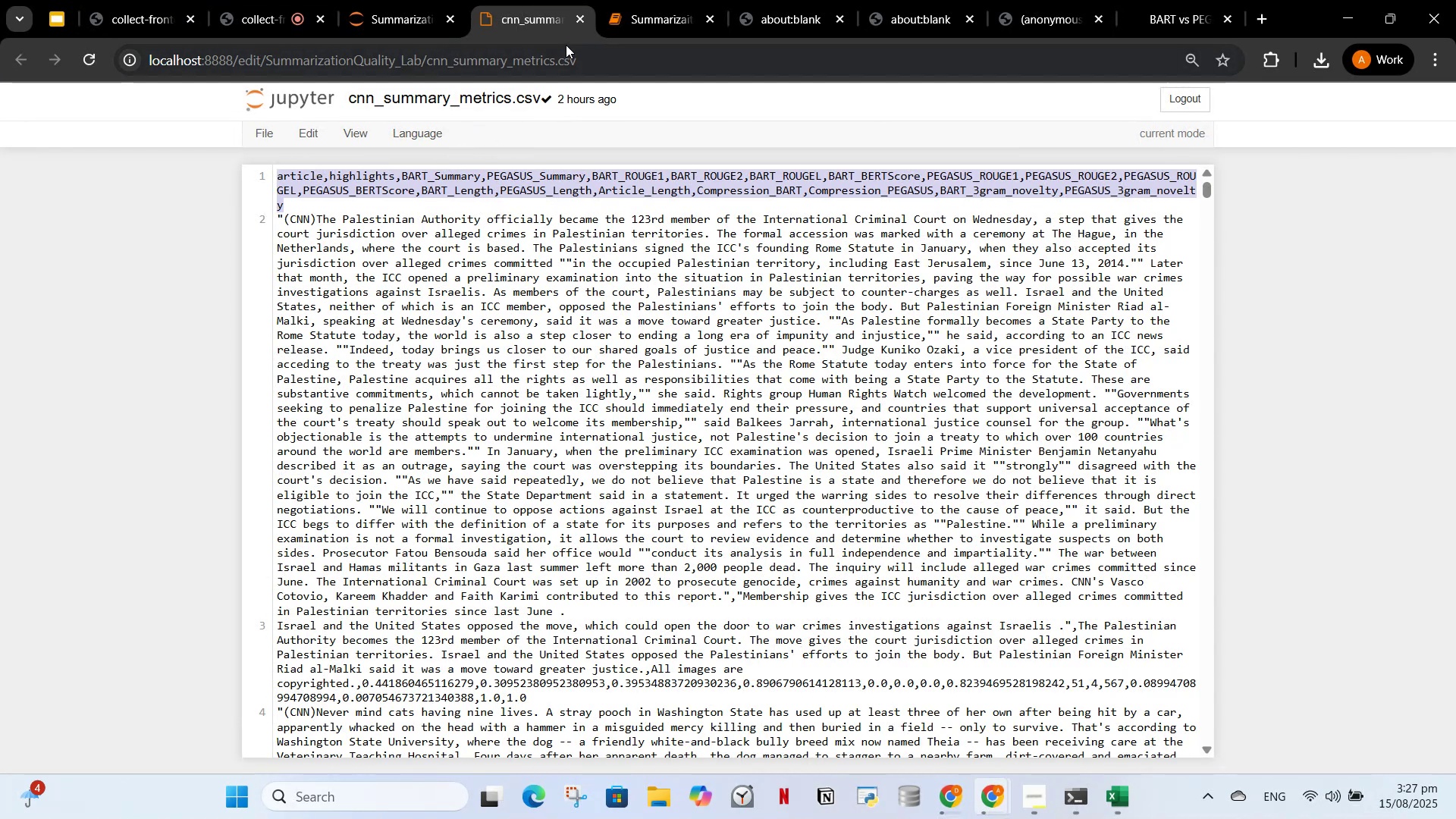 
left_click([584, 17])
 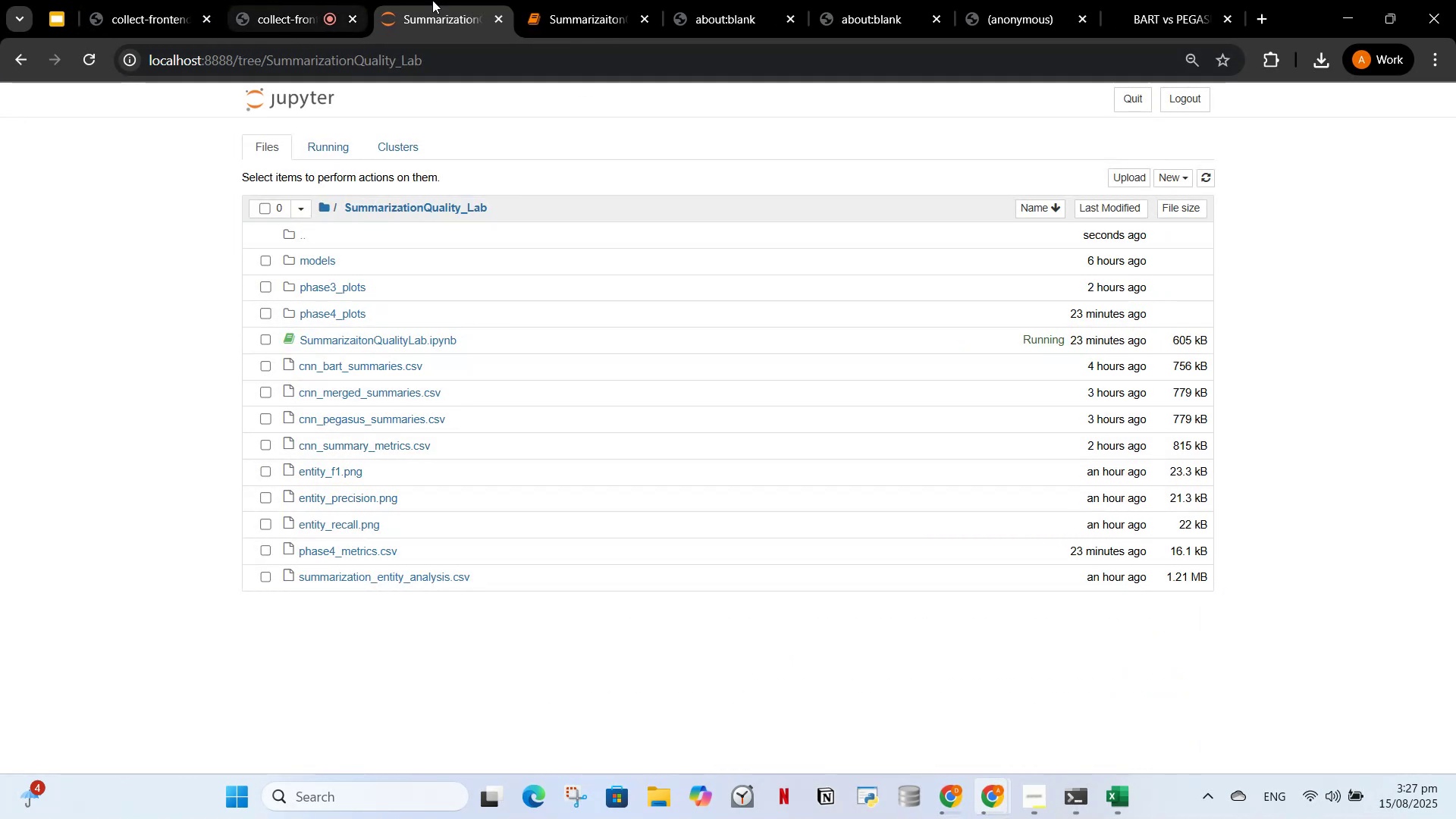 
scroll: coordinate [608, 552], scroll_direction: down, amount: 8.0
 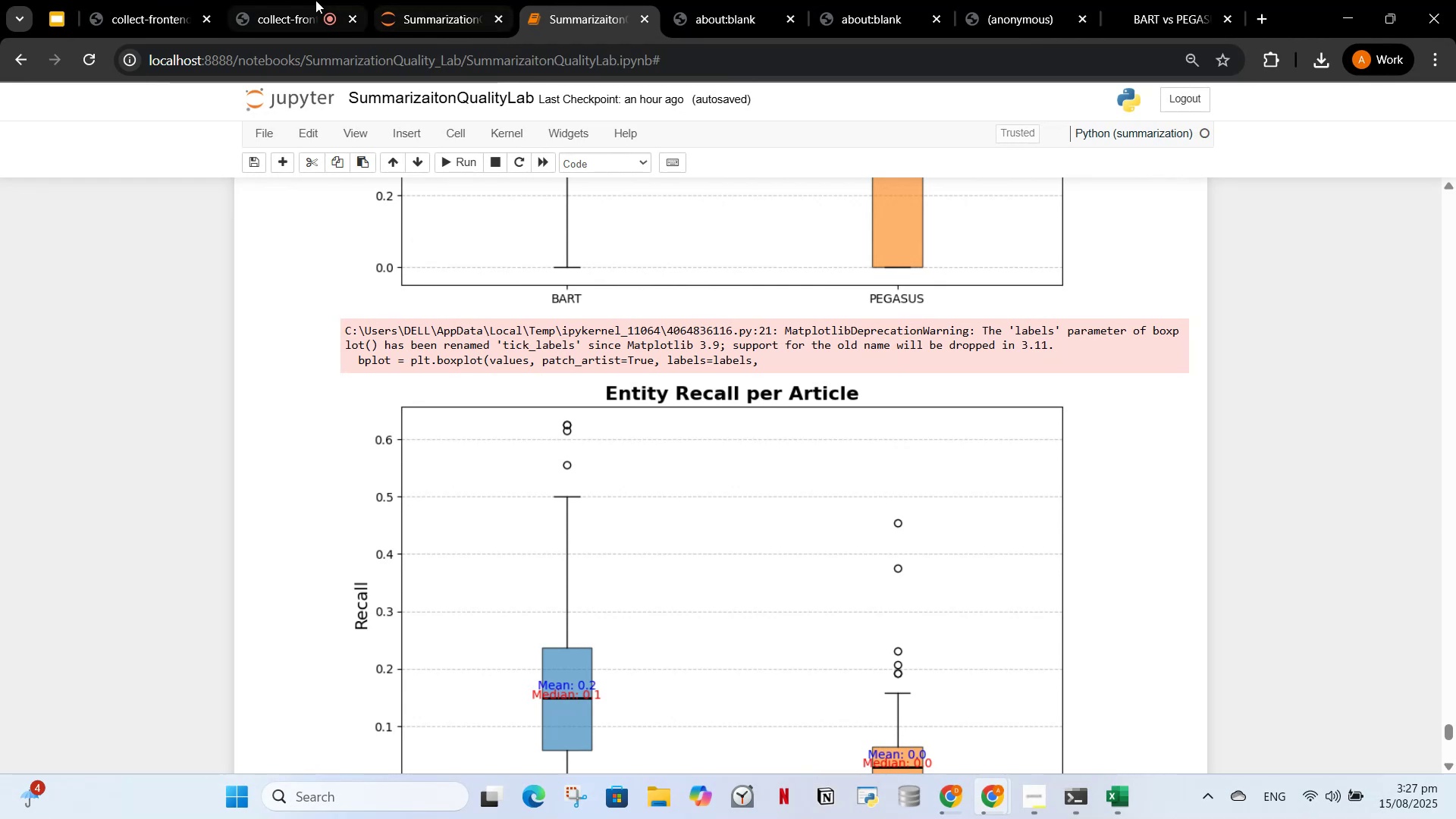 
left_click([282, 0])
 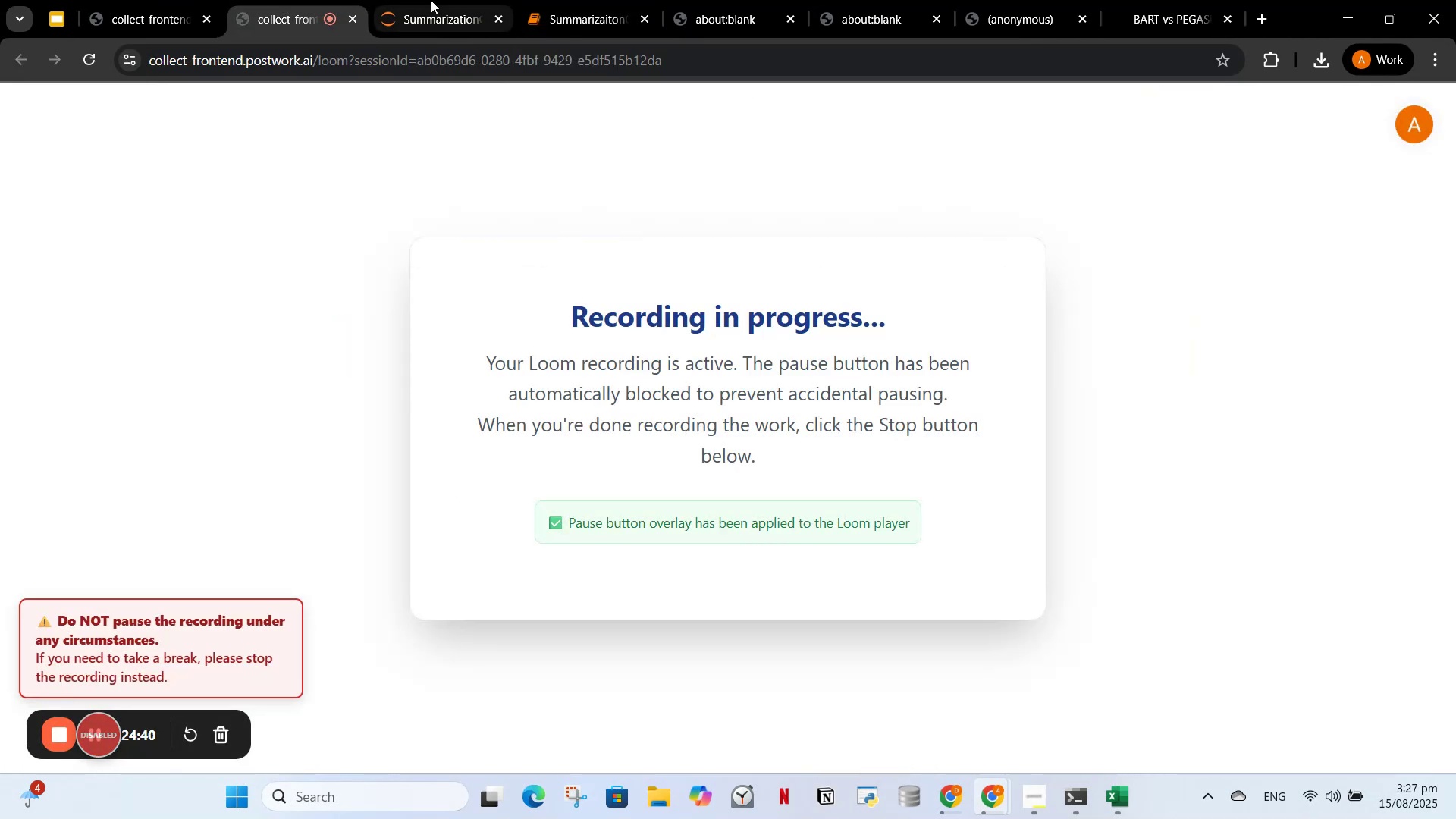 
left_click([431, 0])
 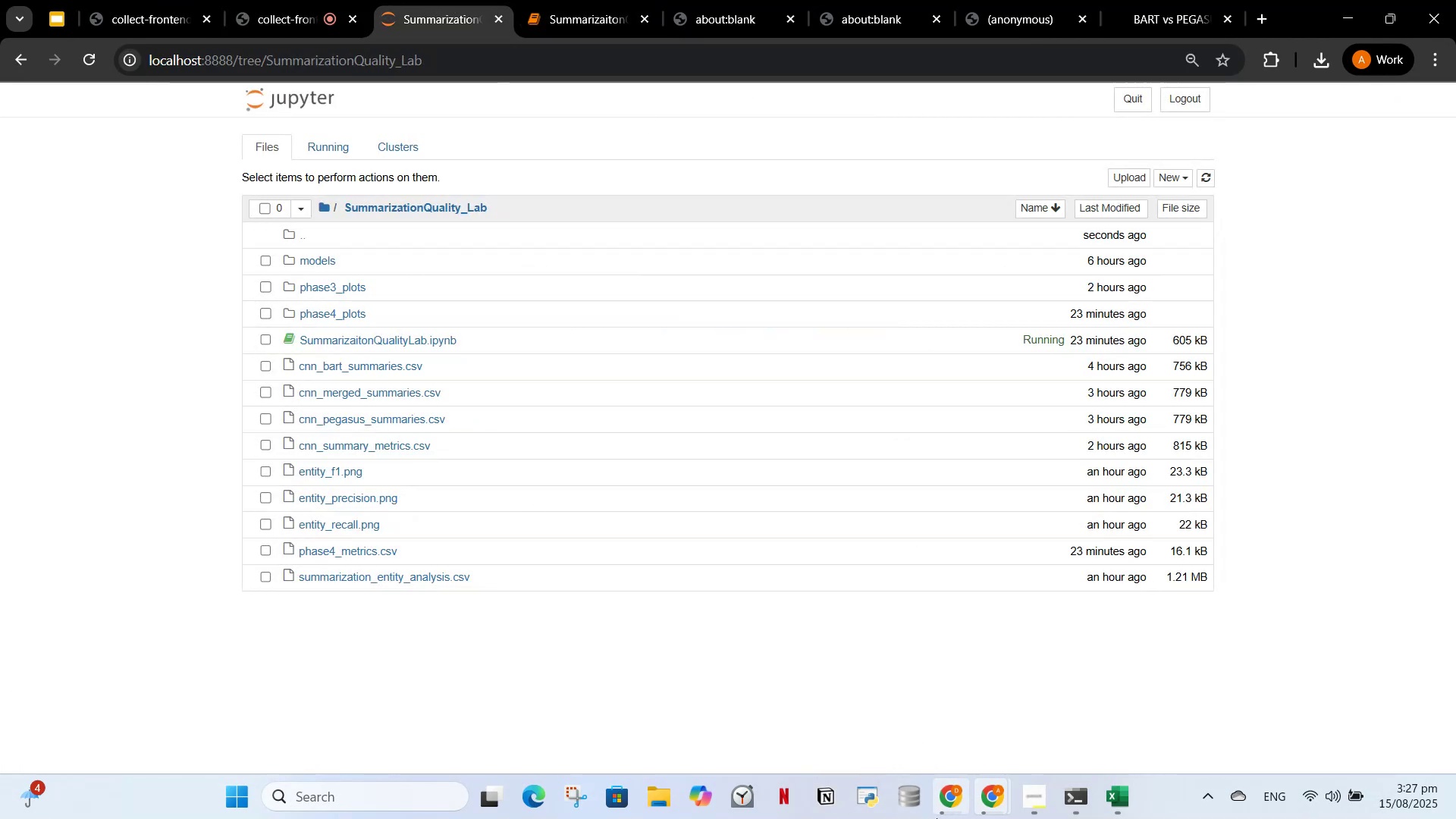 
left_click([942, 814])
 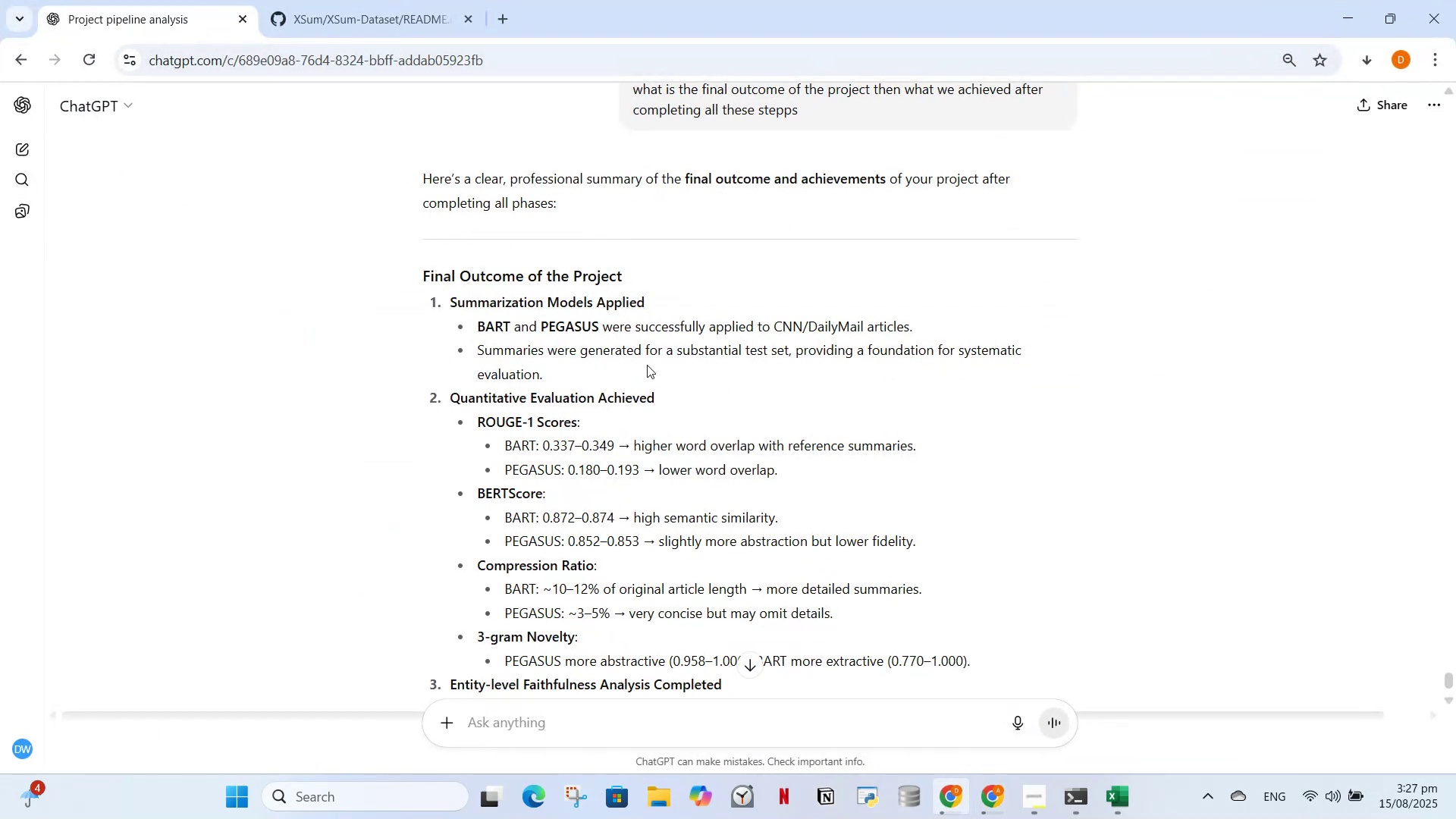 
wait(5.36)
 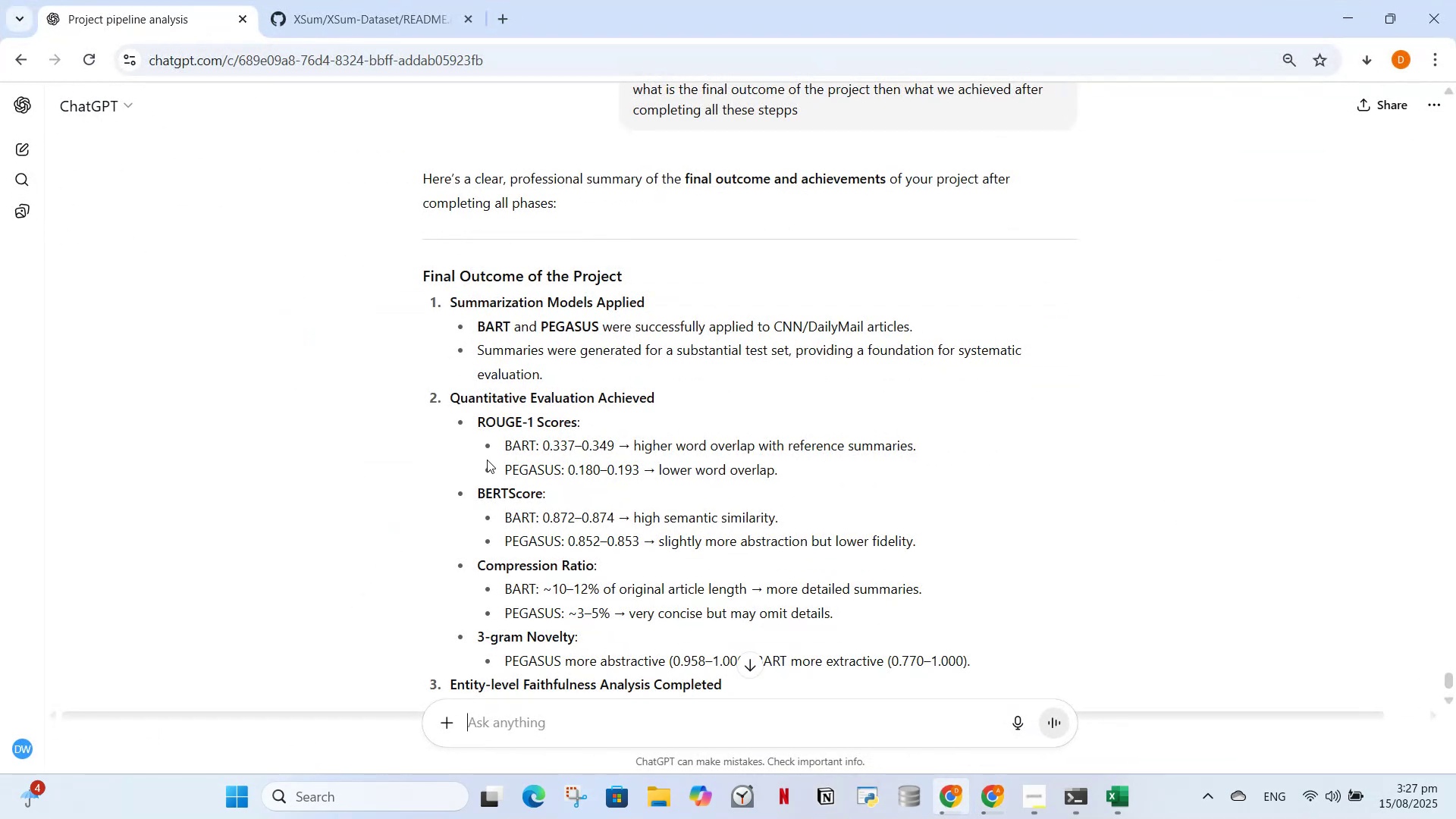 
scroll: coordinate [664, 588], scroll_direction: down, amount: 7.0
 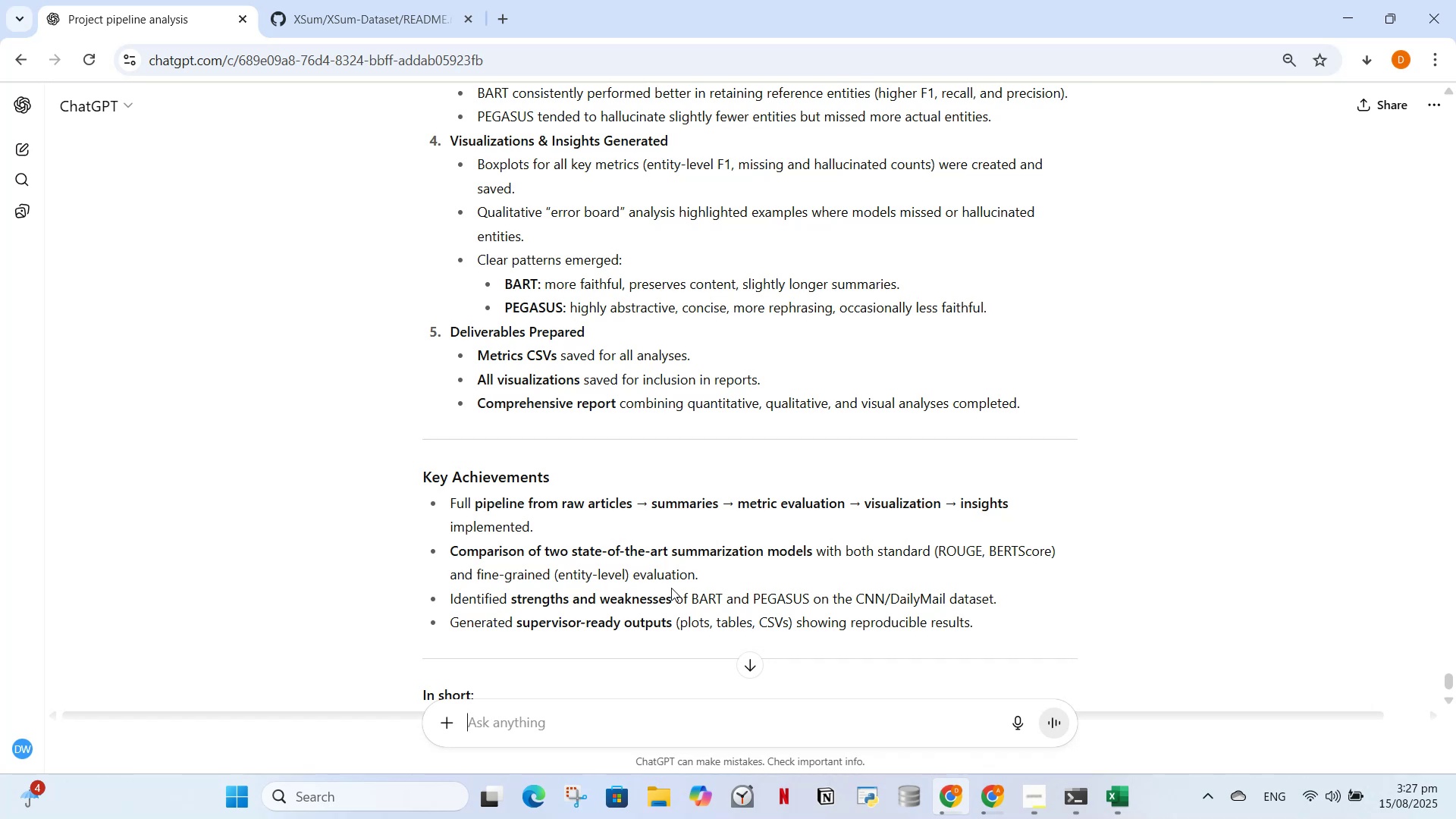 
wait(14.46)
 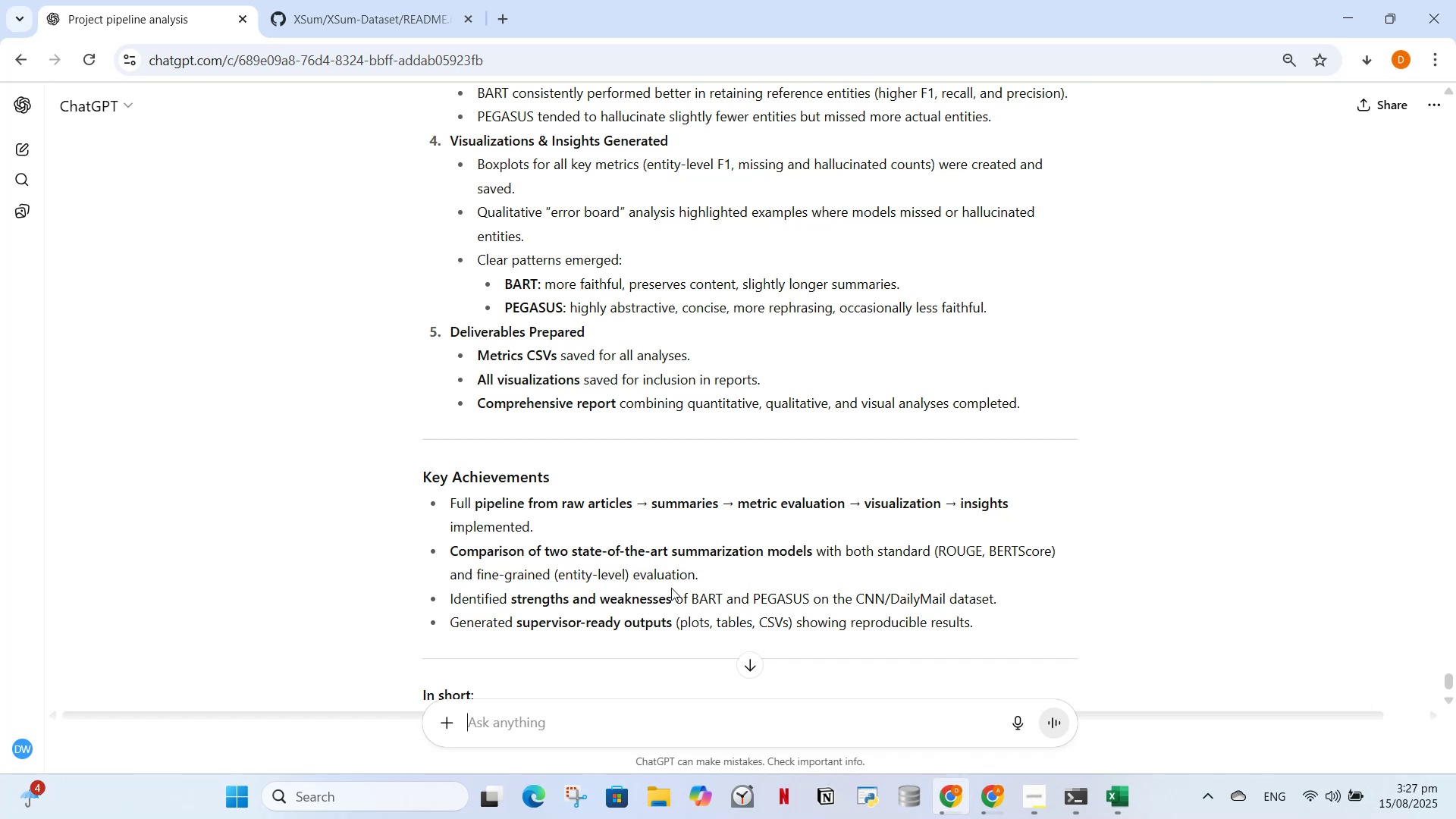 
scroll: coordinate [814, 548], scroll_direction: up, amount: 3.0
 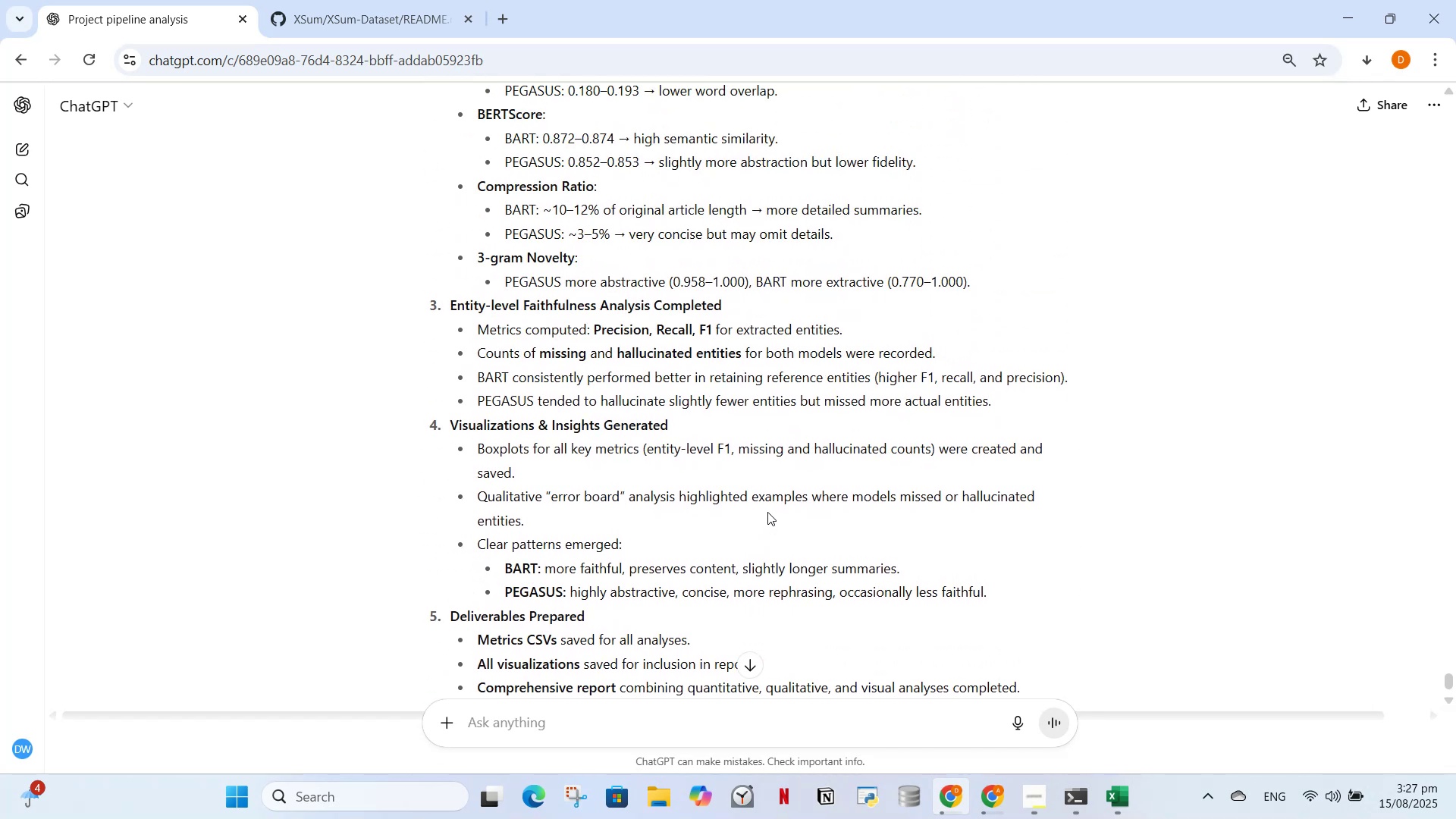 
wait(8.81)
 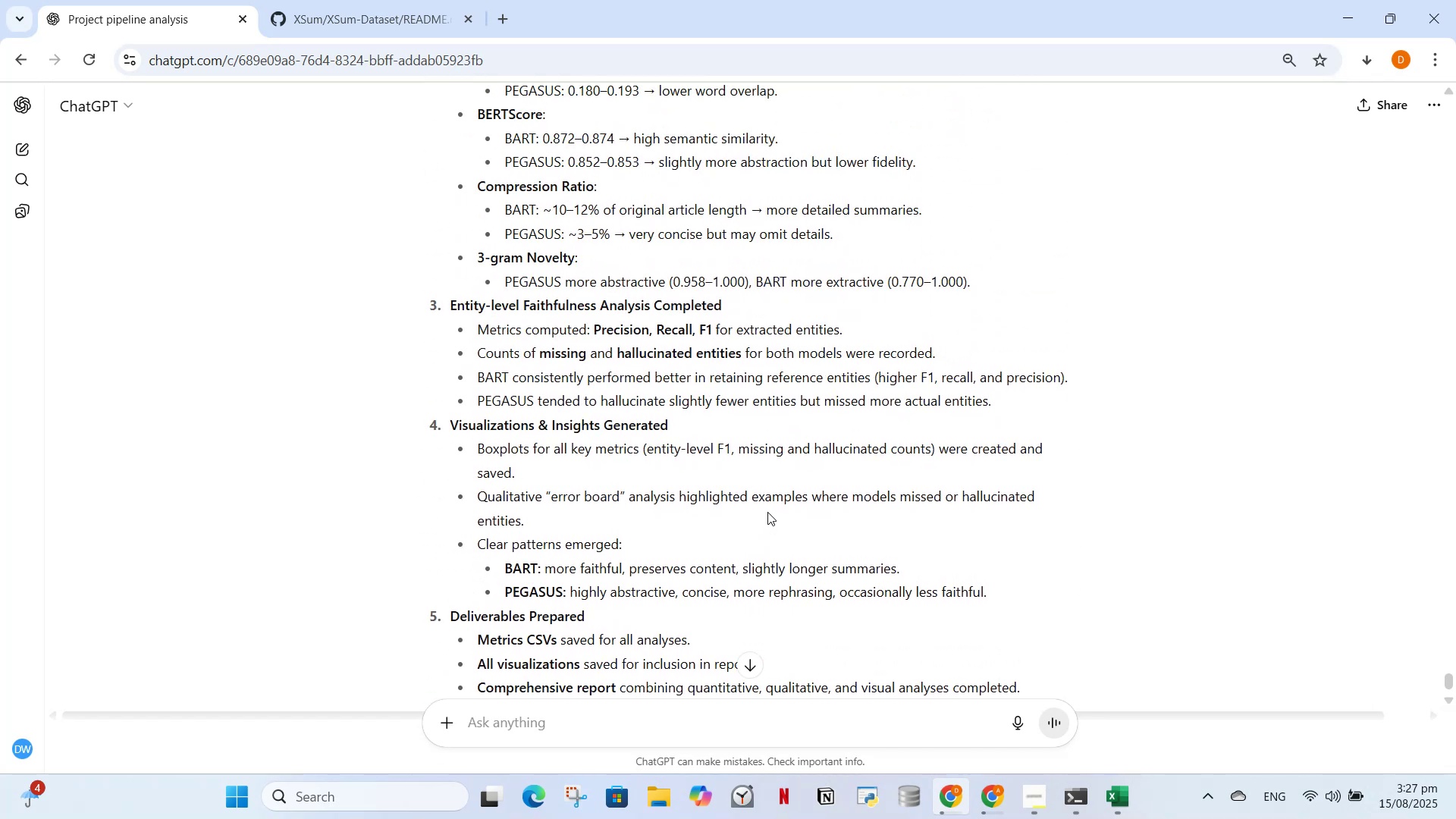 
scroll: coordinate [736, 306], scroll_direction: up, amount: 1.0
 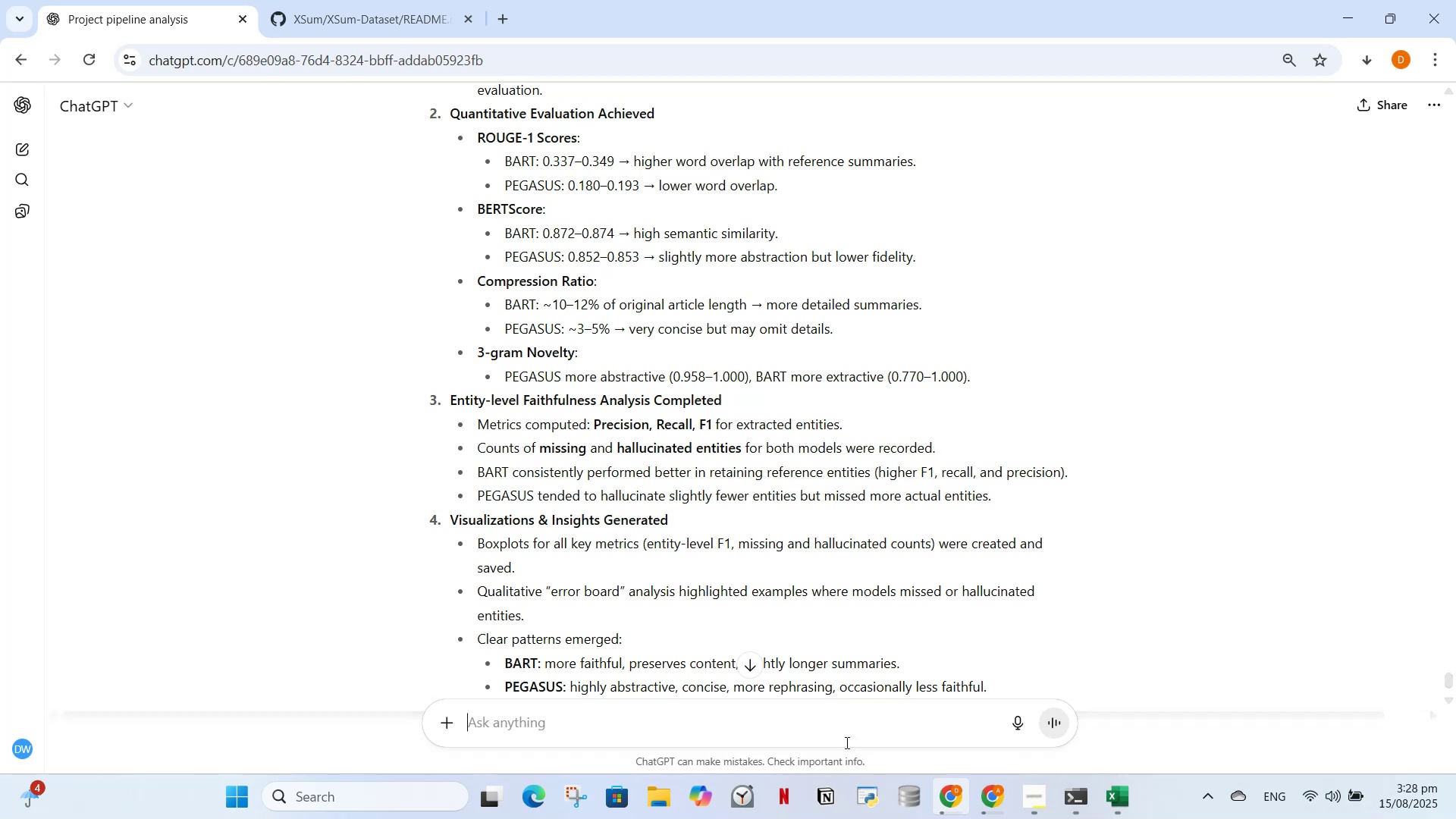 
wait(18.16)
 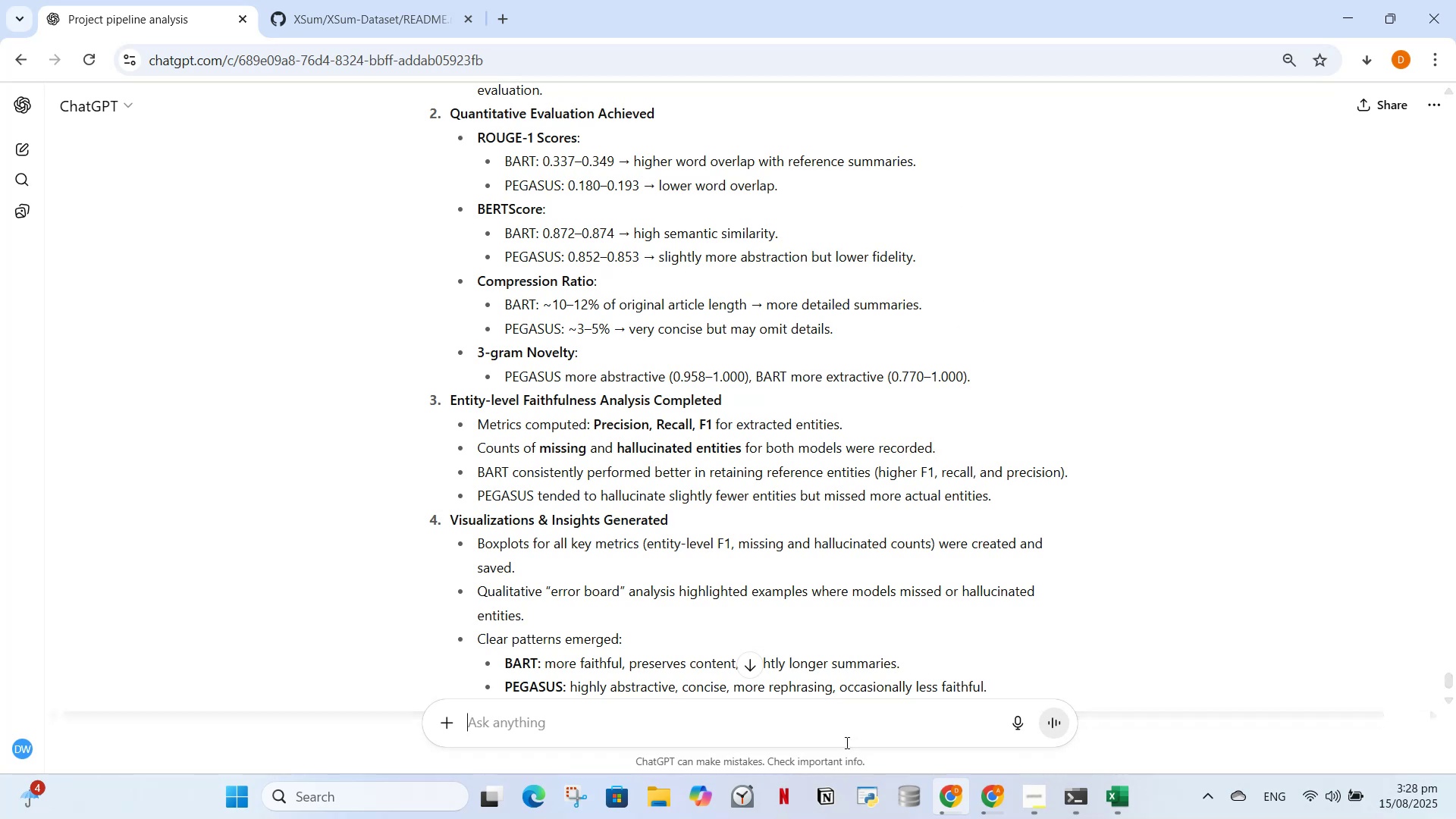 
scroll: coordinate [709, 504], scroll_direction: down, amount: 1.0
 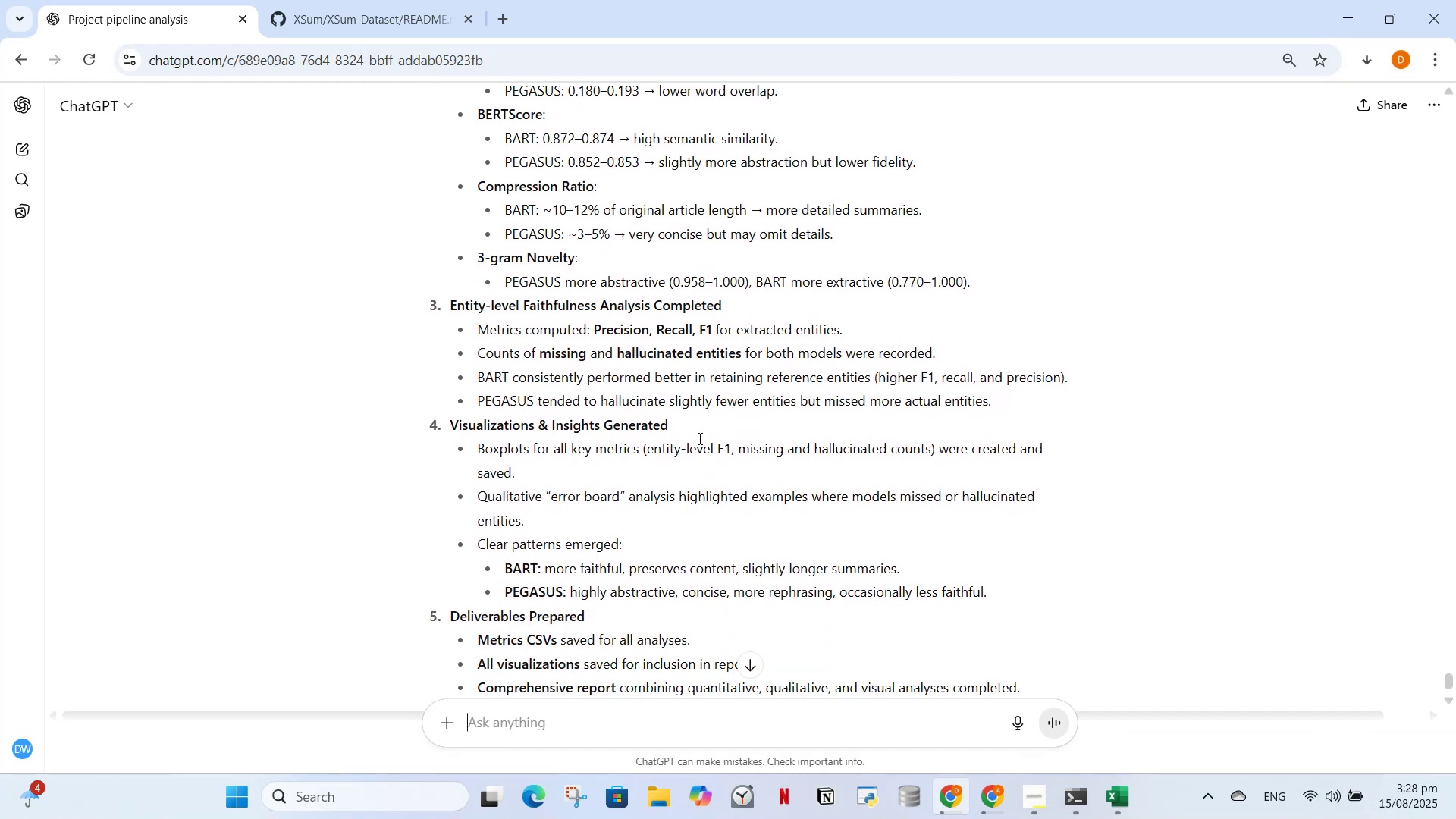 
scroll: coordinate [513, 223], scroll_direction: up, amount: 3.0
 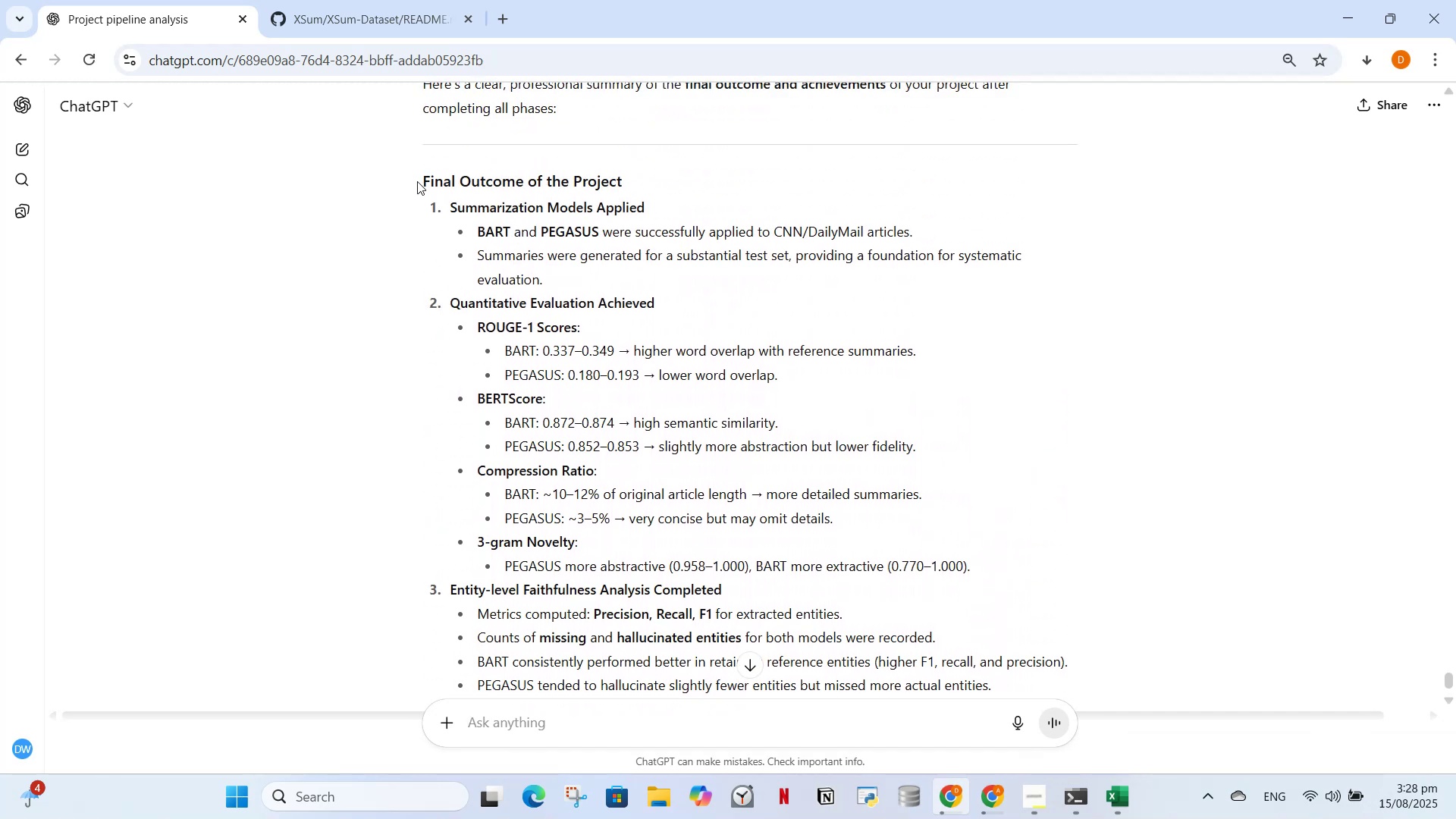 
left_click_drag(start_coordinate=[420, 174], to_coordinate=[1025, 628])
 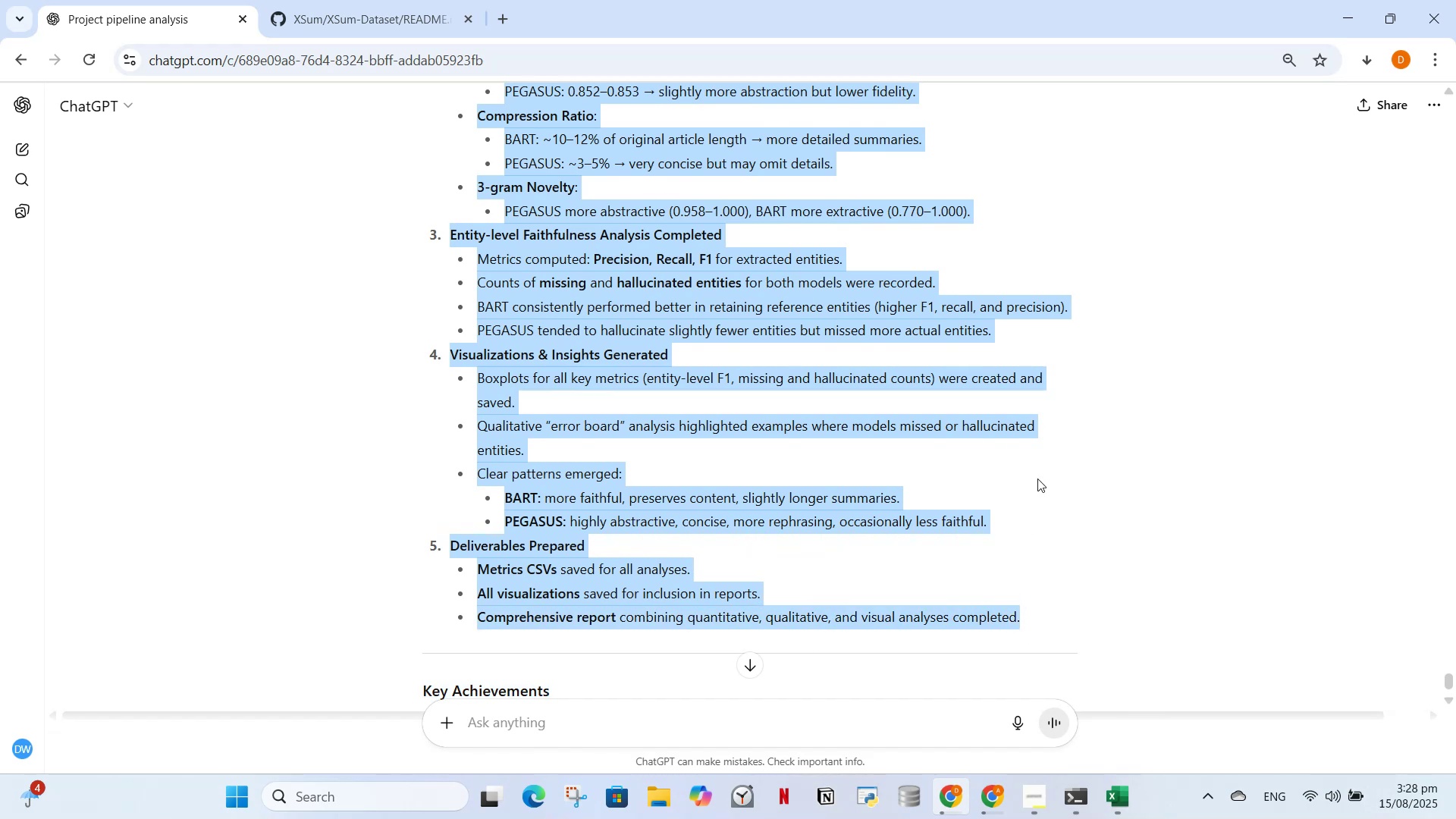 
left_click([1037, 479])
 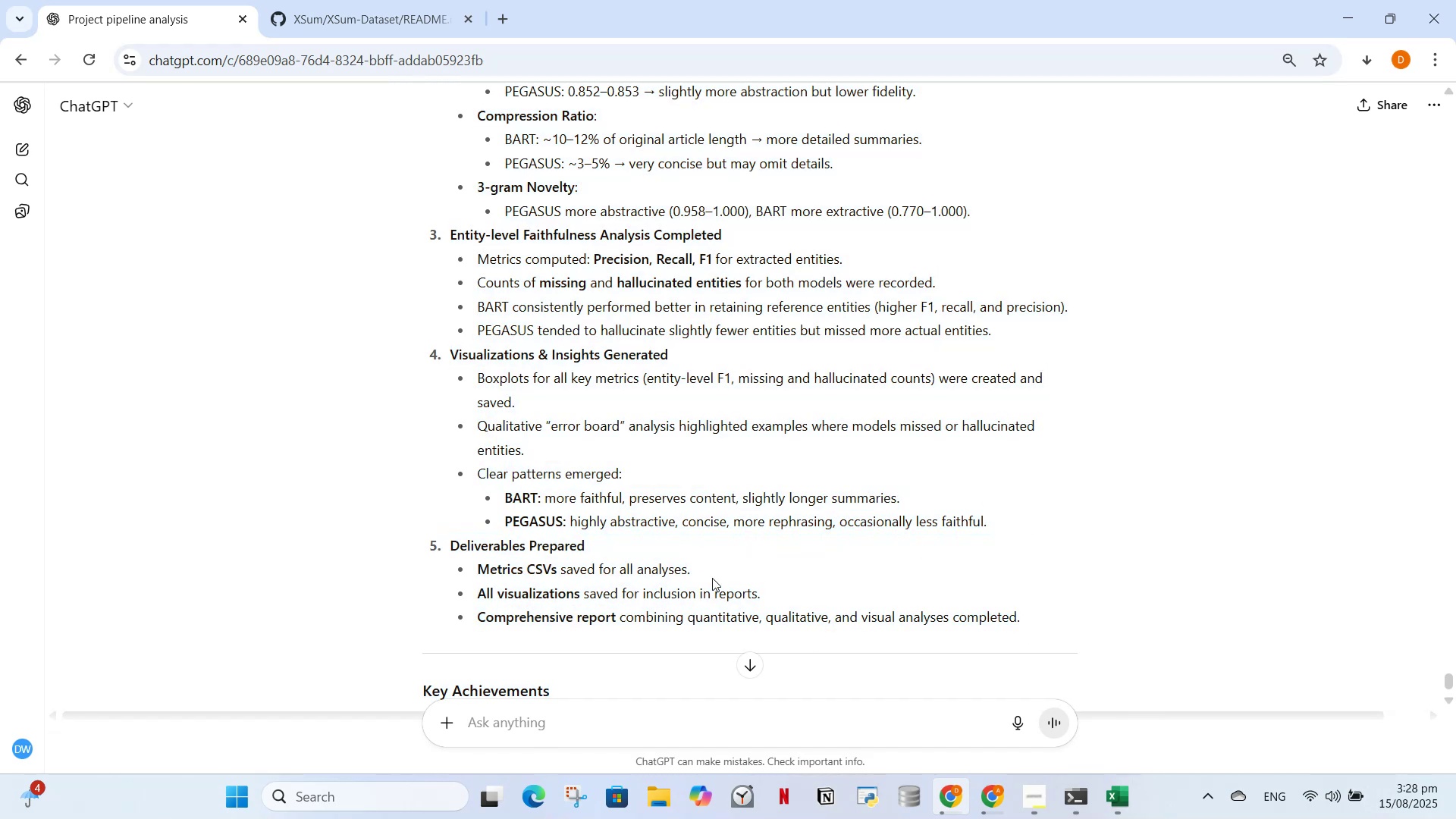 
scroll: coordinate [679, 463], scroll_direction: up, amount: 4.0
 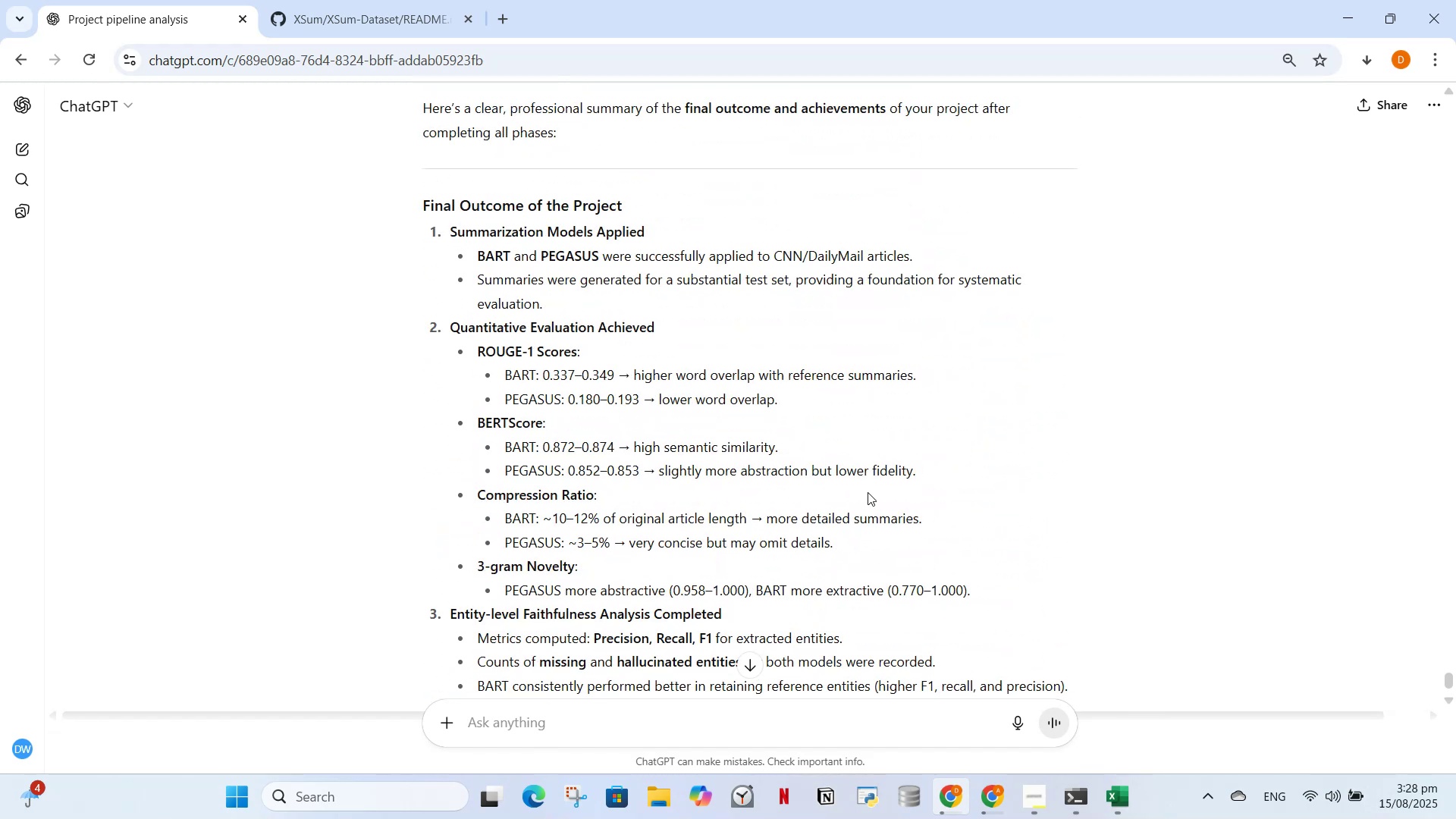 
left_click([535, 742])
 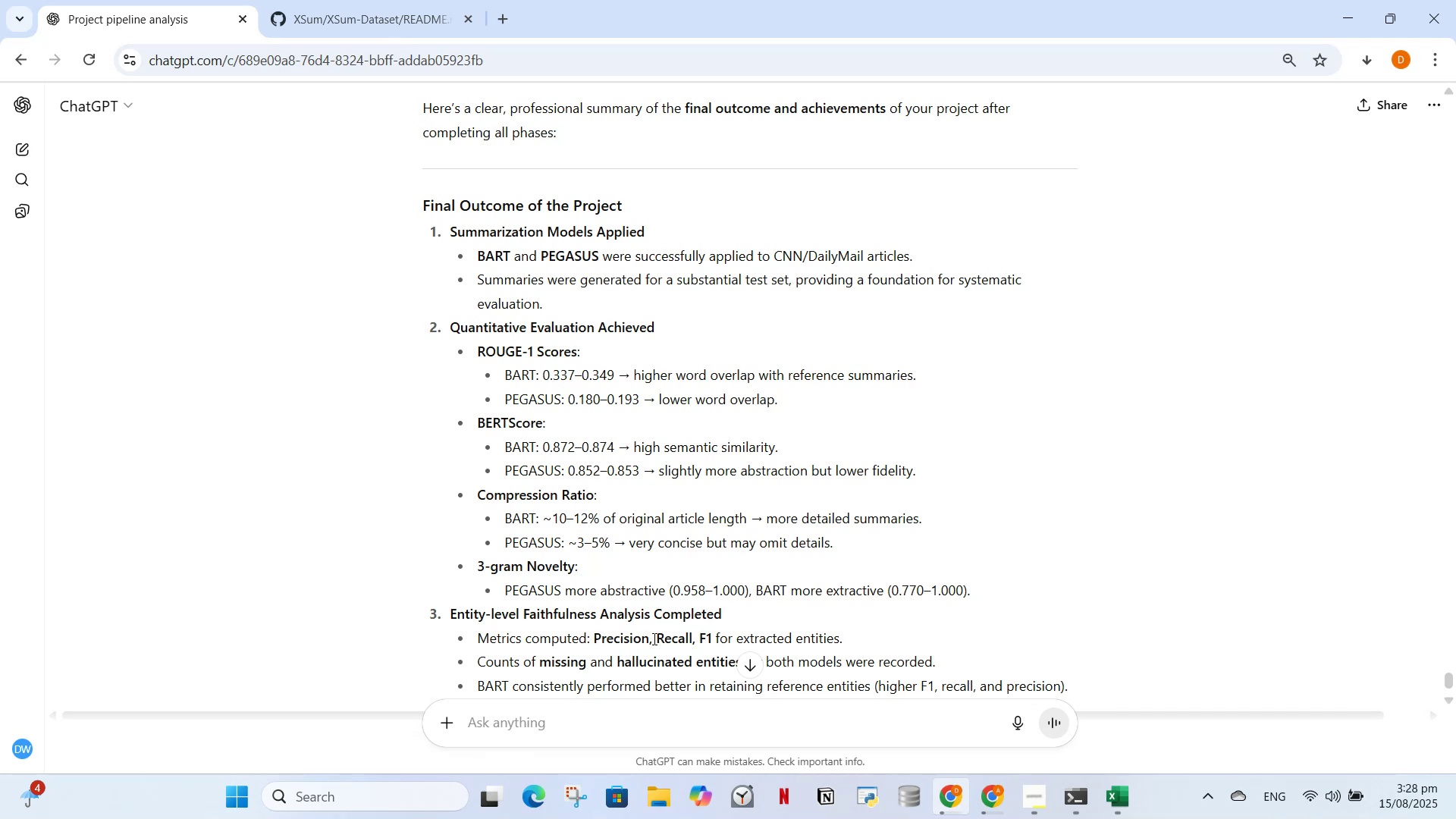 
wait(5.02)
 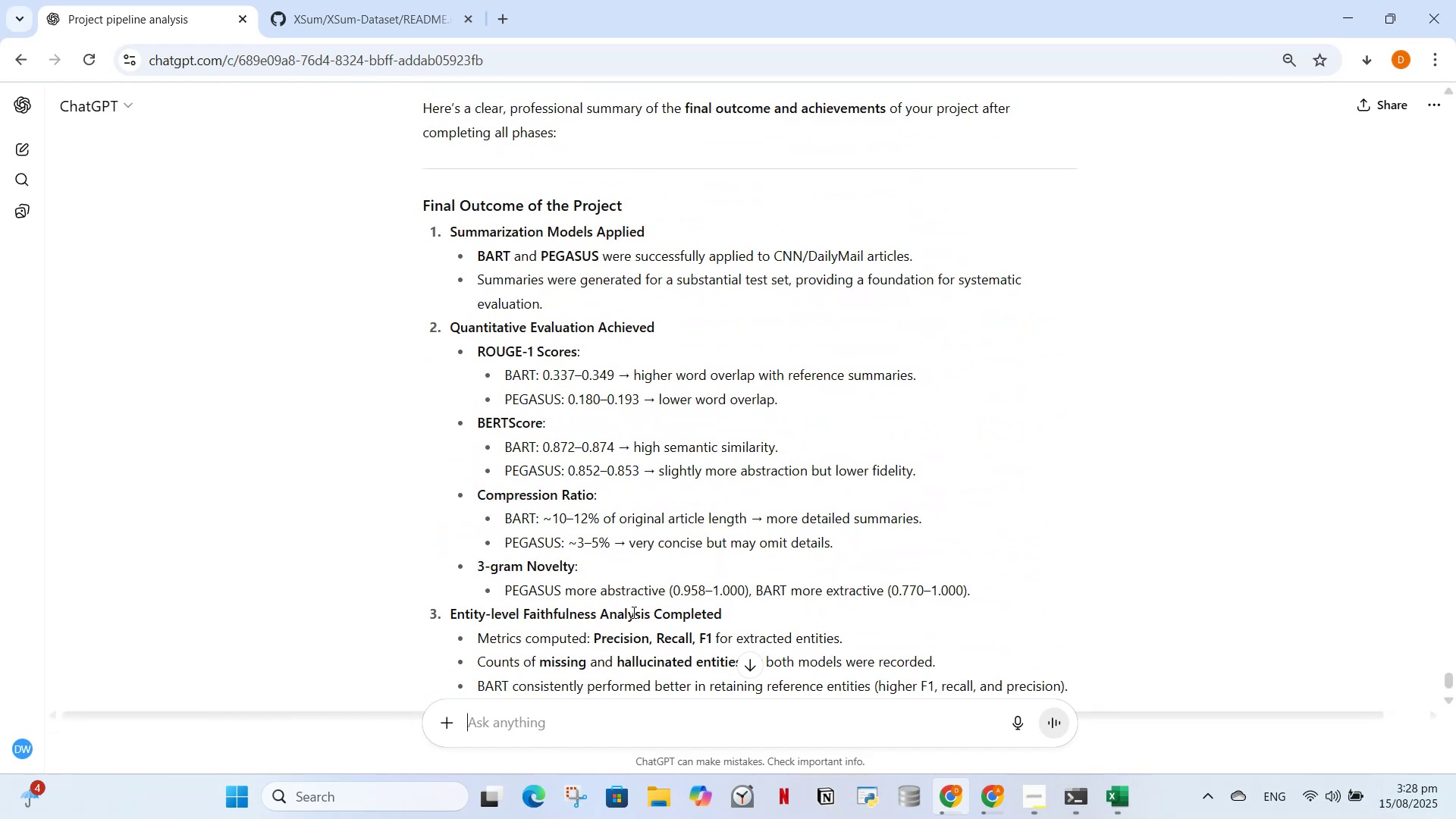 
left_click_drag(start_coordinate=[419, 205], to_coordinate=[941, 682])
 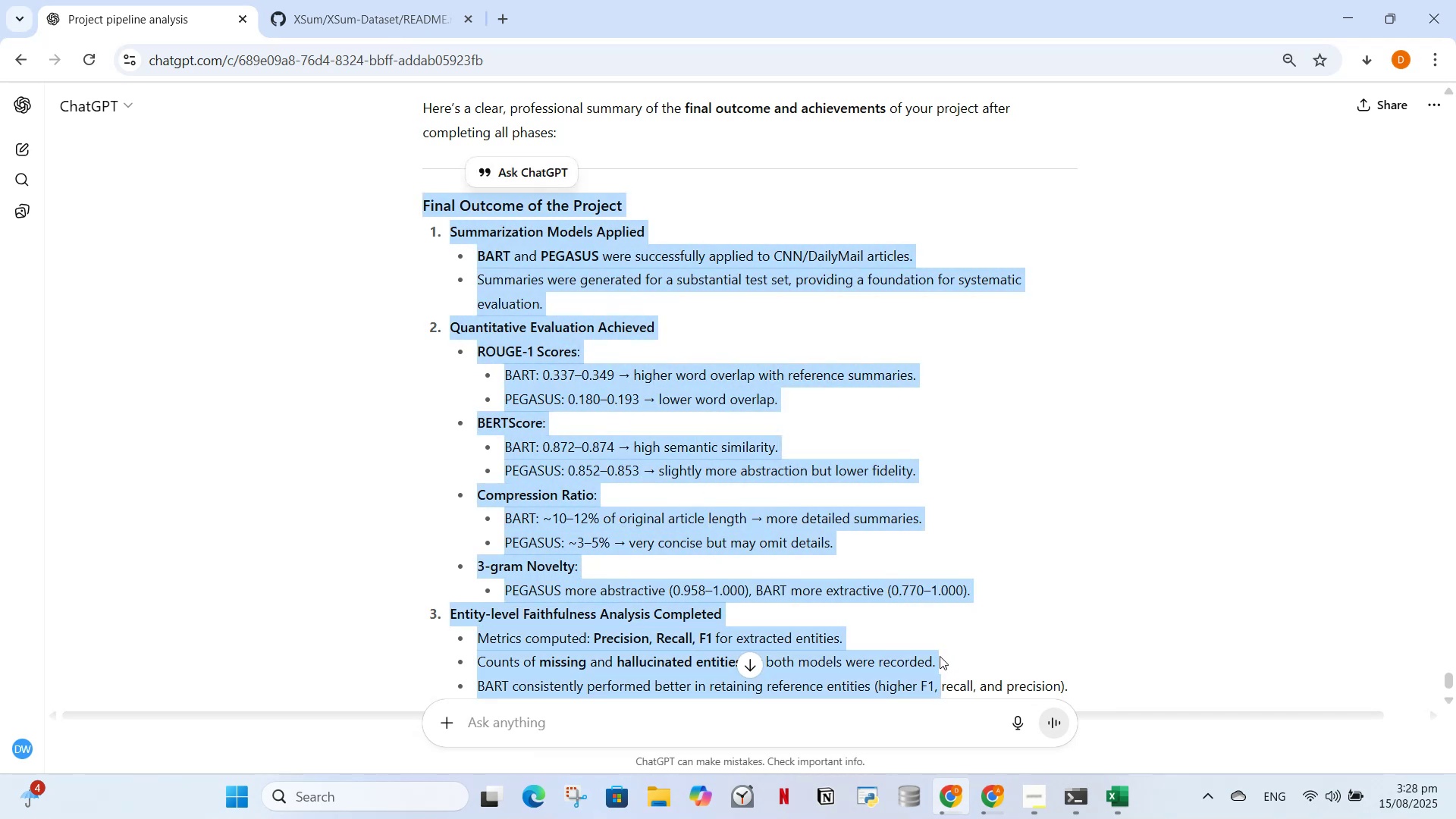 
scroll: coordinate [932, 643], scroll_direction: down, amount: 1.0
 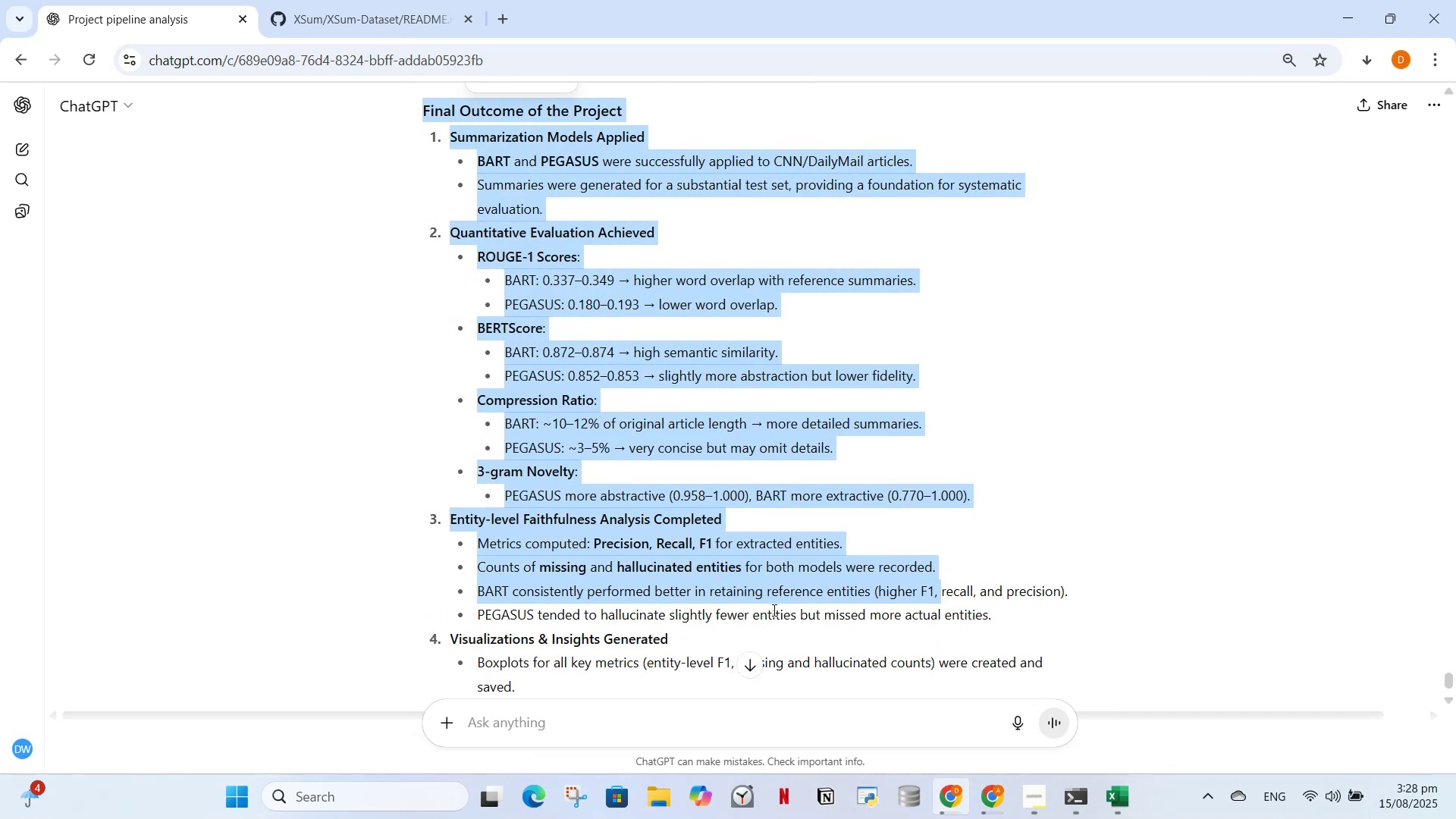 
left_click([777, 596])
 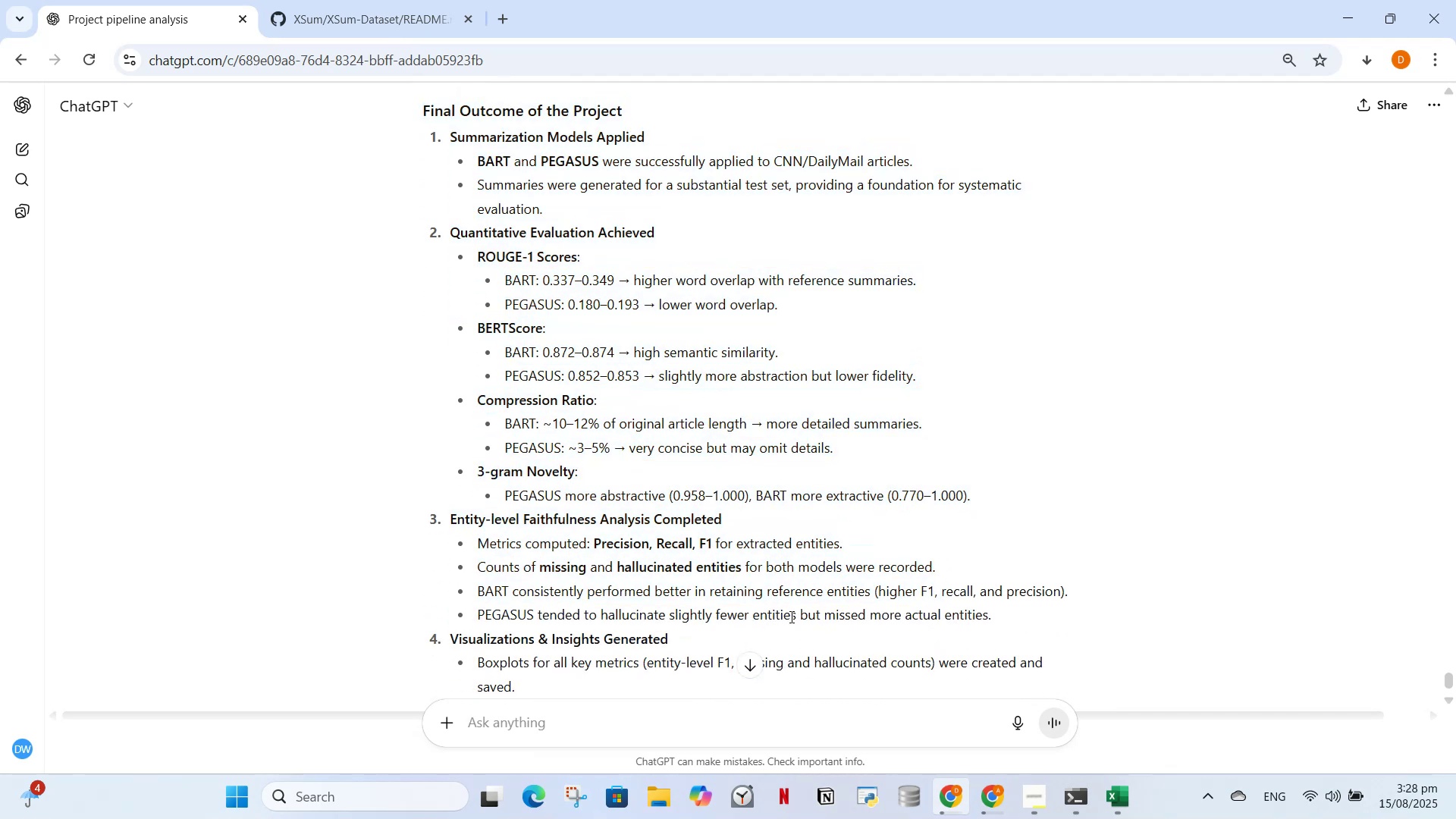 
scroll: coordinate [589, 624], scroll_direction: down, amount: 2.0
 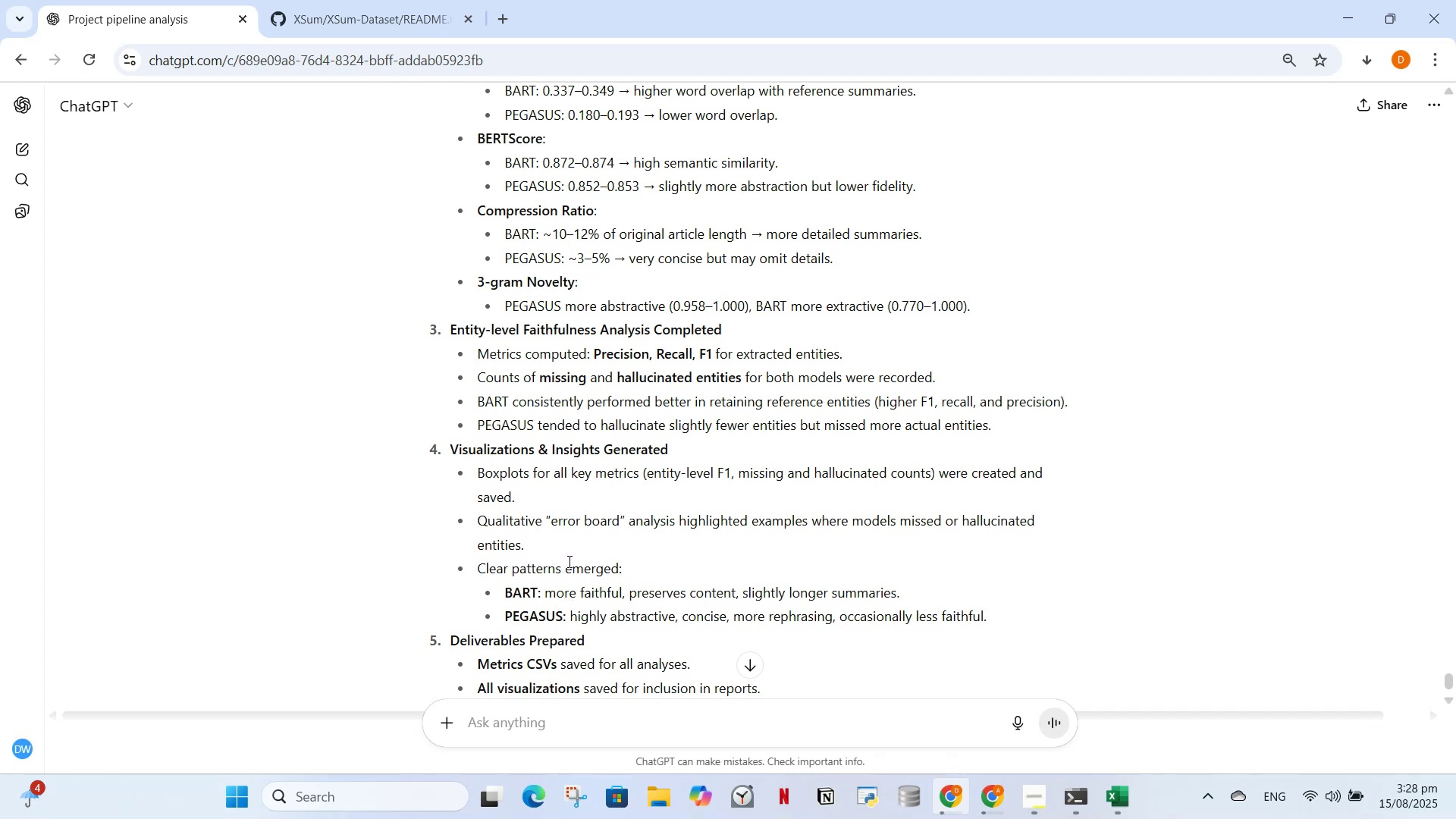 
left_click([954, 802])
 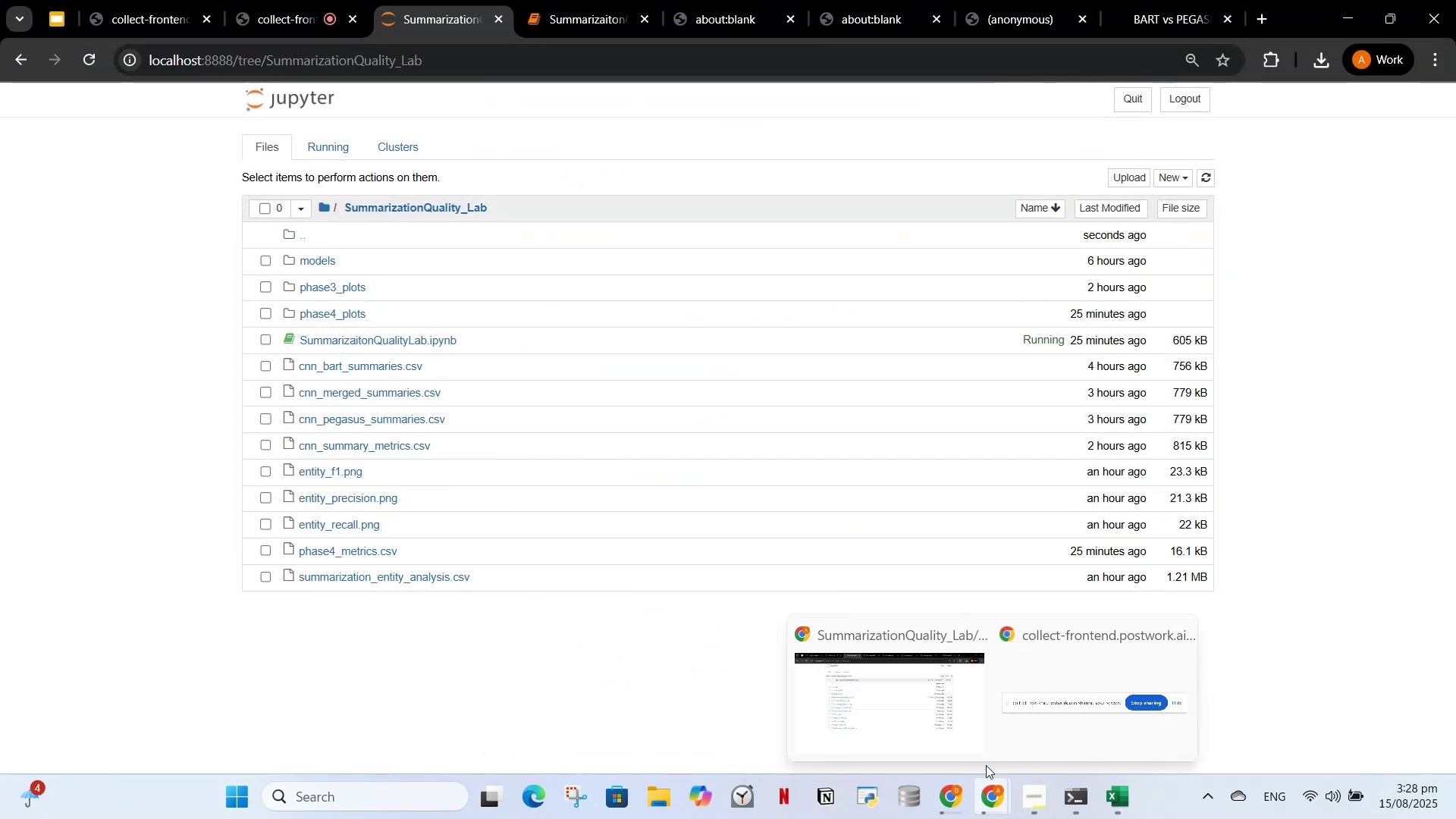 
left_click([890, 717])
 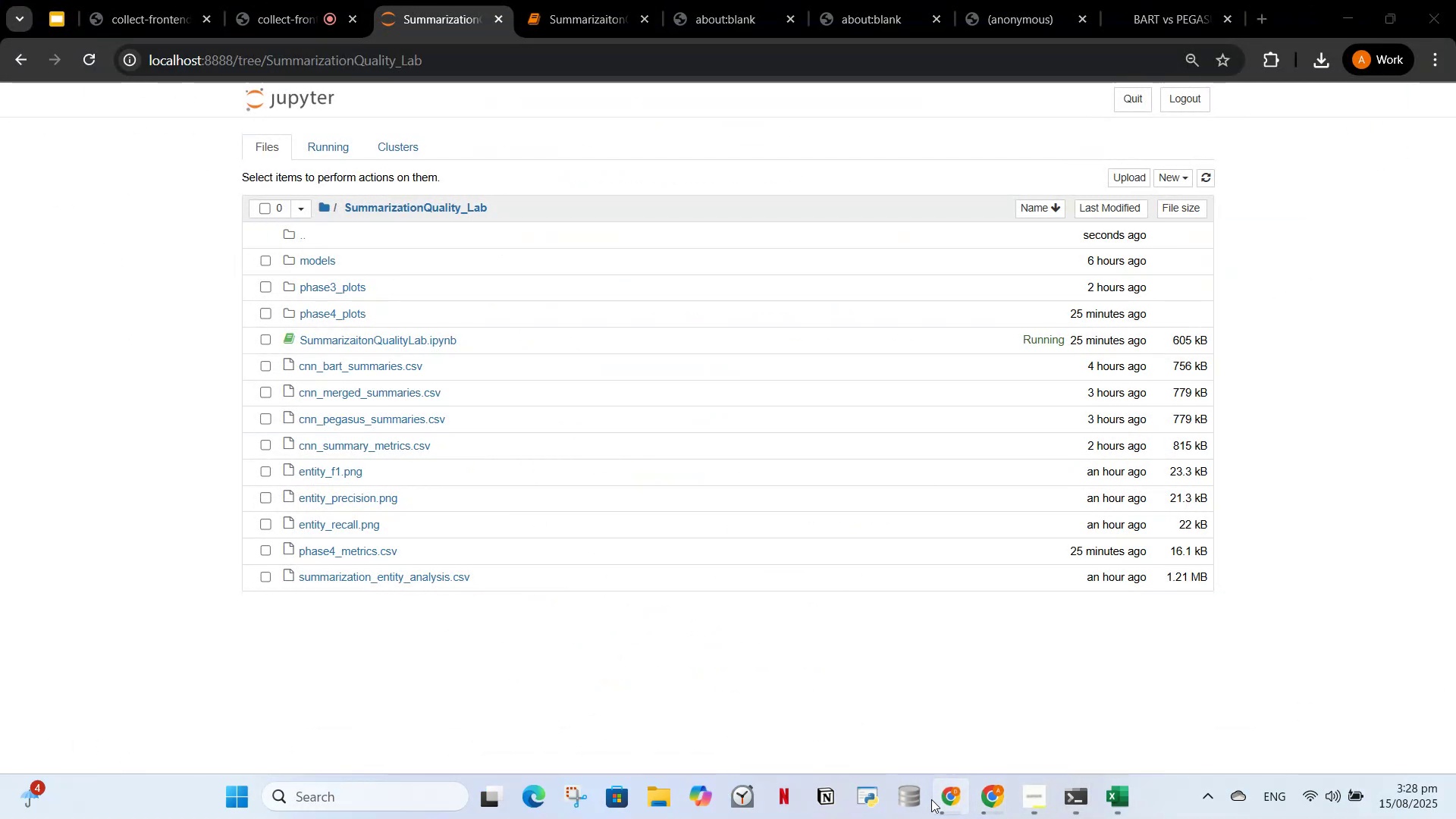 
left_click([360, 0])
 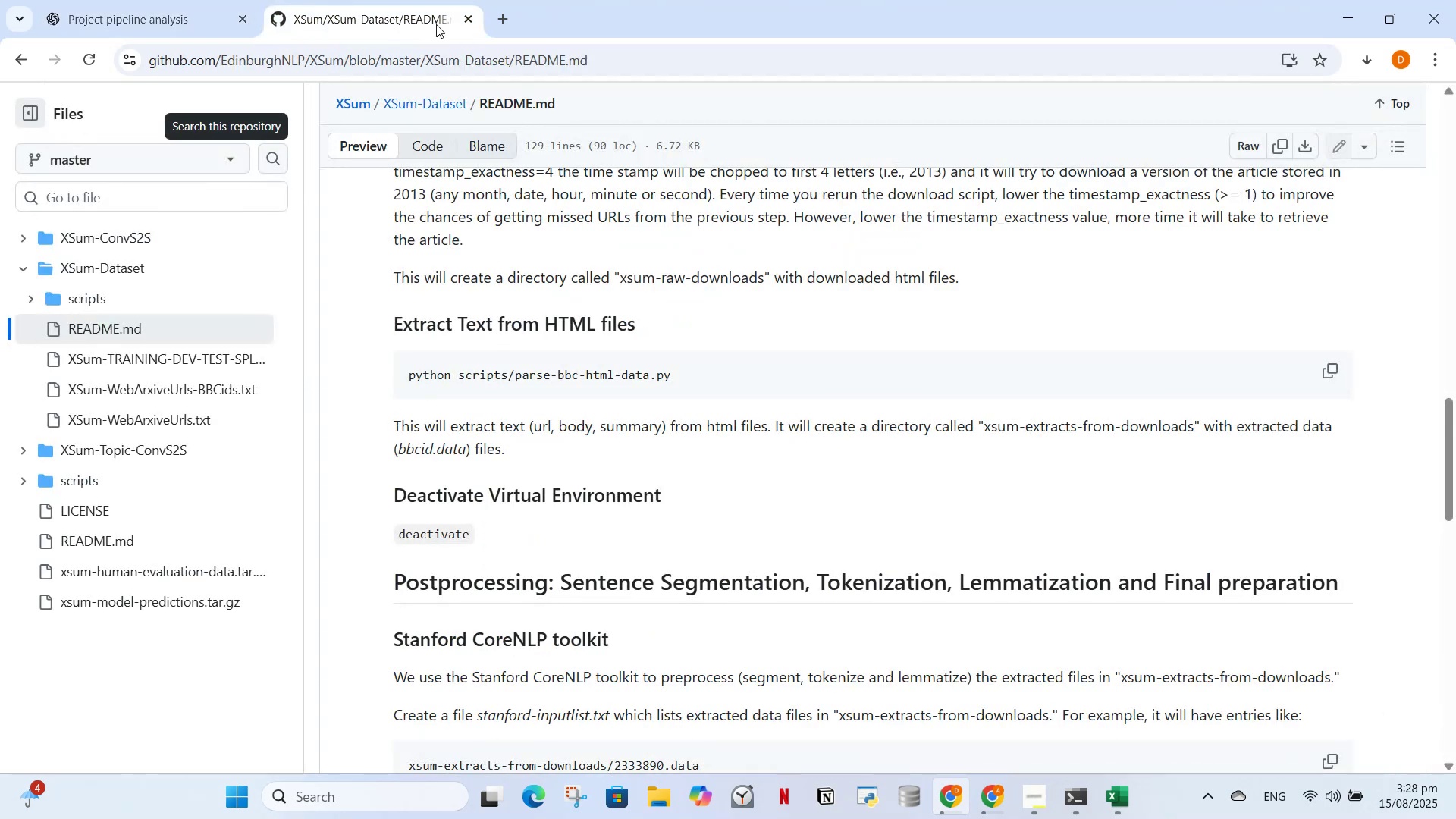 
left_click([425, 67])
 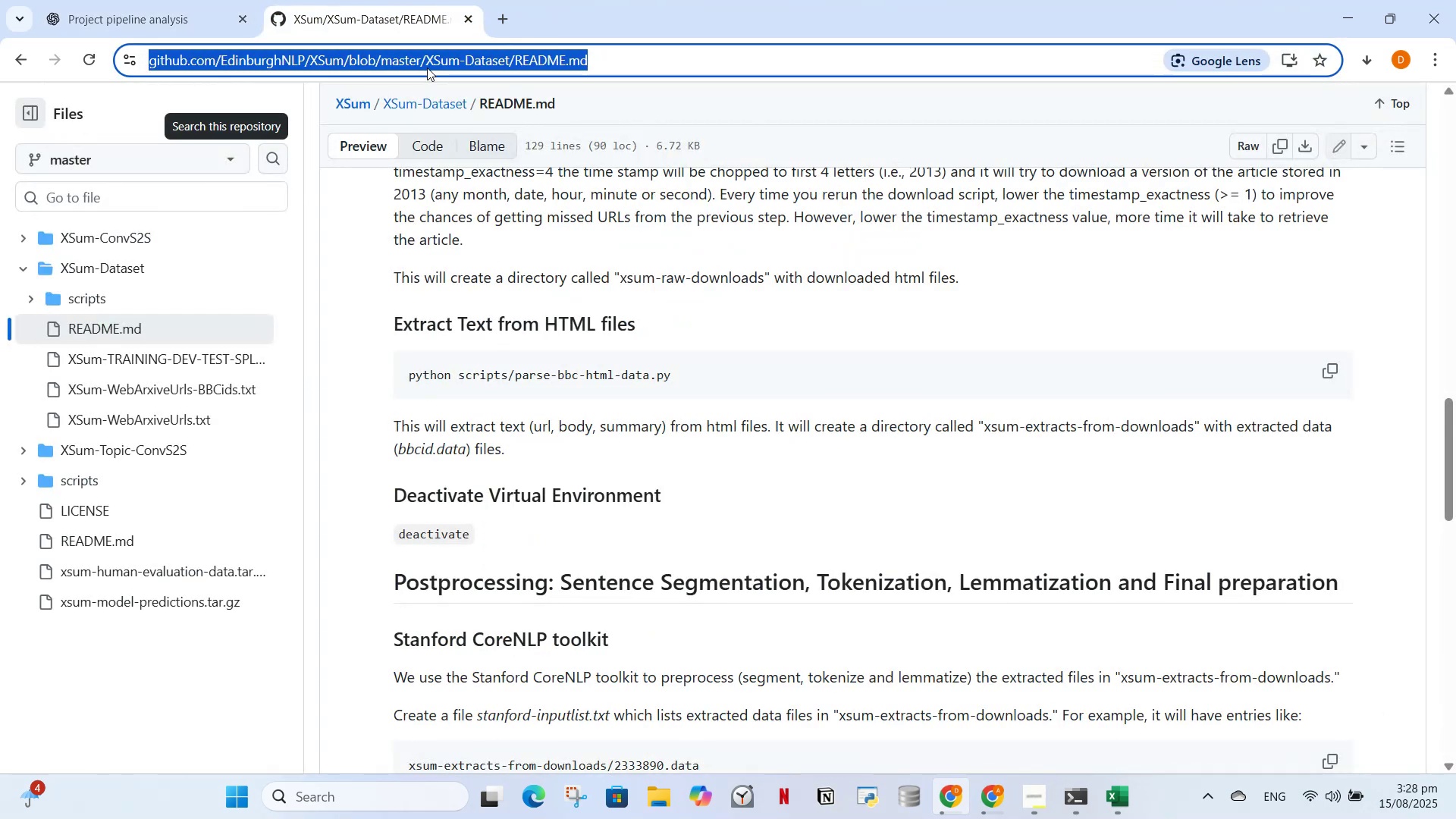 
type(s)
key(Backspace)
key(Backspace)
type(xsum dataset downlad )
 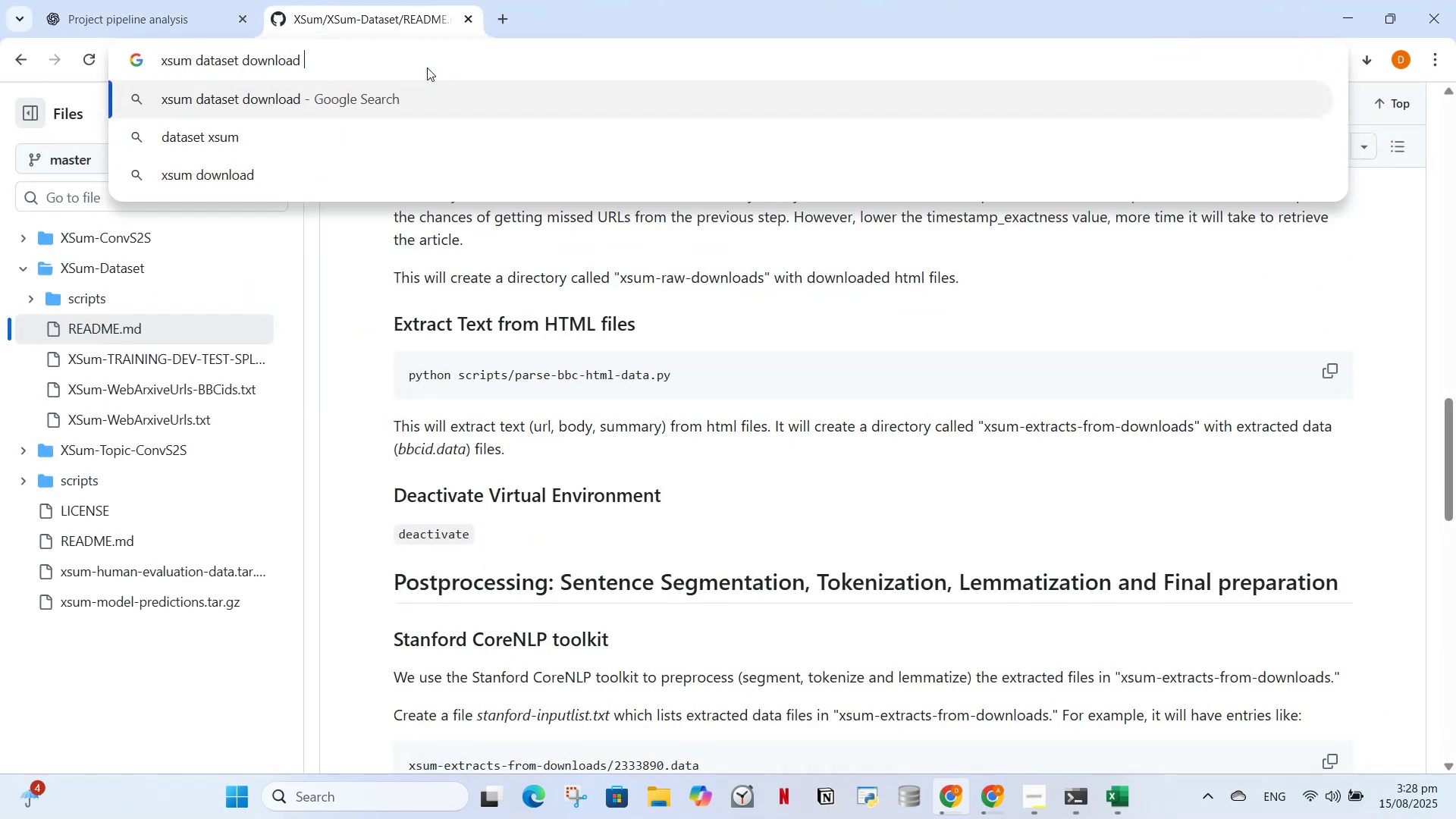 
hold_key(key=O, duration=12.57)
 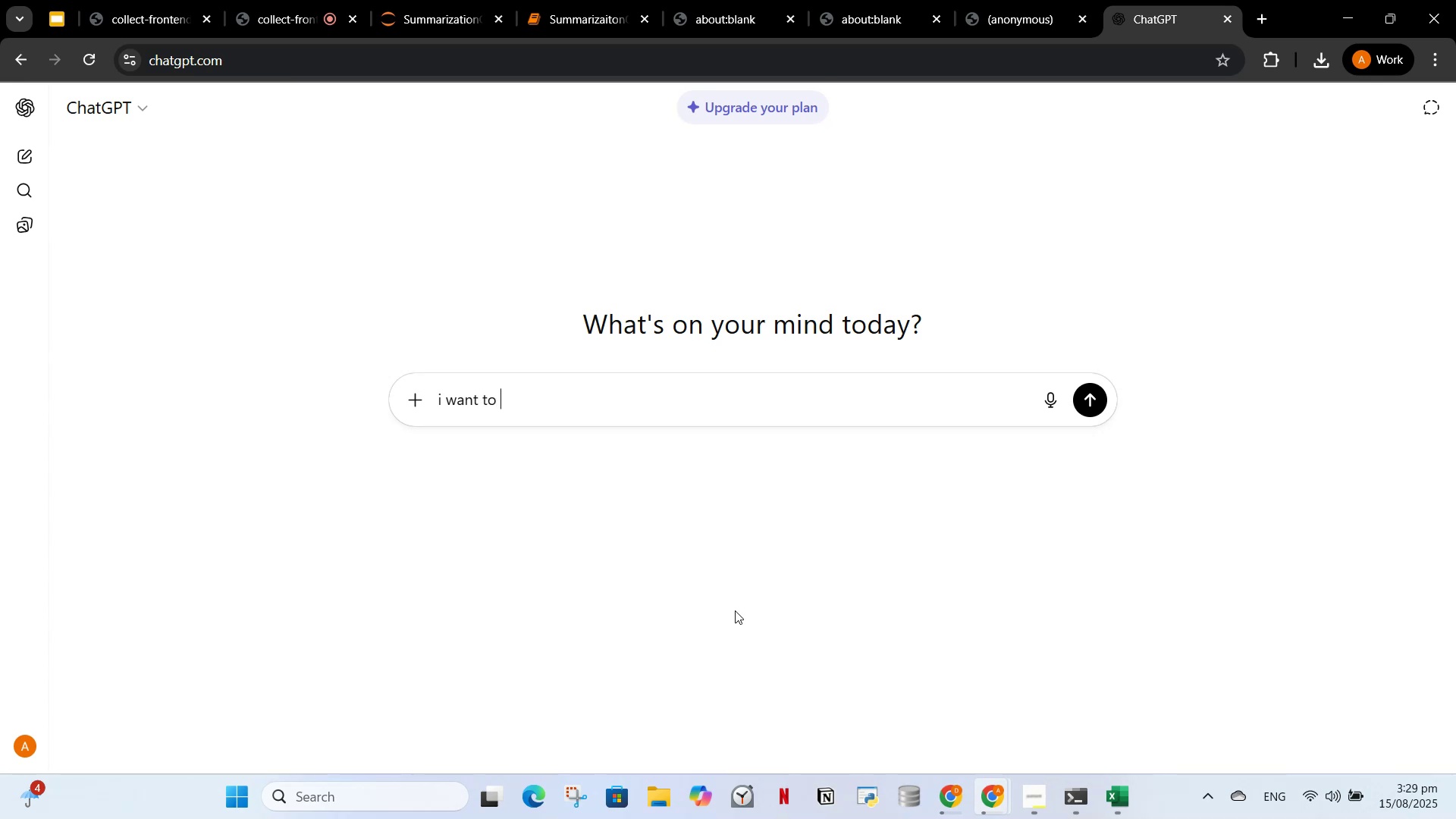 
key(Control+A)
 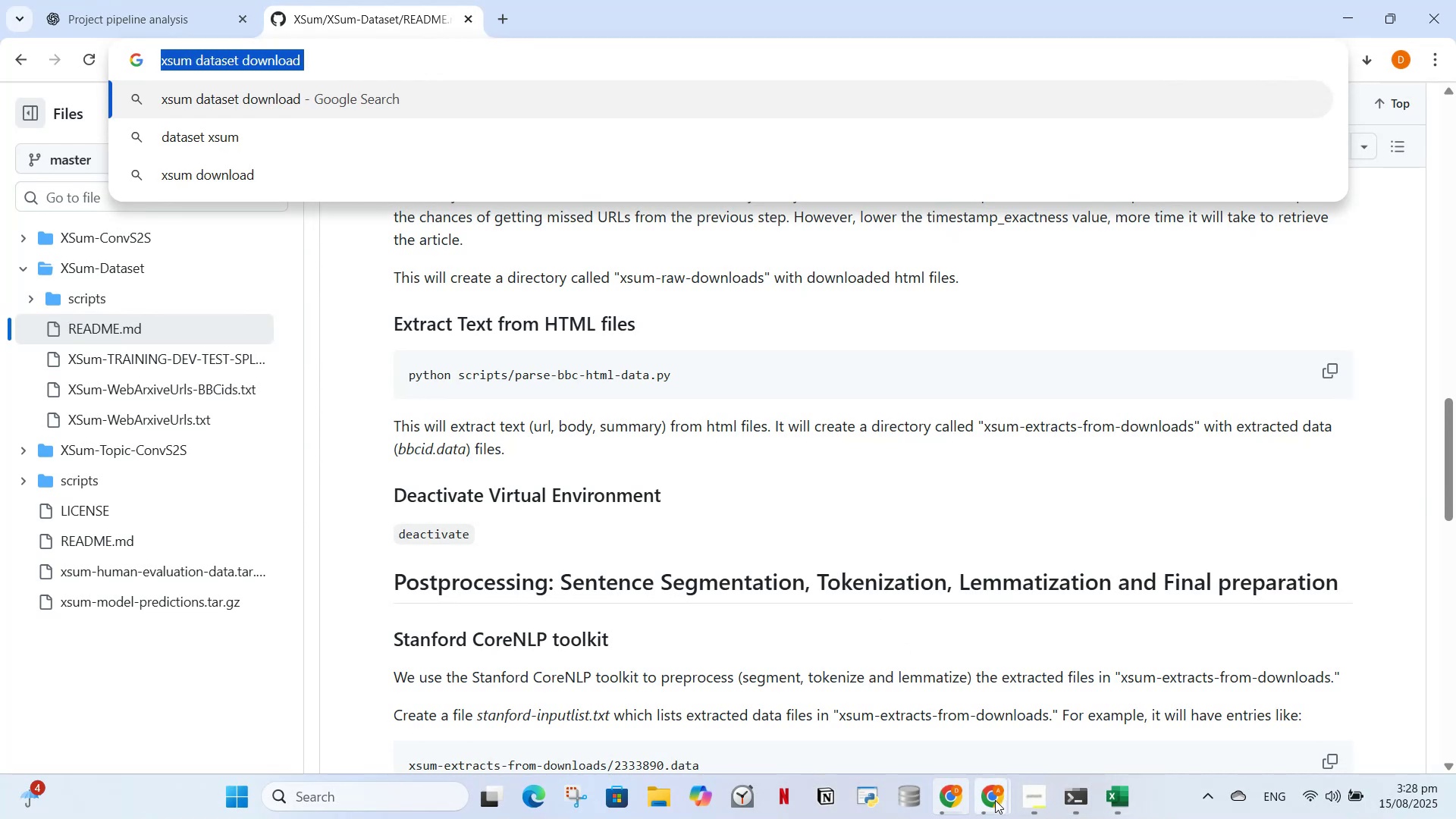 
left_click([880, 670])
 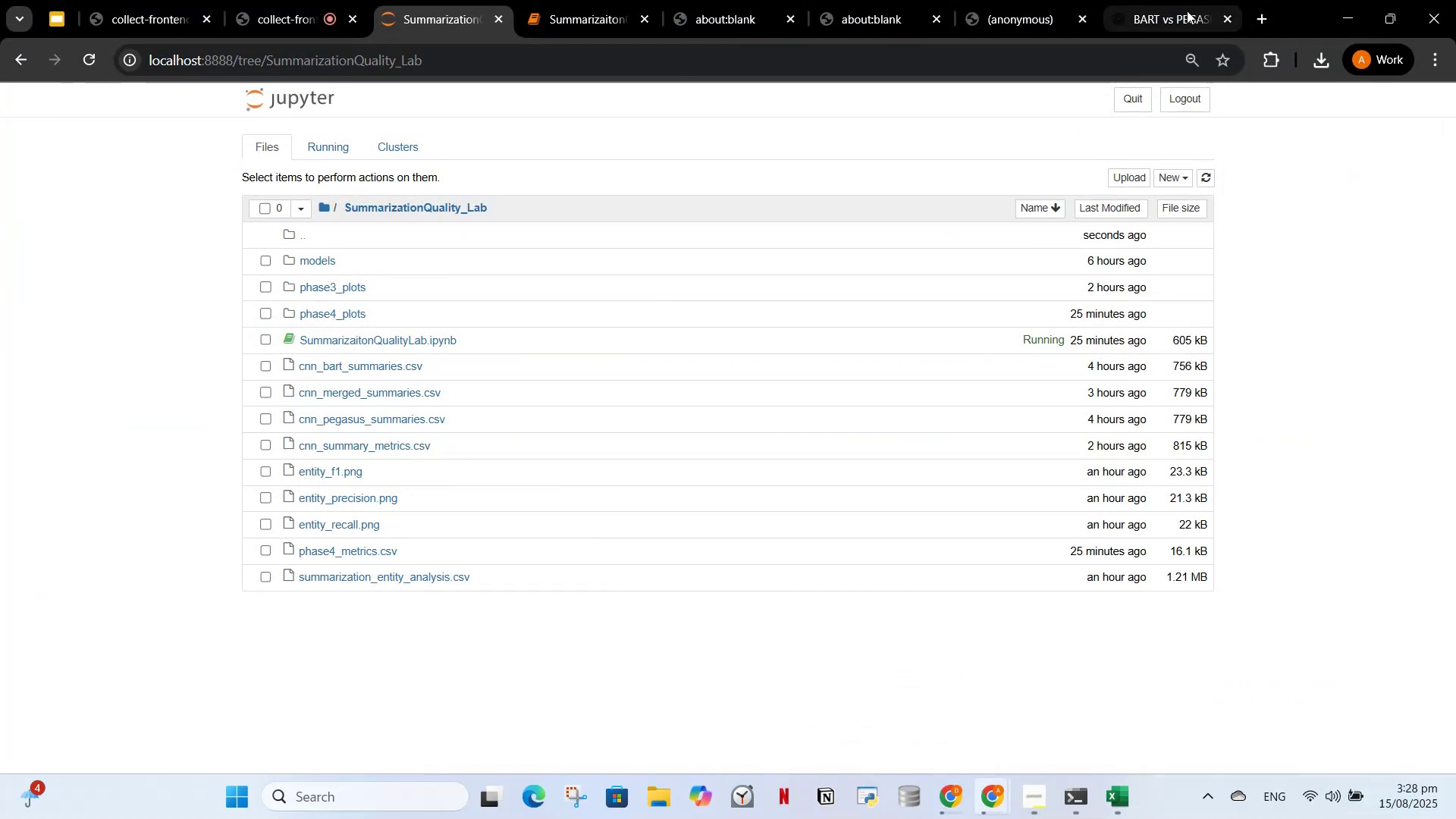 
left_click([1185, 11])
 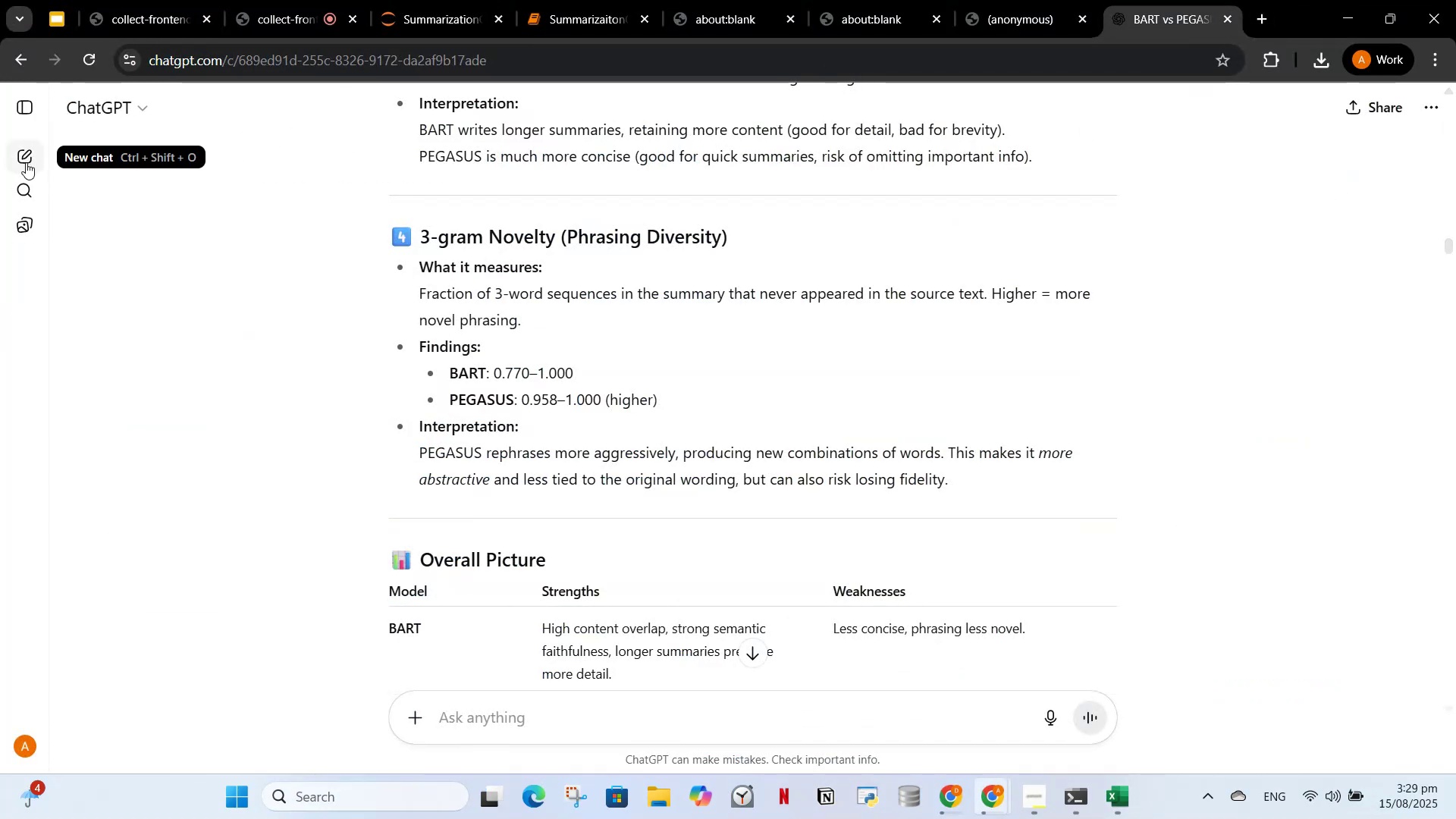 
left_click([27, 162])
 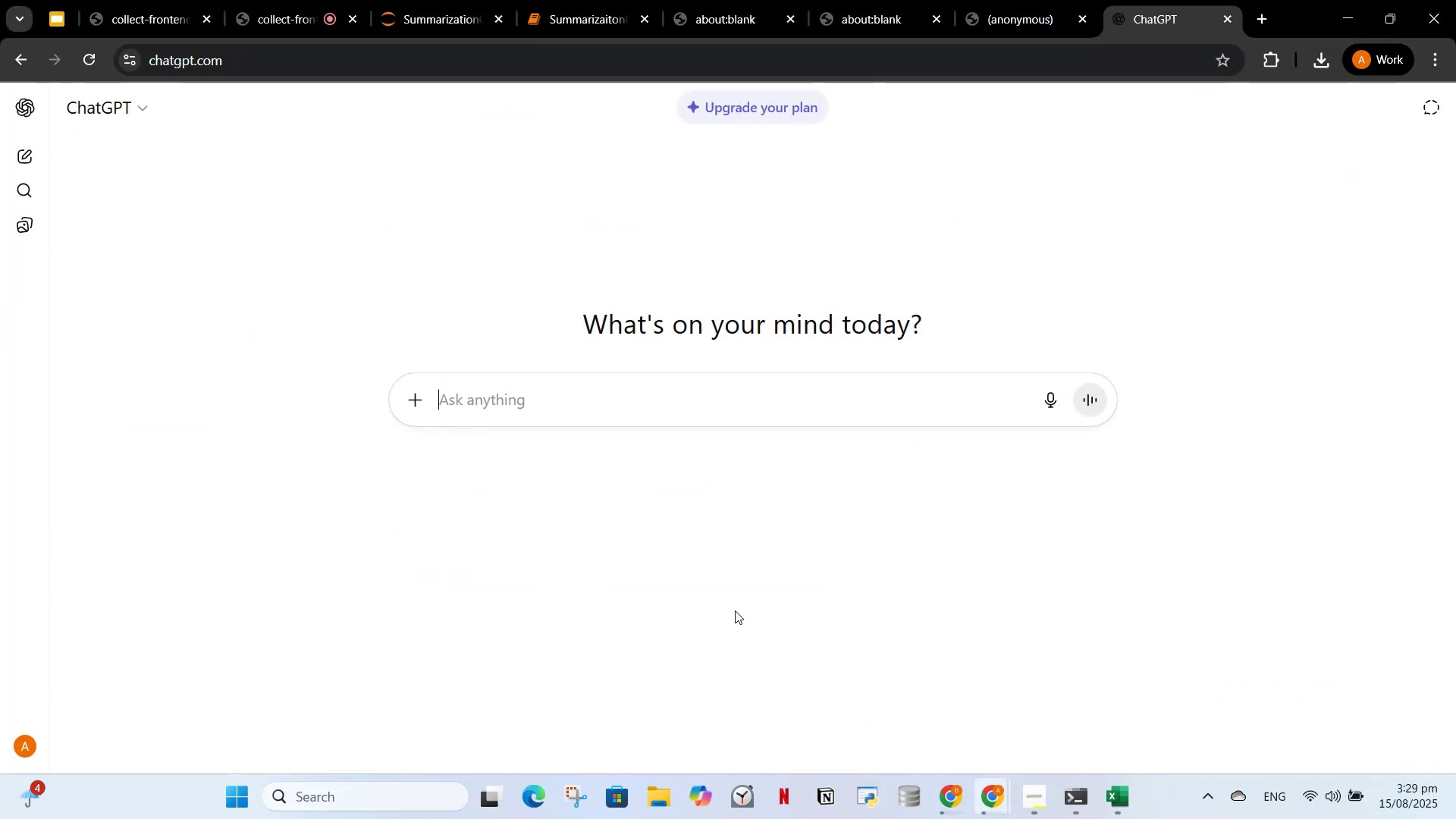 
type(i want t download xu)
key(Backspace)
type(sum dataset first 200 rows or )
key(Backspace)
key(Backspace)
key(Backspace)
type(for my suma)
key(Backspace)
type(marization quality lab projec using bart and pegasus)
 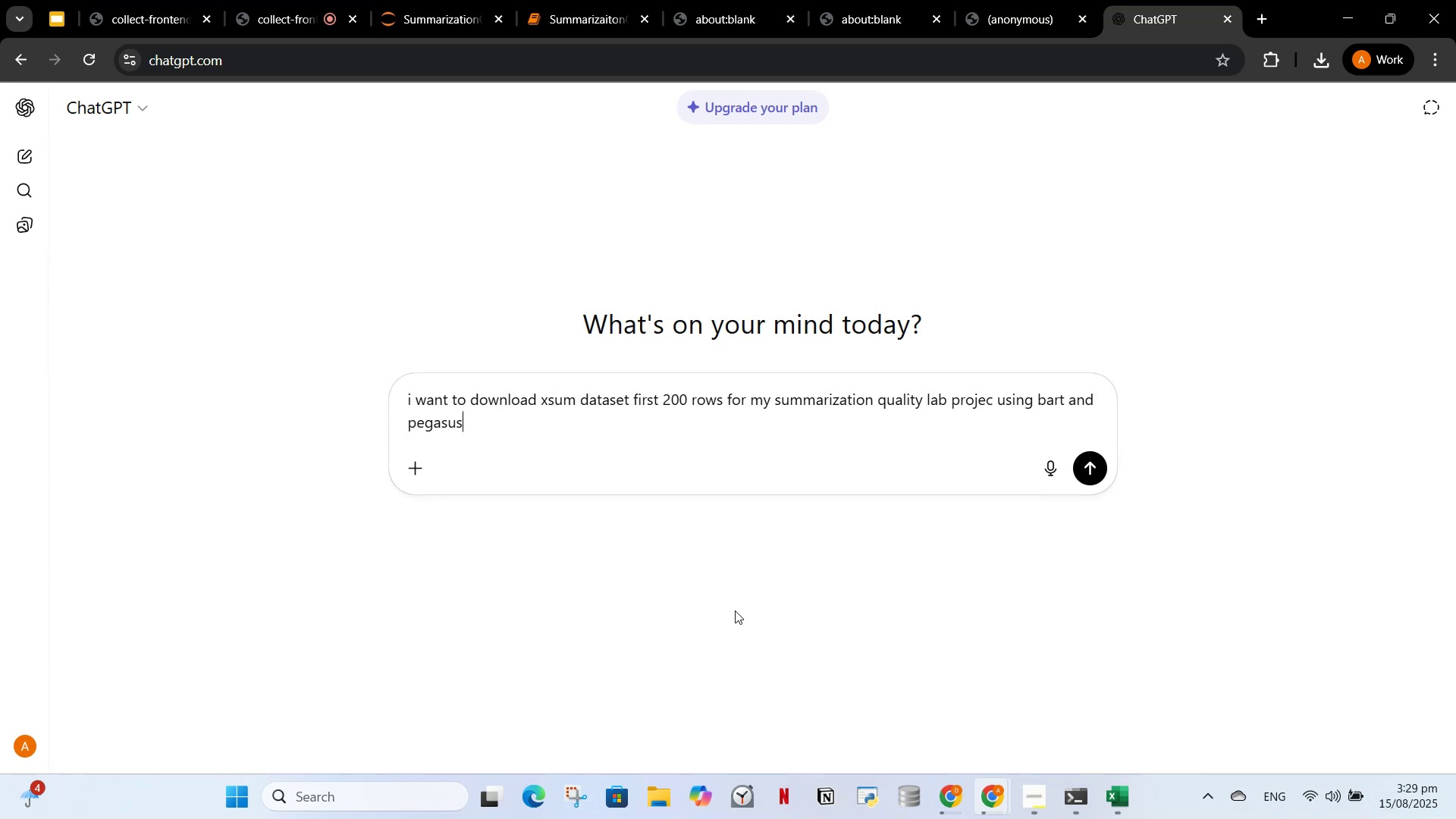 
key(Enter)
 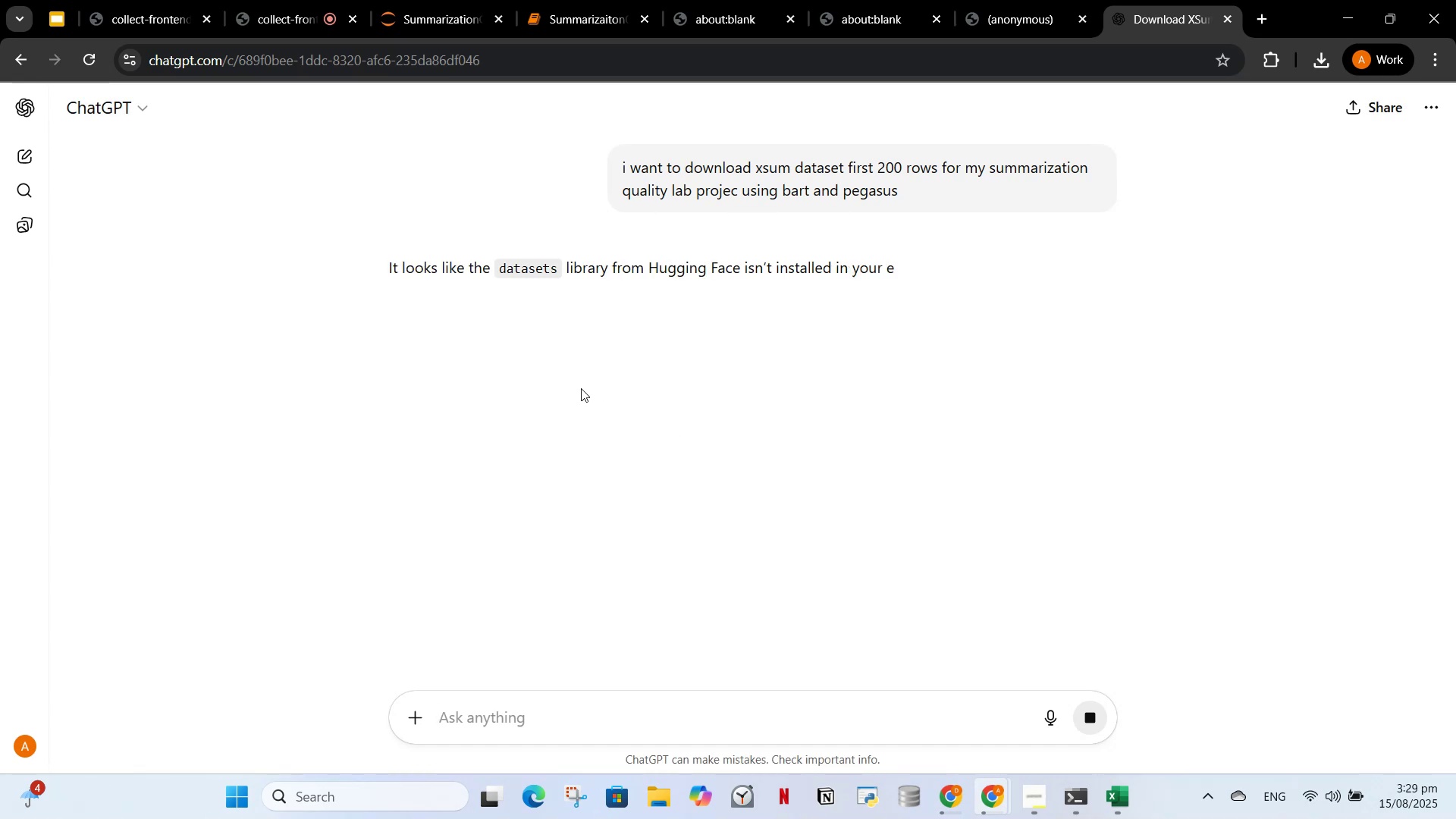 
wait(5.34)
 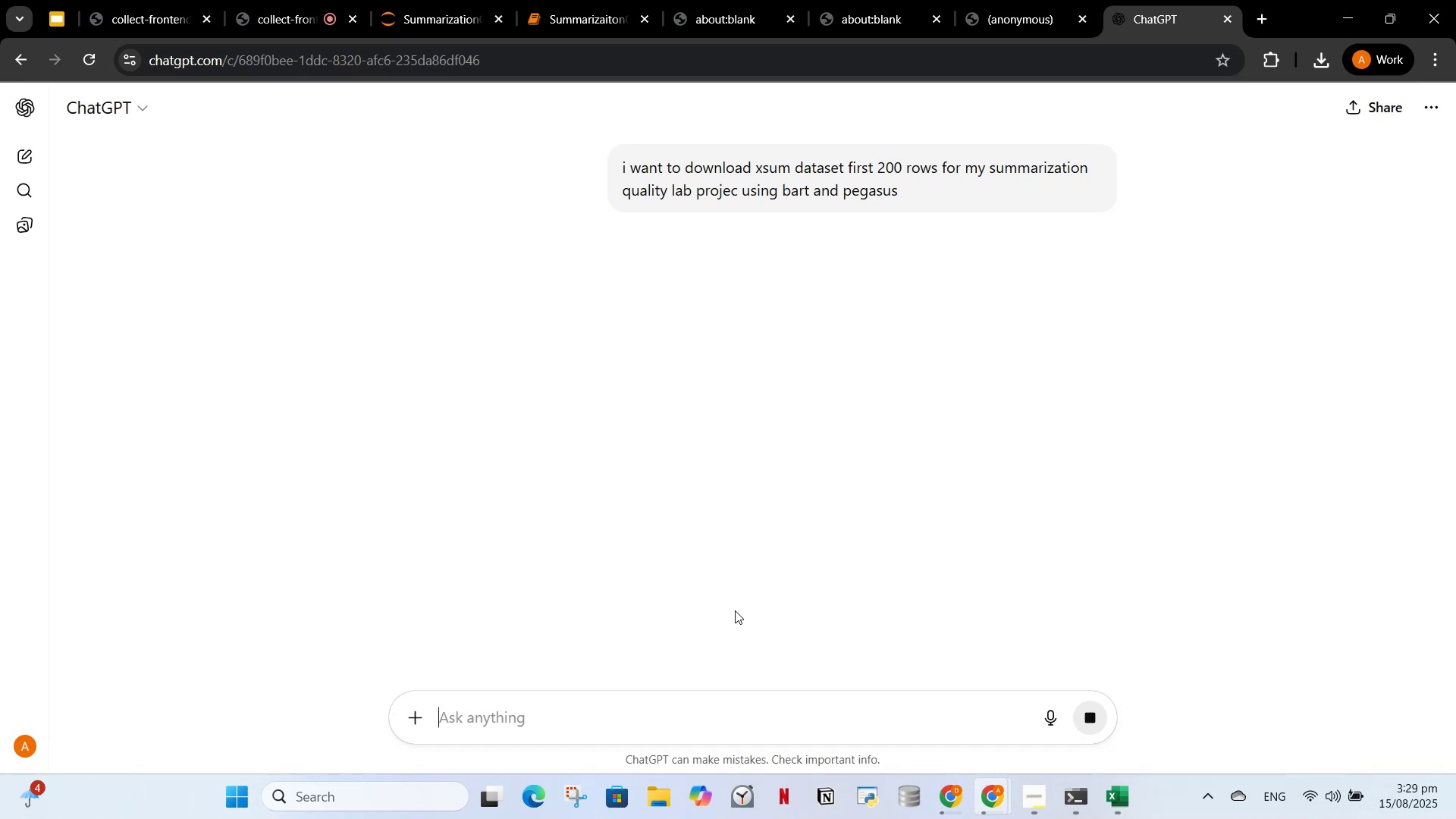 
scroll: coordinate [669, 495], scroll_direction: down, amount: 2.0
 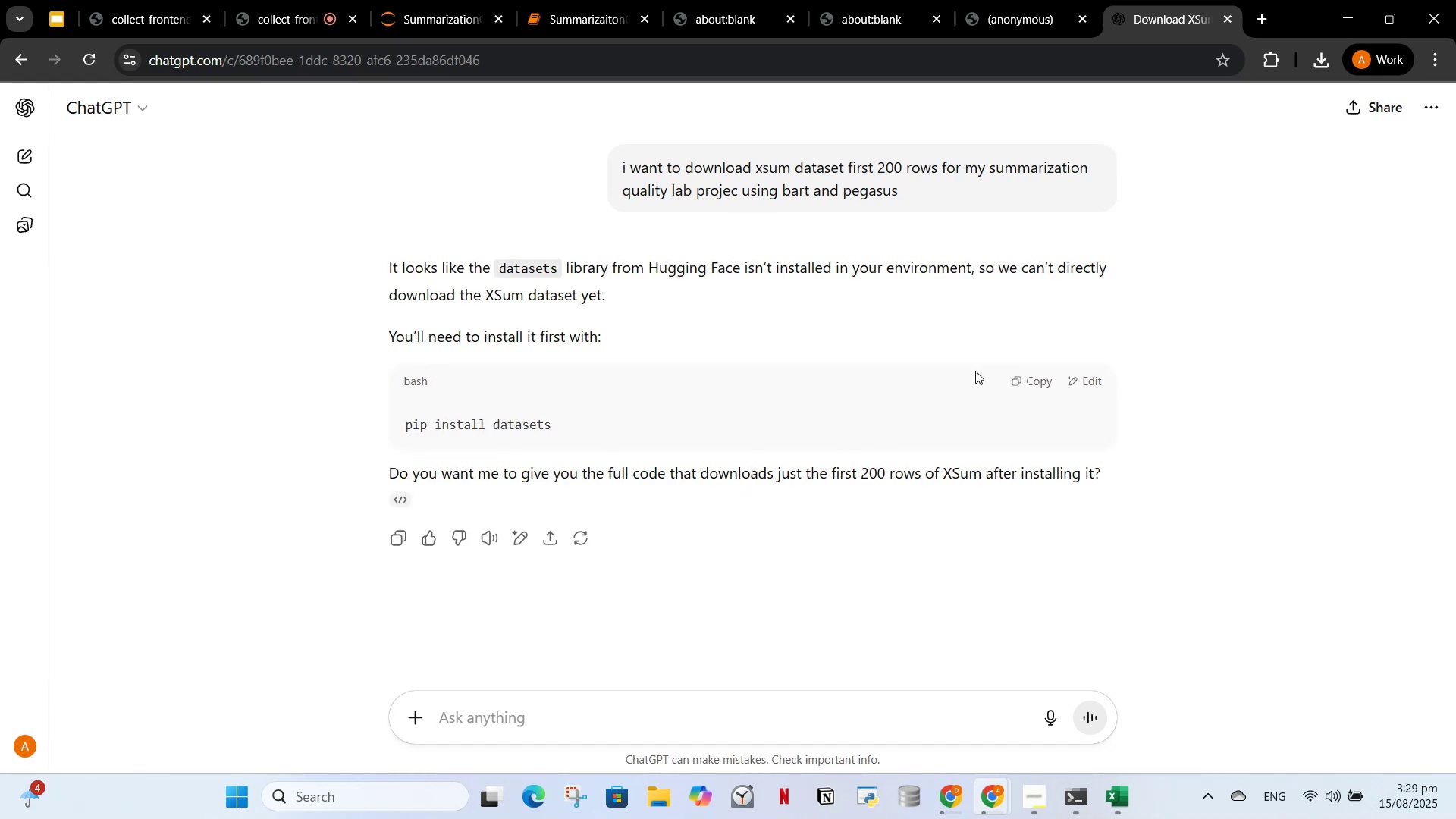 
left_click([1024, 379])
 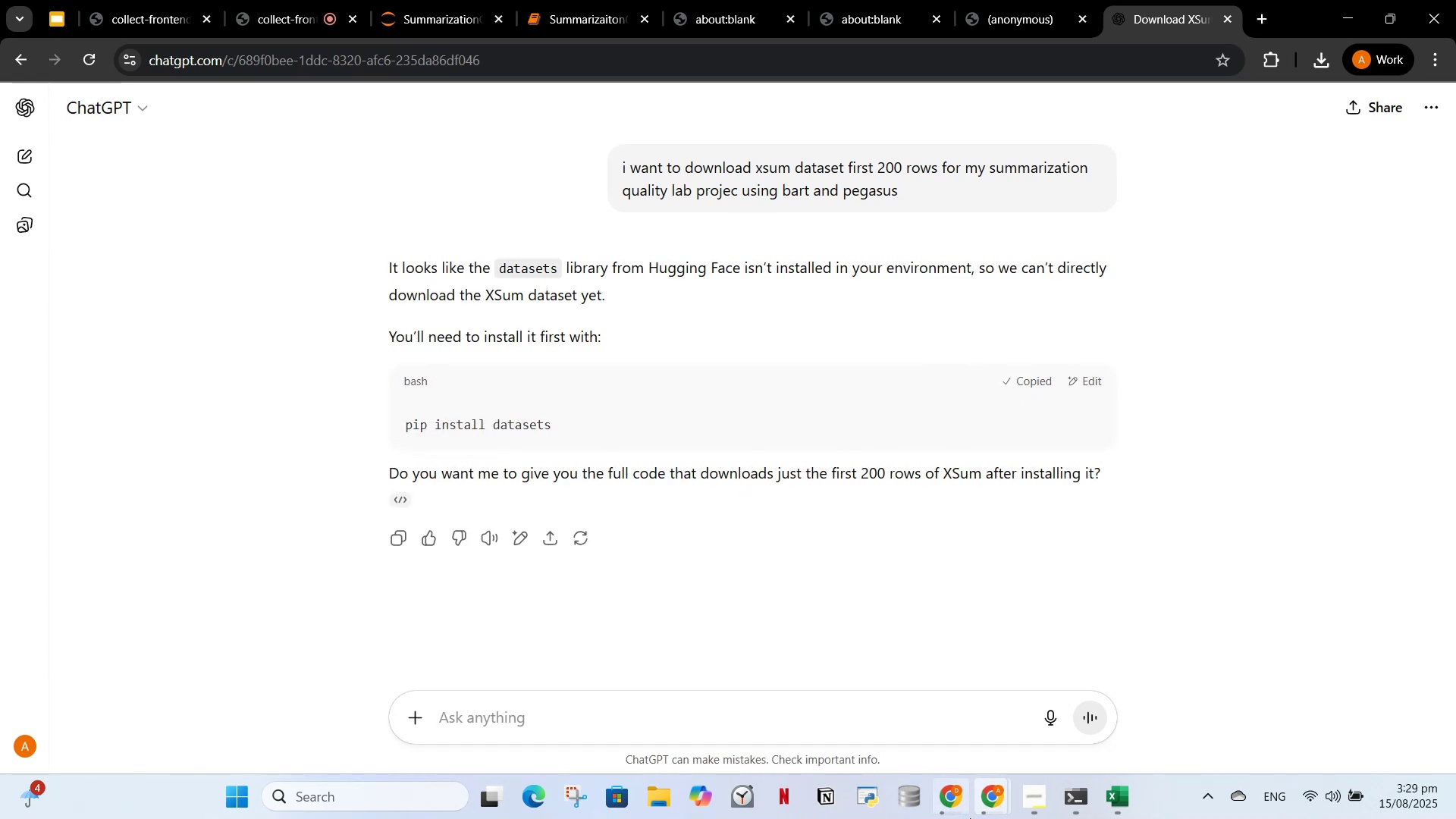 
left_click([950, 804])
 